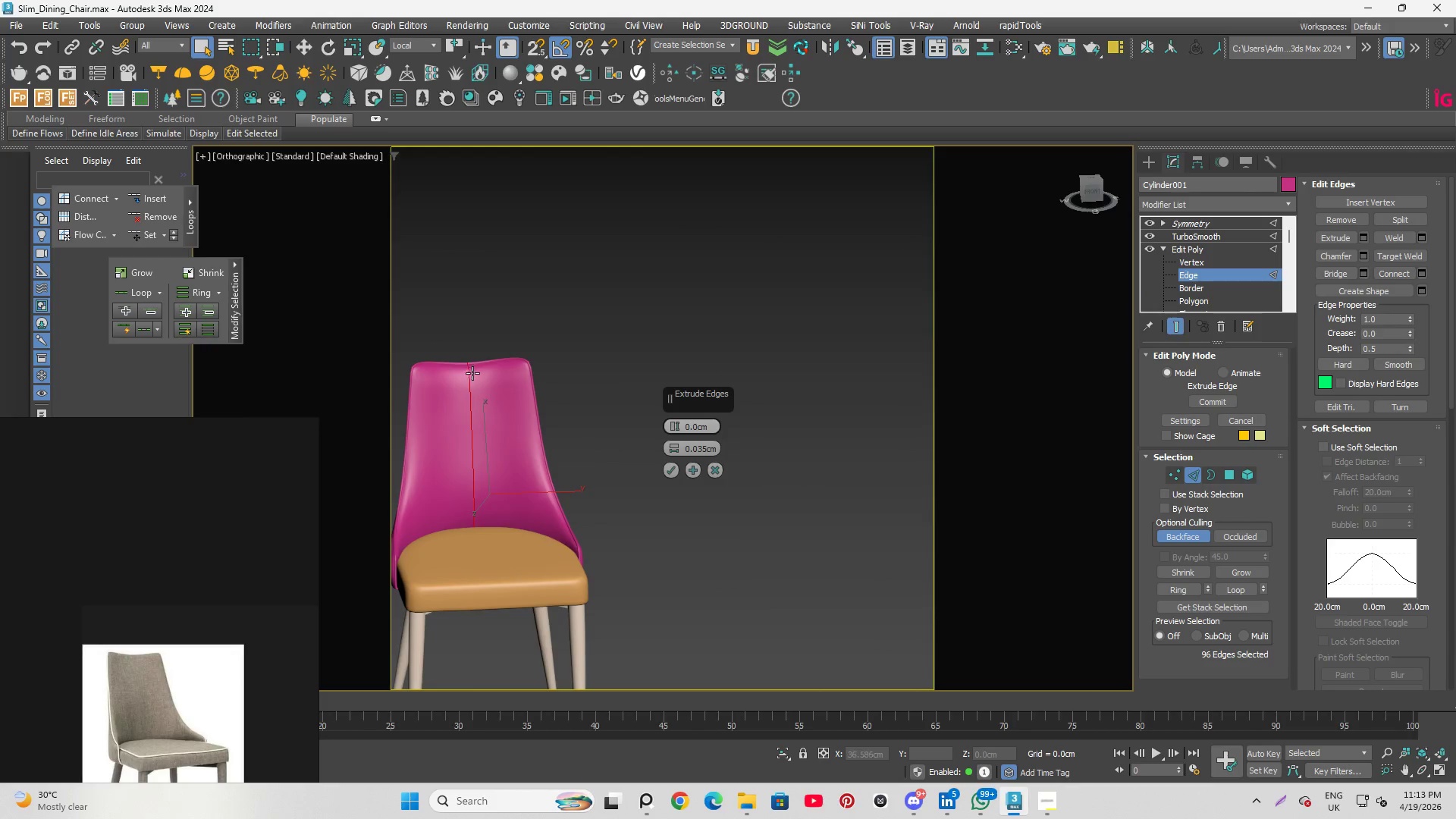 
scroll: coordinate [479, 415], scroll_direction: up, amount: 7.0
 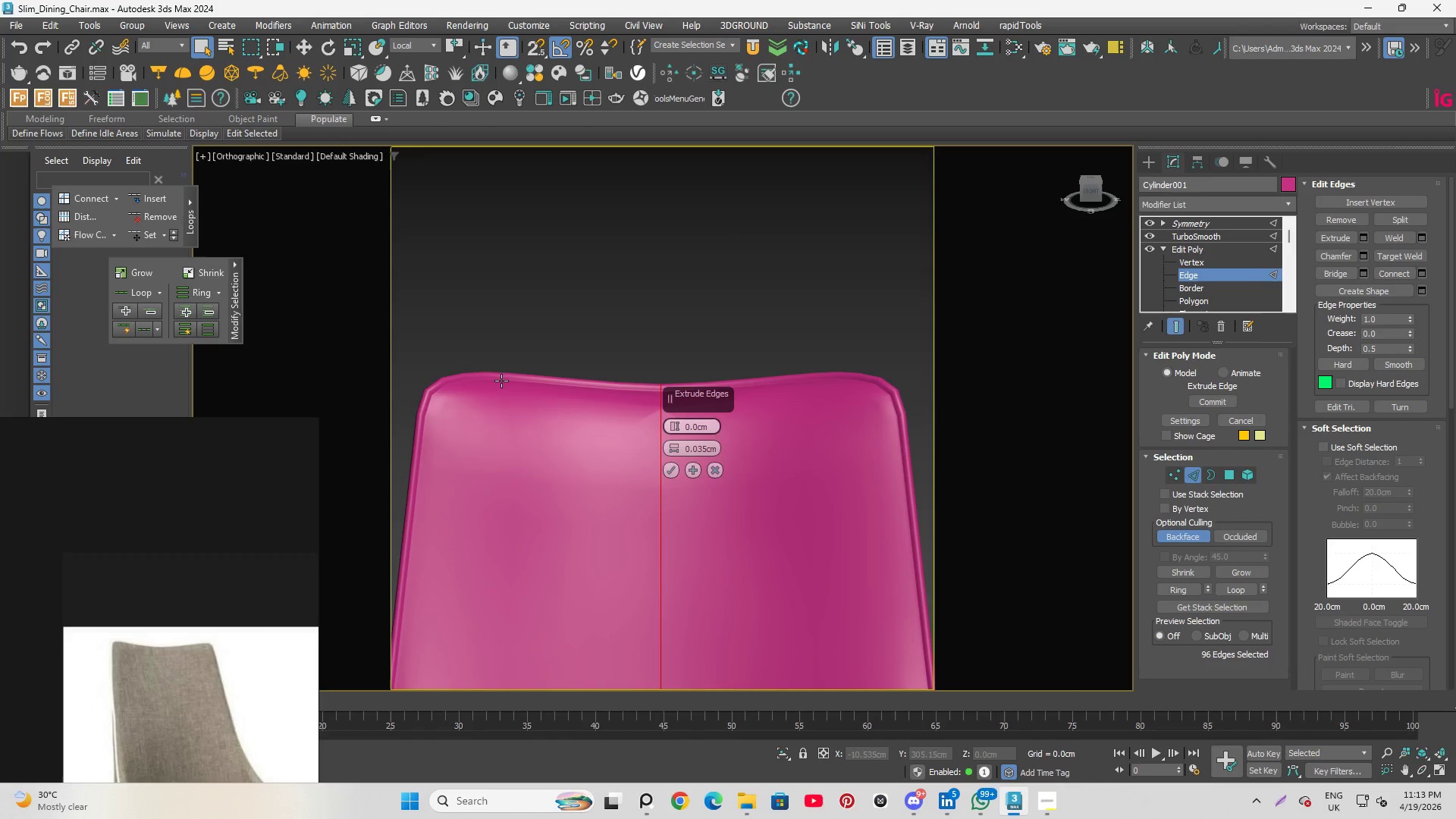 
scroll: coordinate [541, 334], scroll_direction: down, amount: 4.0
 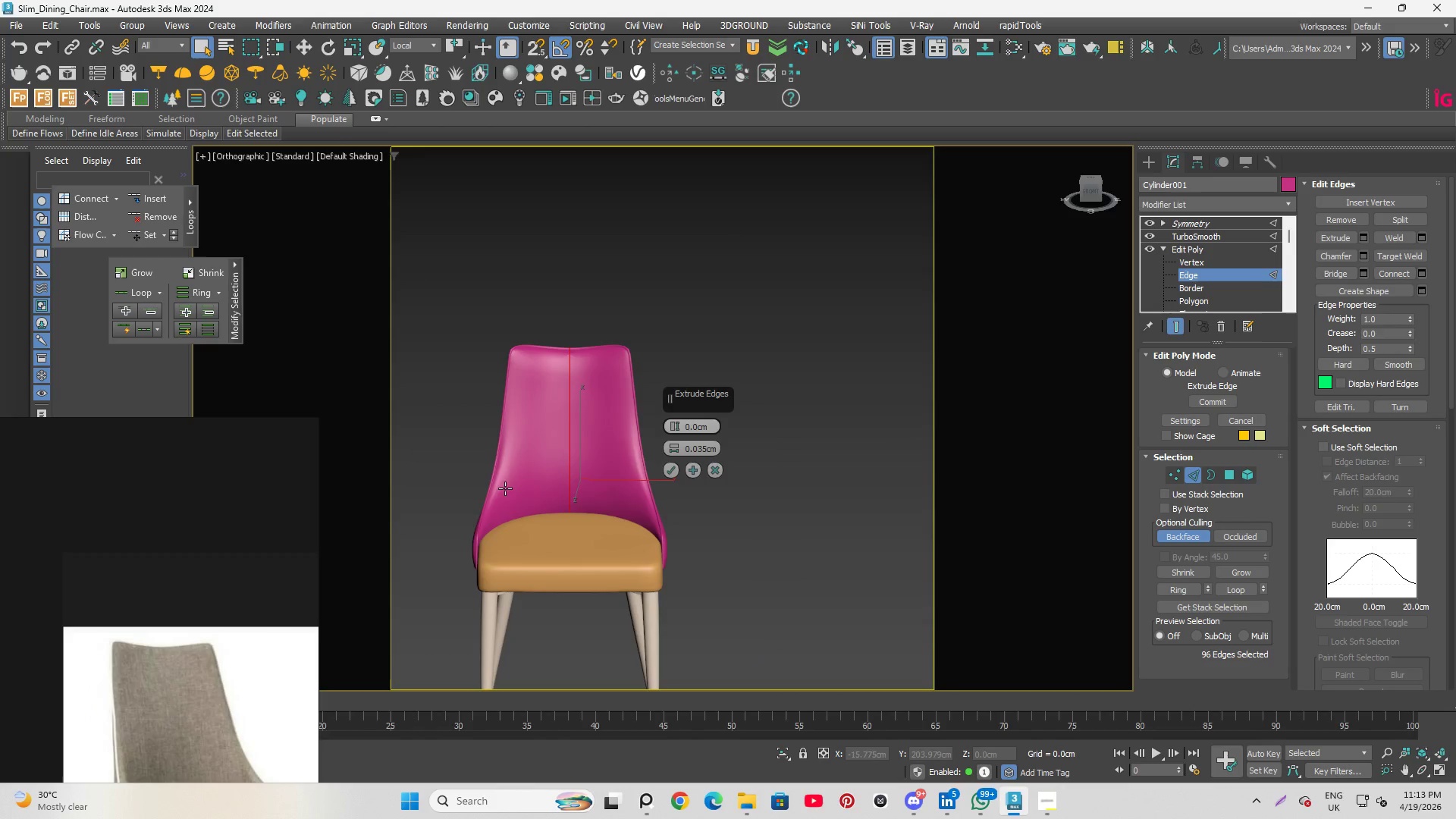 
hold_key(key=AltLeft, duration=0.67)
 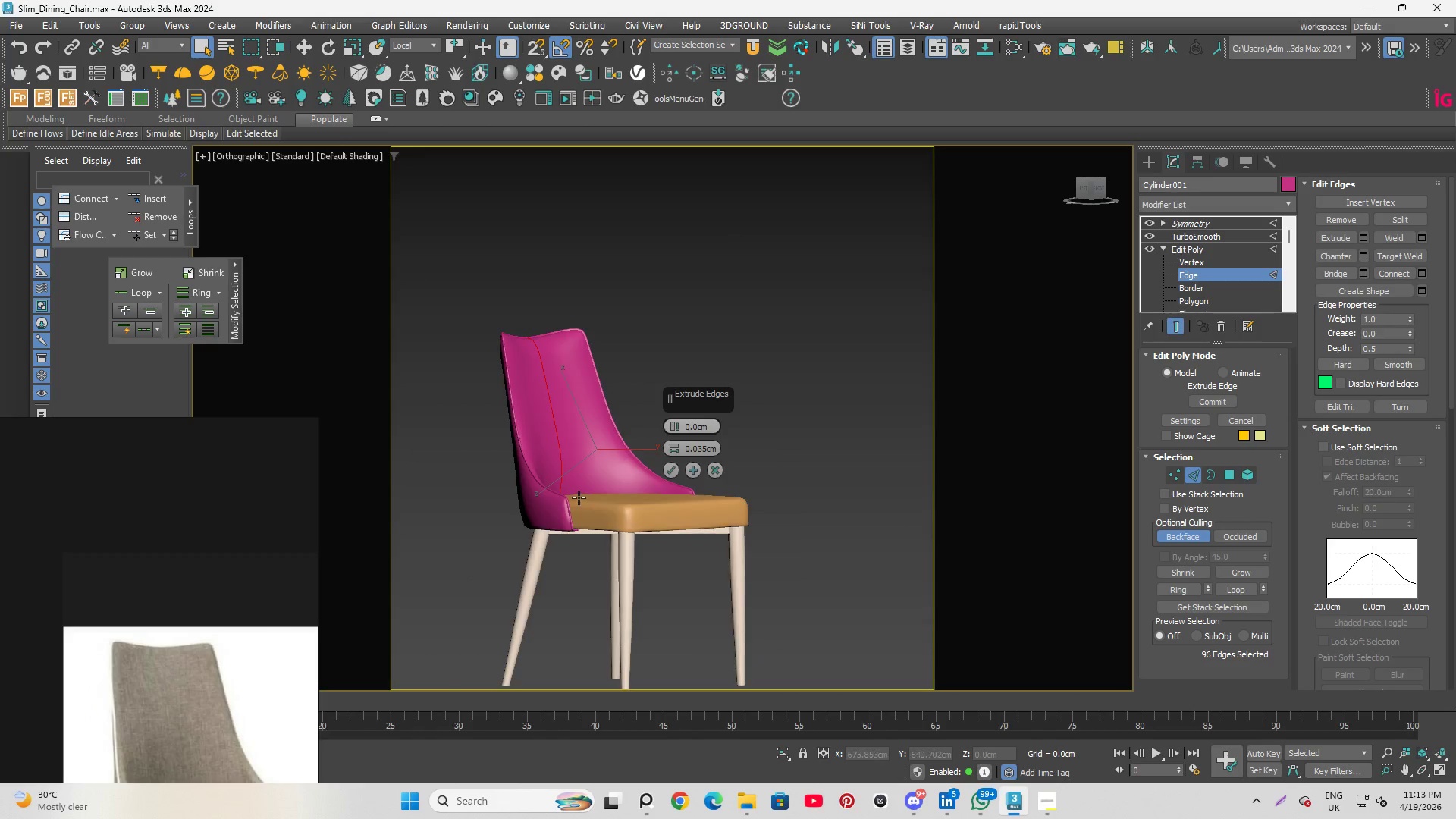 
hold_key(key=AltLeft, duration=1.31)
 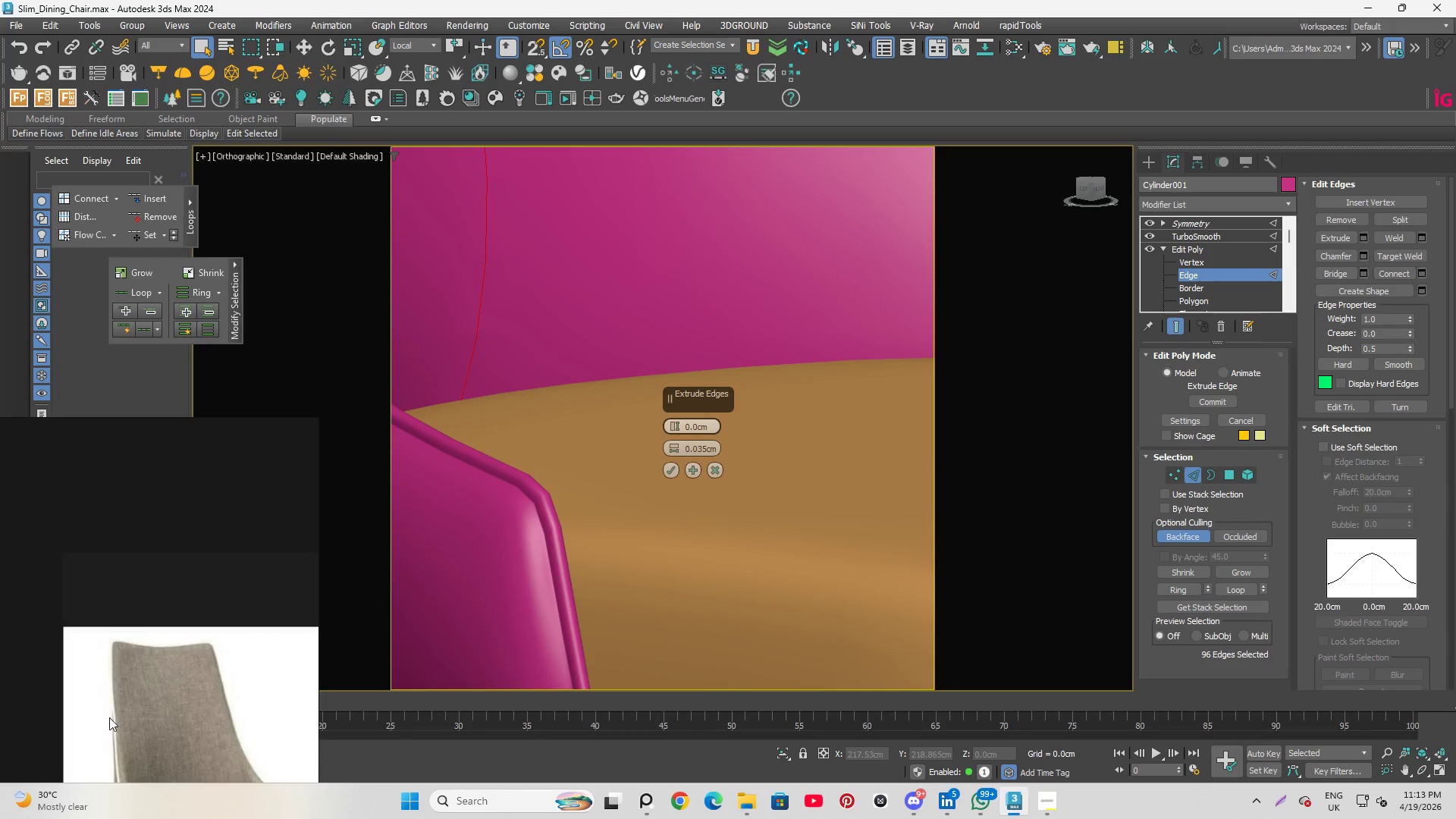 
scroll: coordinate [495, 462], scroll_direction: up, amount: 14.0
 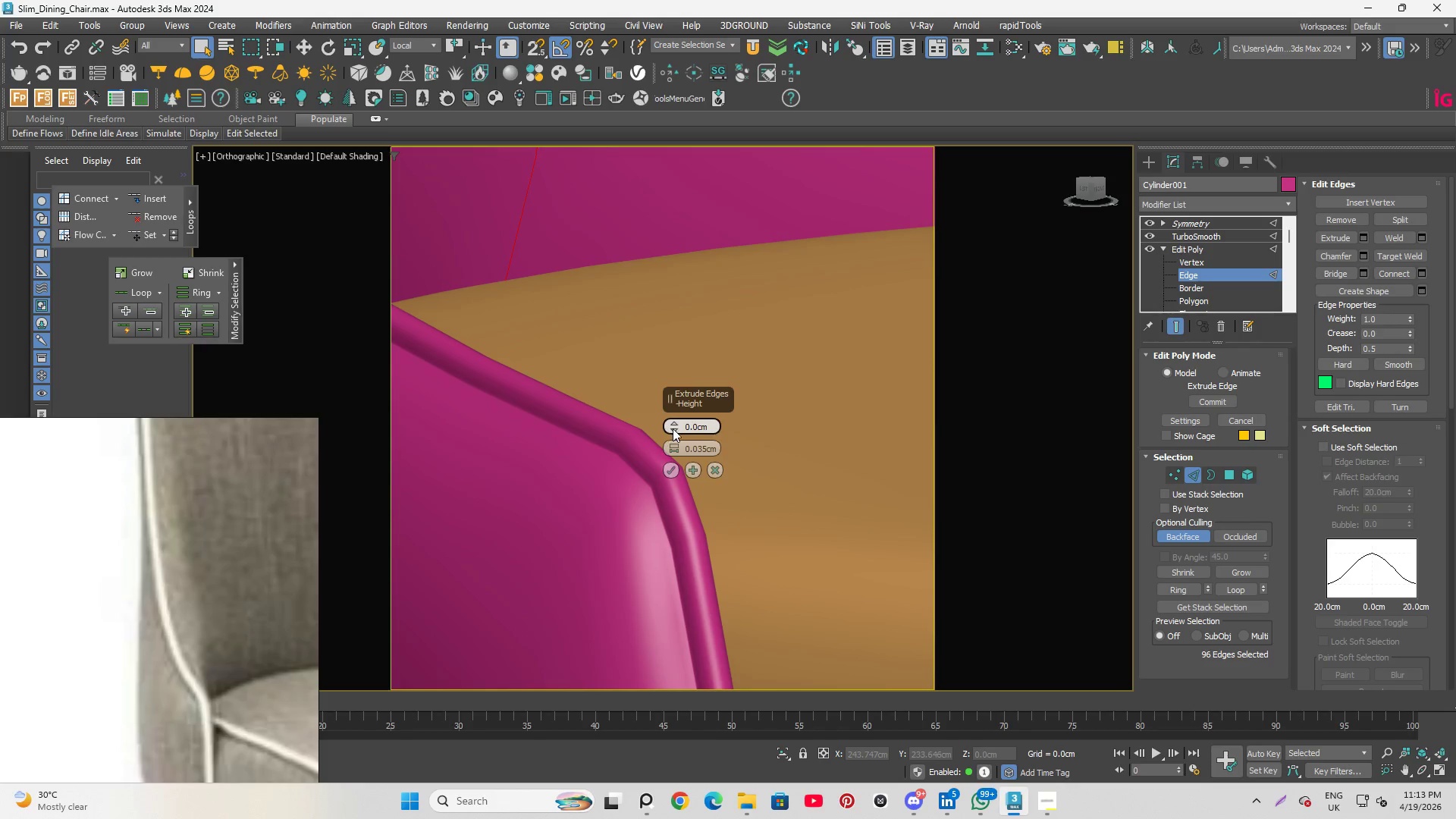 
left_click([673, 429])
 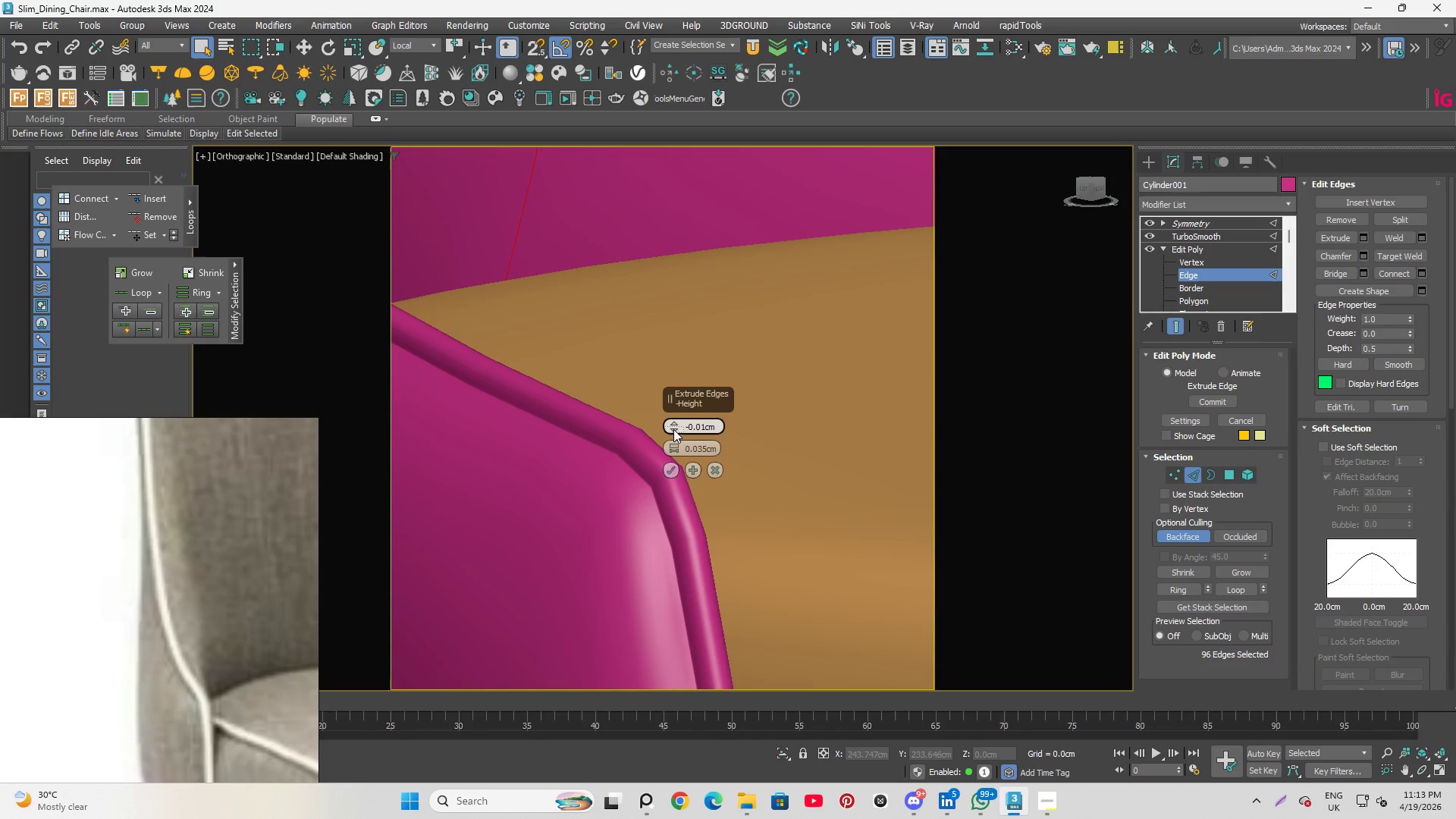 
left_click_drag(start_coordinate=[673, 429], to_coordinate=[669, 440])
 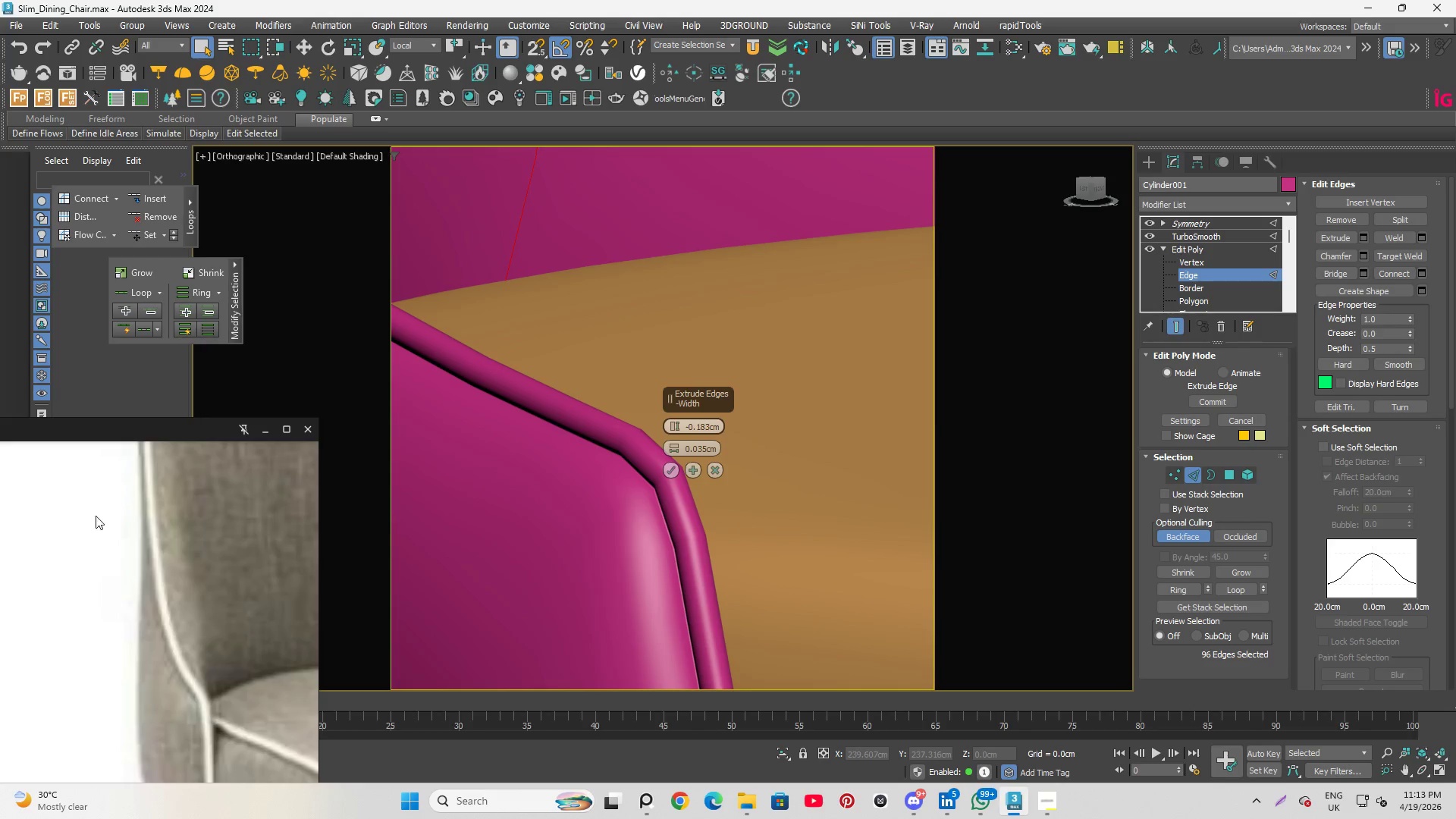 
scroll: coordinate [186, 584], scroll_direction: down, amount: 4.0
 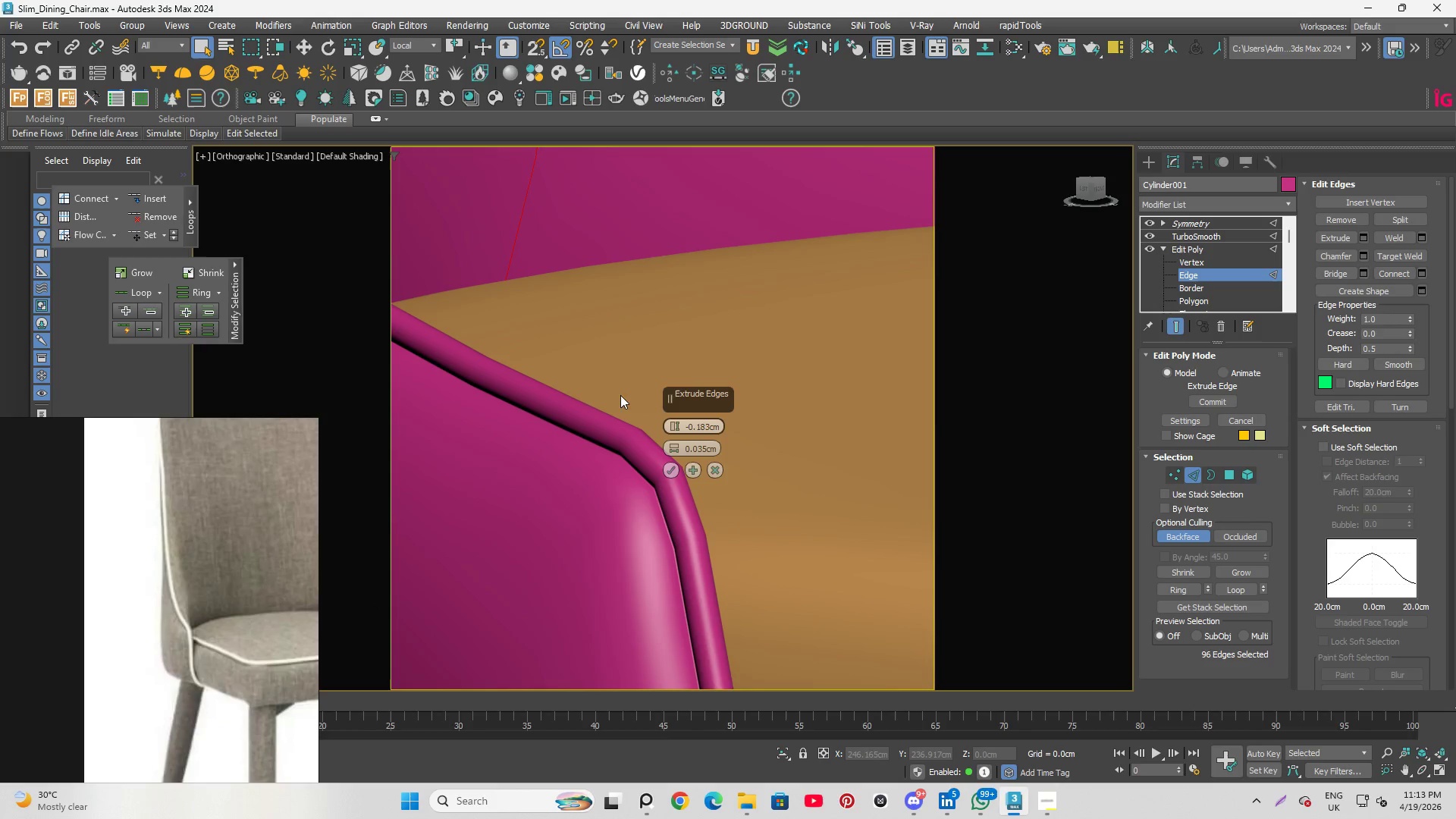 
scroll: coordinate [692, 439], scroll_direction: up, amount: 1.0
 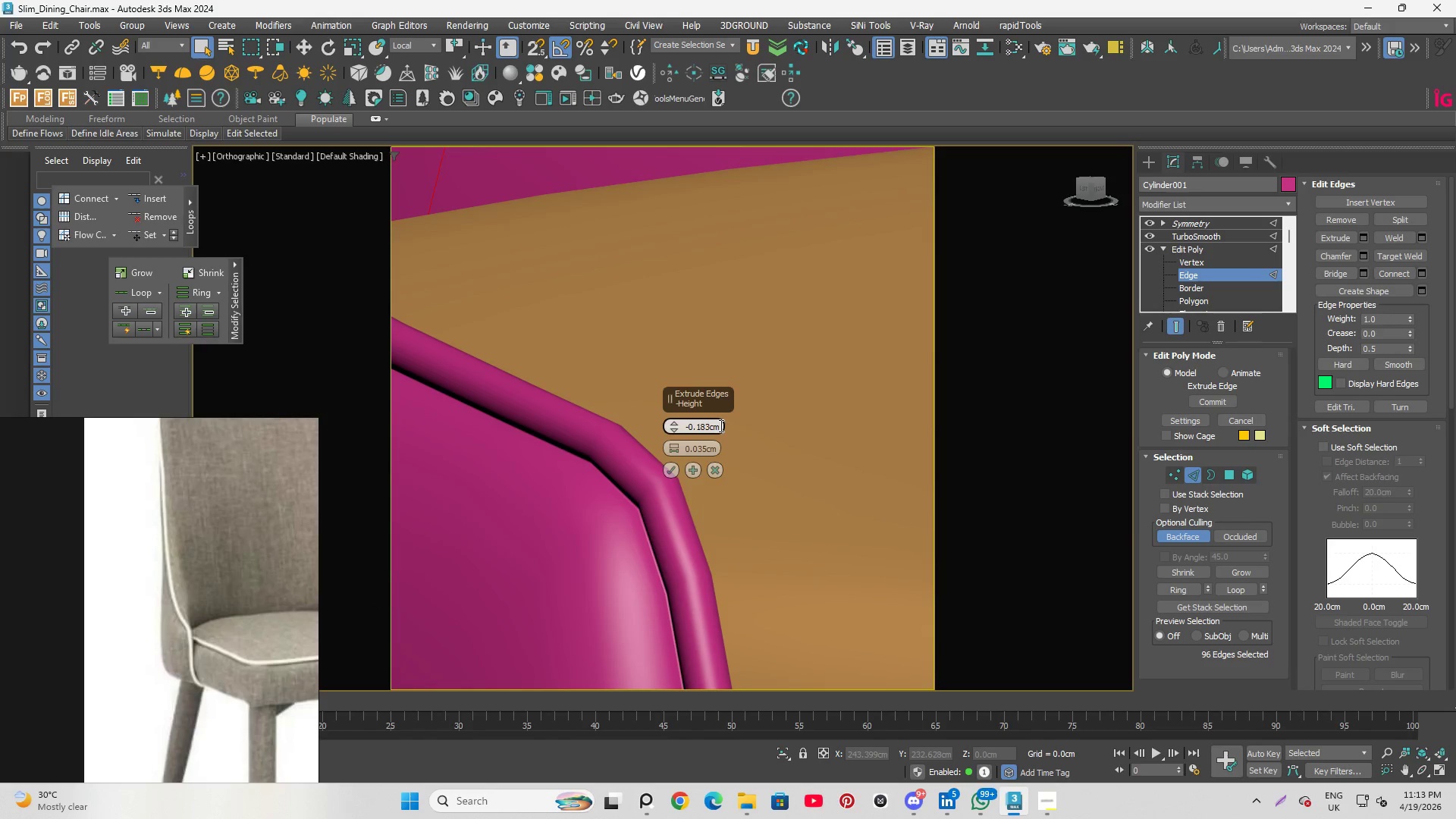 
left_click_drag(start_coordinate=[720, 425], to_coordinate=[702, 425])
 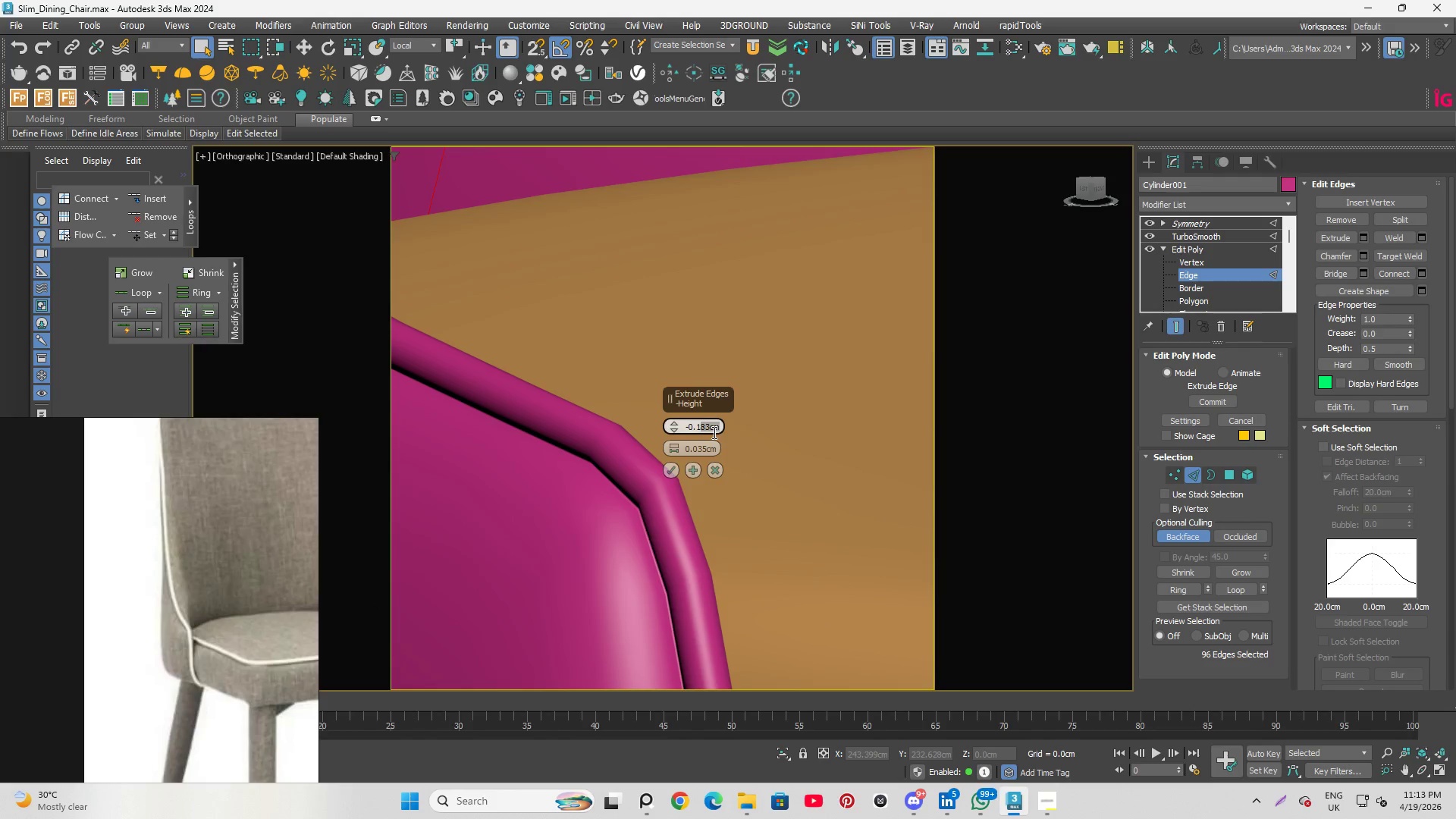 
key(5)
 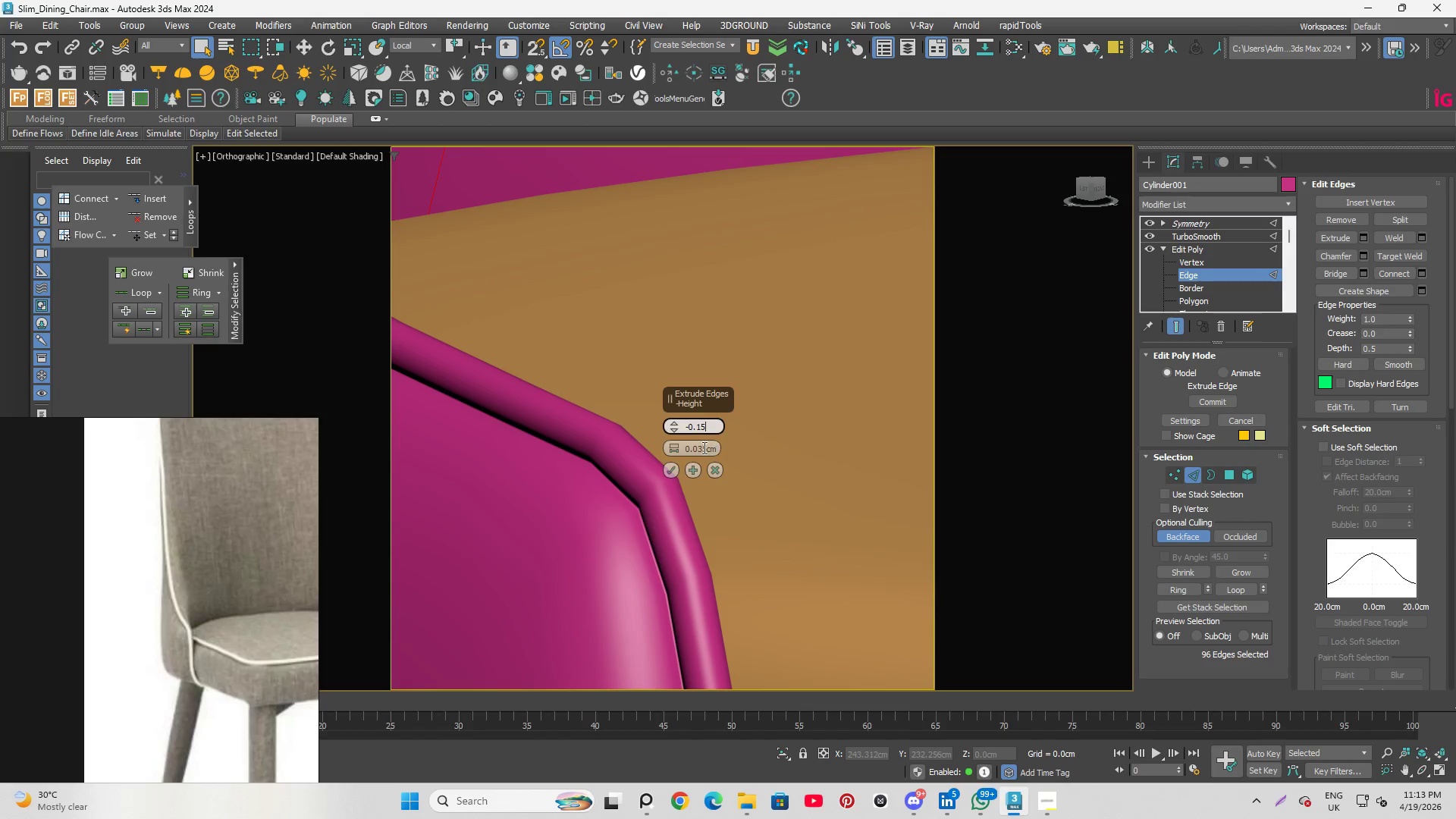 
left_click([703, 447])
 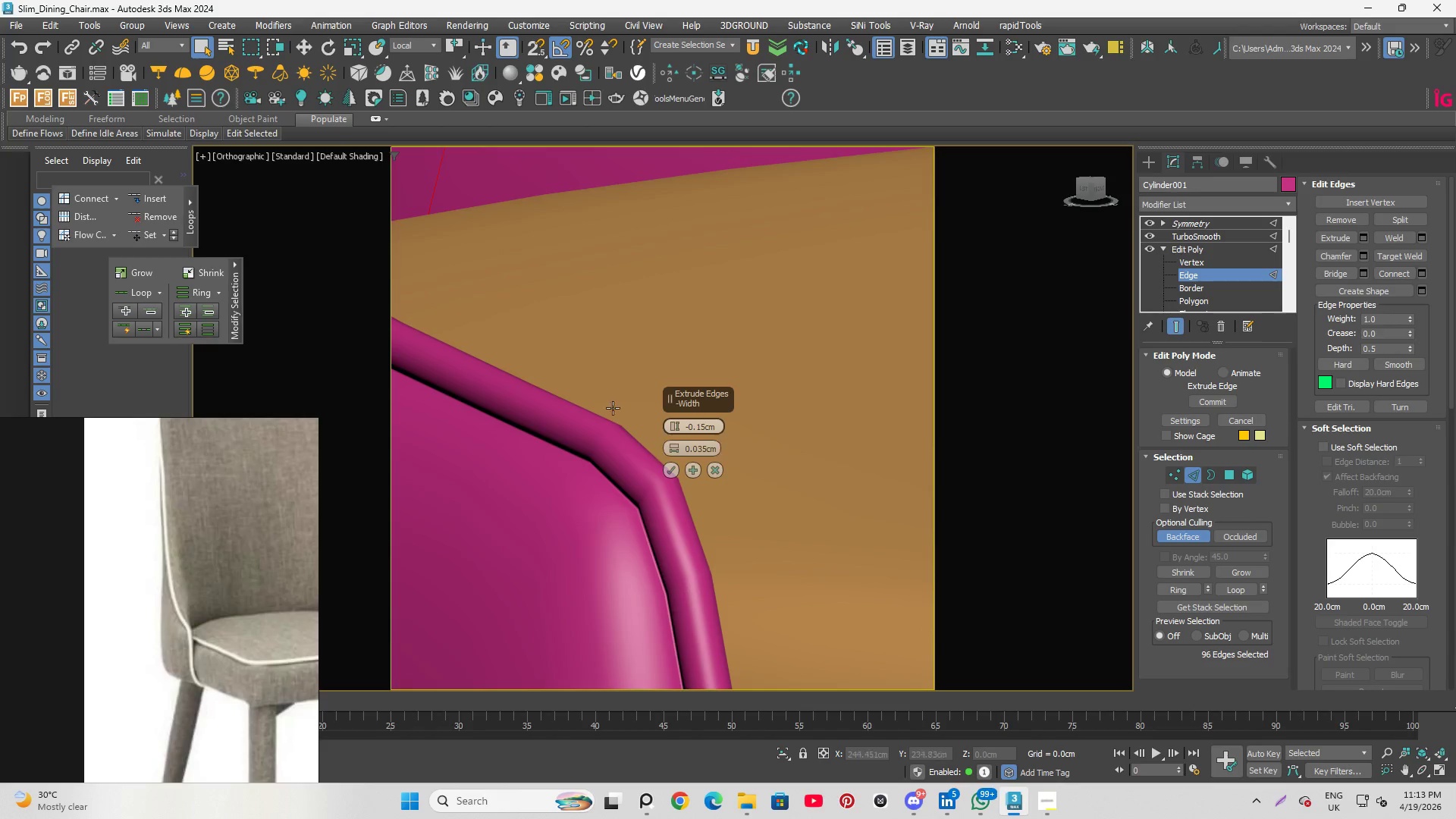 
scroll: coordinate [583, 378], scroll_direction: down, amount: 5.0
 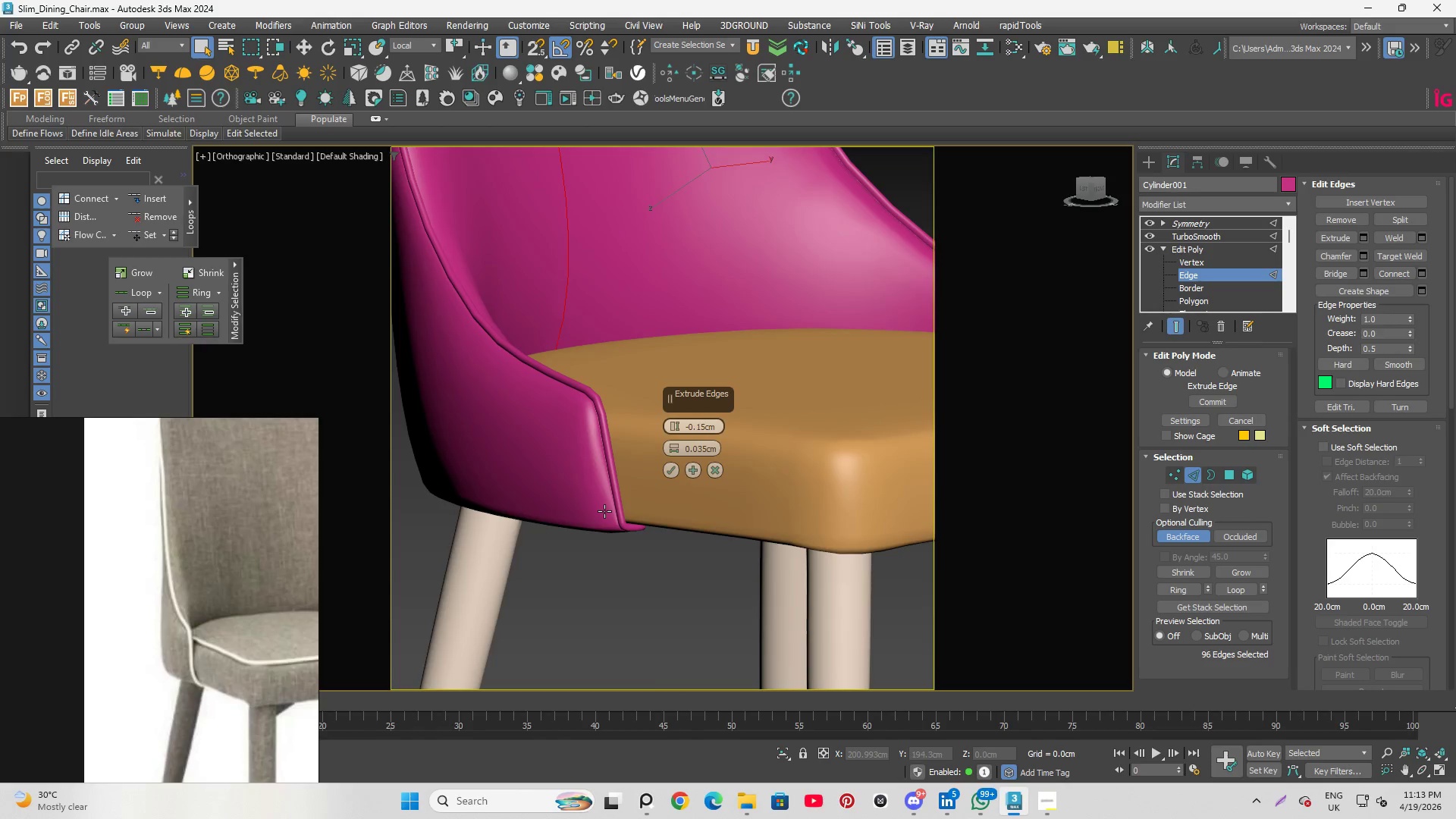 
hold_key(key=AltLeft, duration=3.05)
 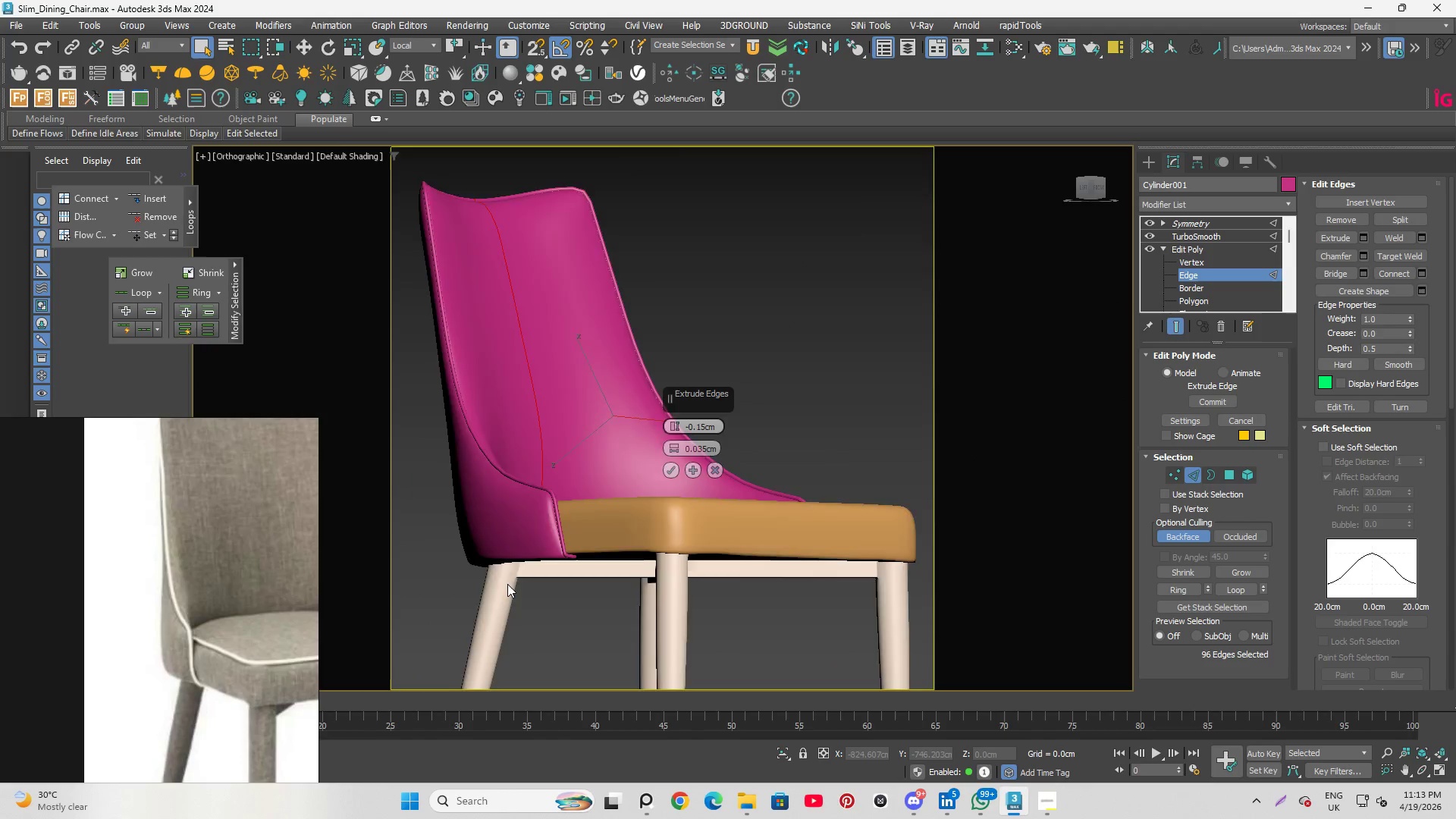 
hold_key(key=AltLeft, duration=0.92)
 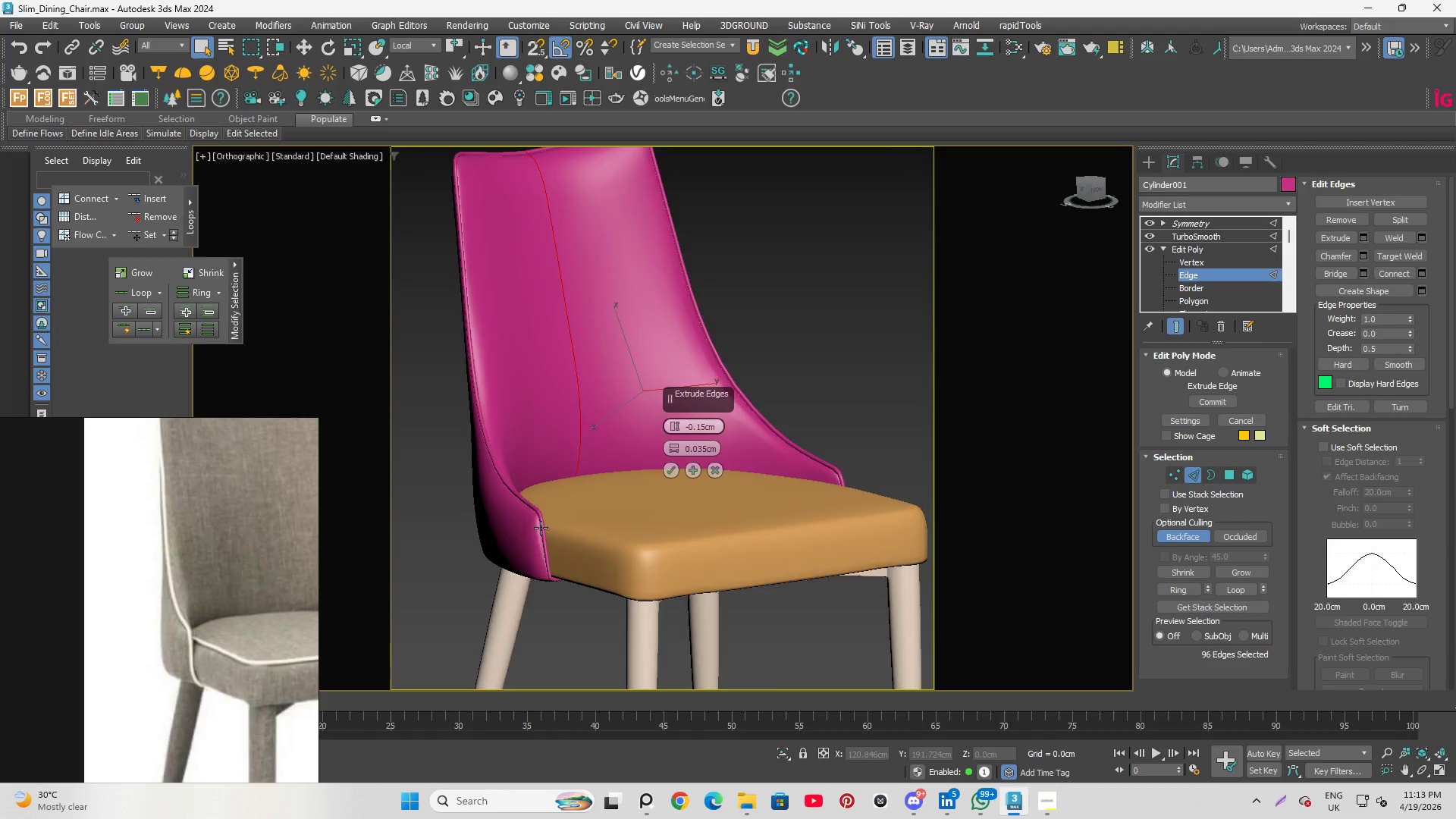 
scroll: coordinate [507, 584], scroll_direction: down, amount: 3.0
 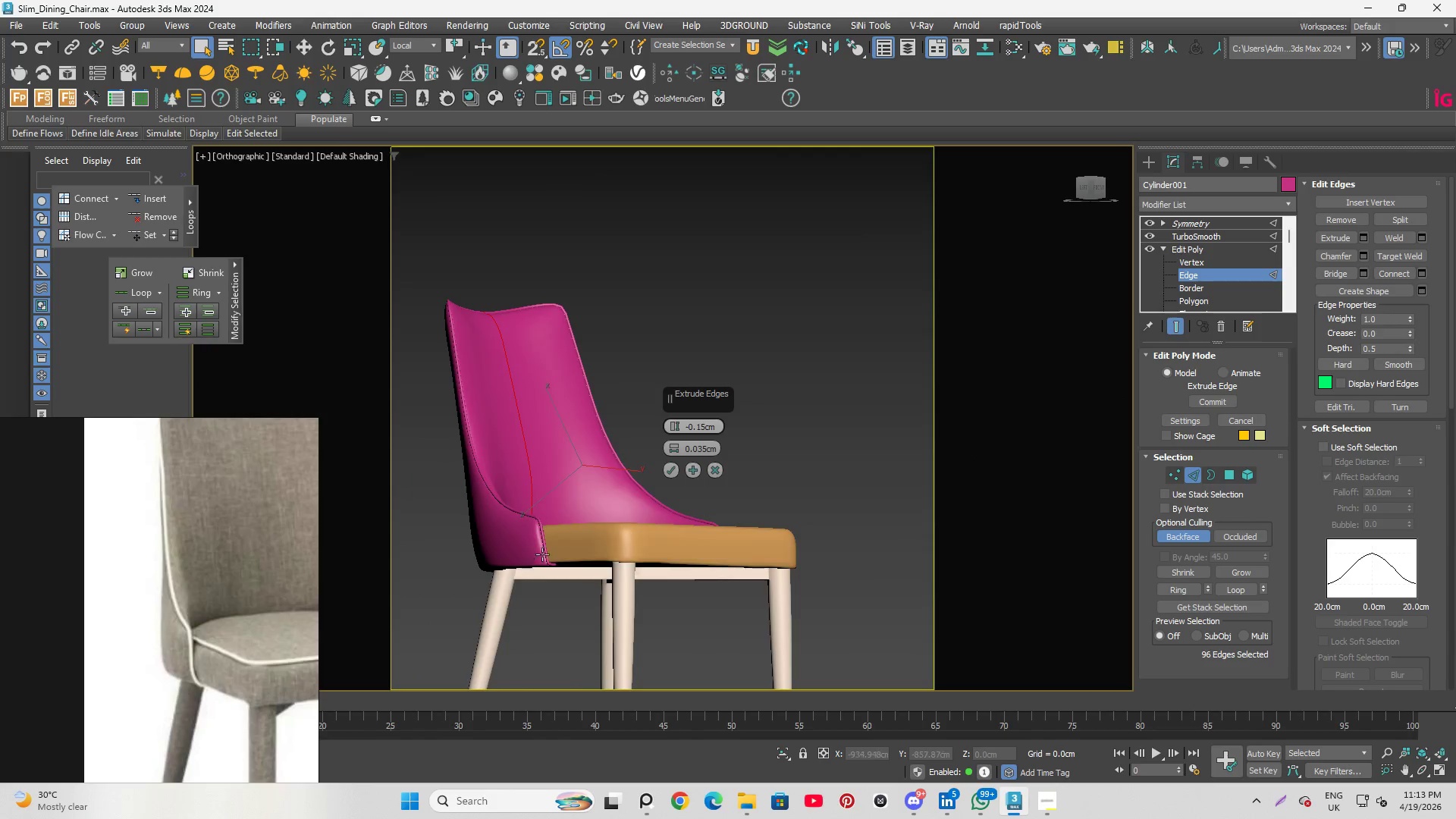 
scroll: coordinate [533, 479], scroll_direction: up, amount: 7.0
 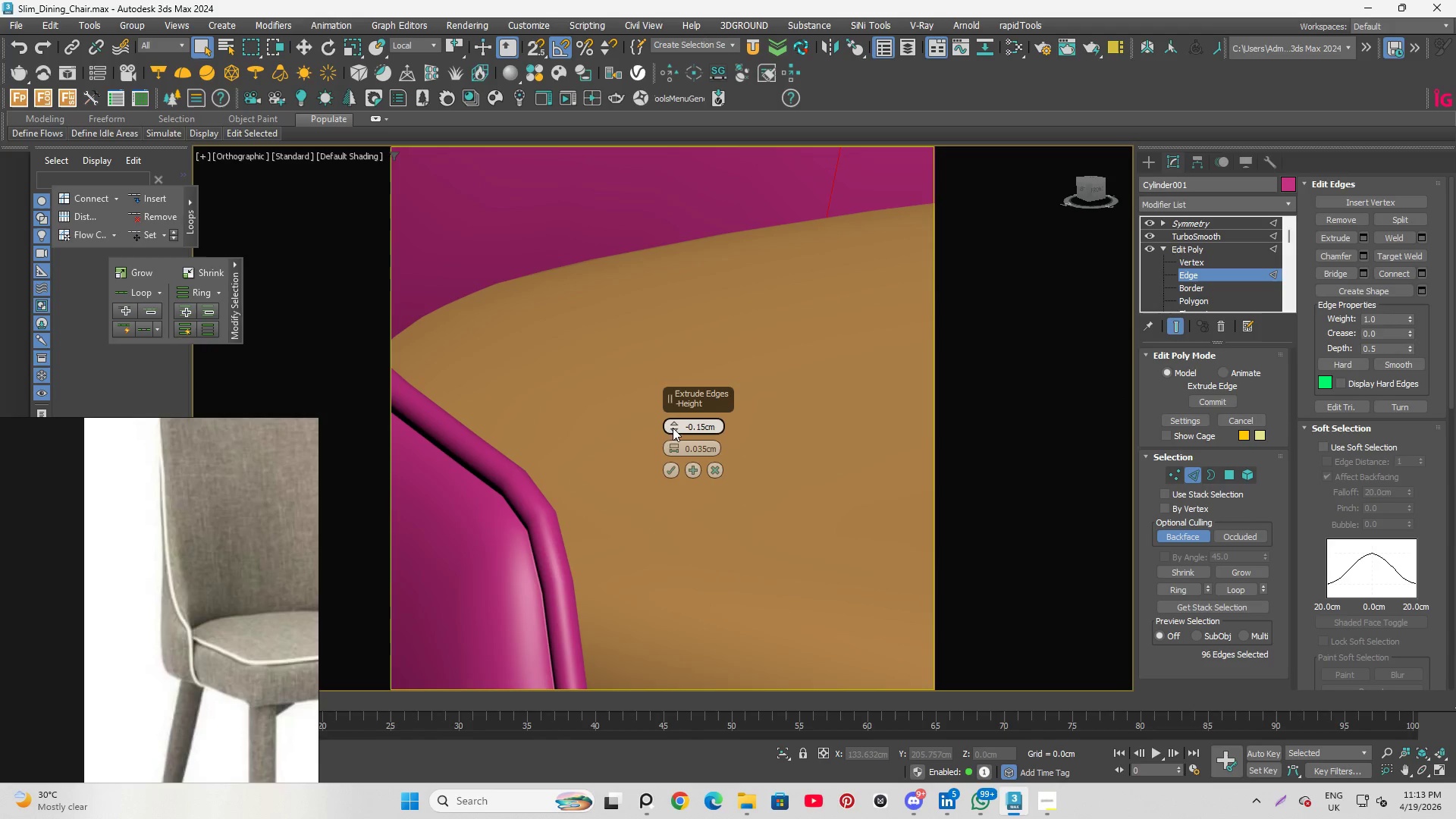 
left_click_drag(start_coordinate=[673, 422], to_coordinate=[675, 413])
 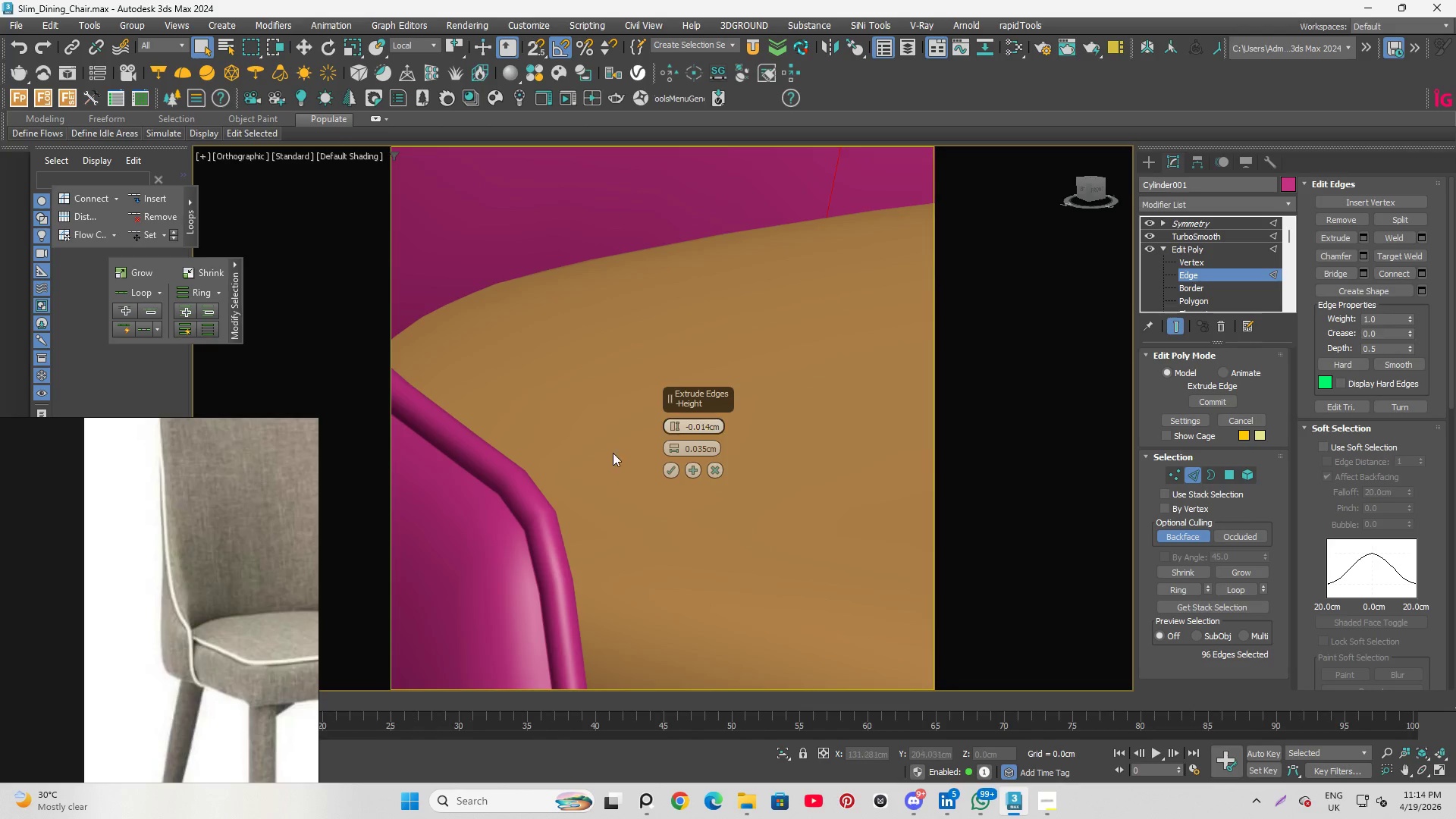 
hold_key(key=AltLeft, duration=2.09)
 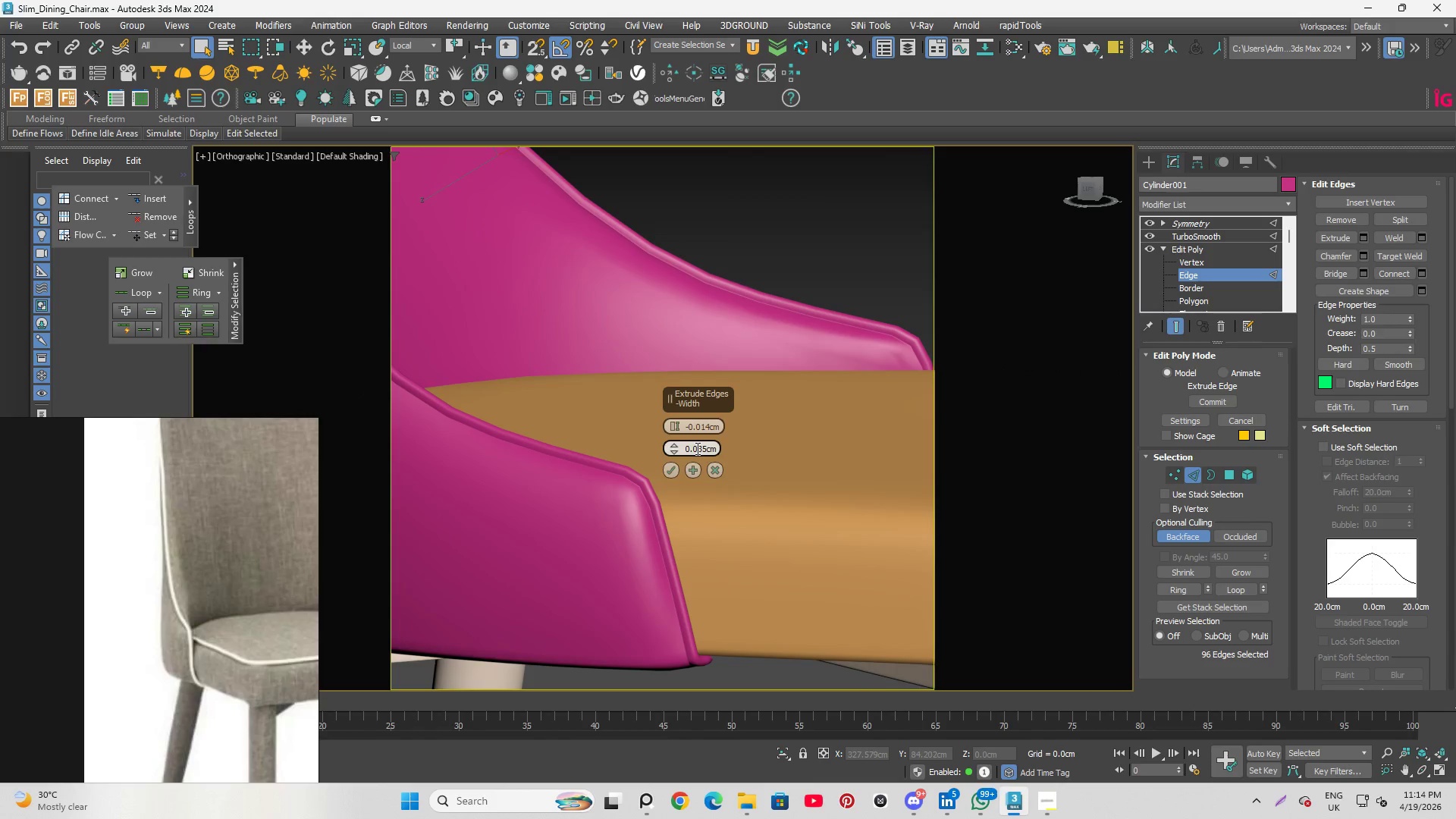 
scroll: coordinate [507, 484], scroll_direction: down, amount: 3.0
 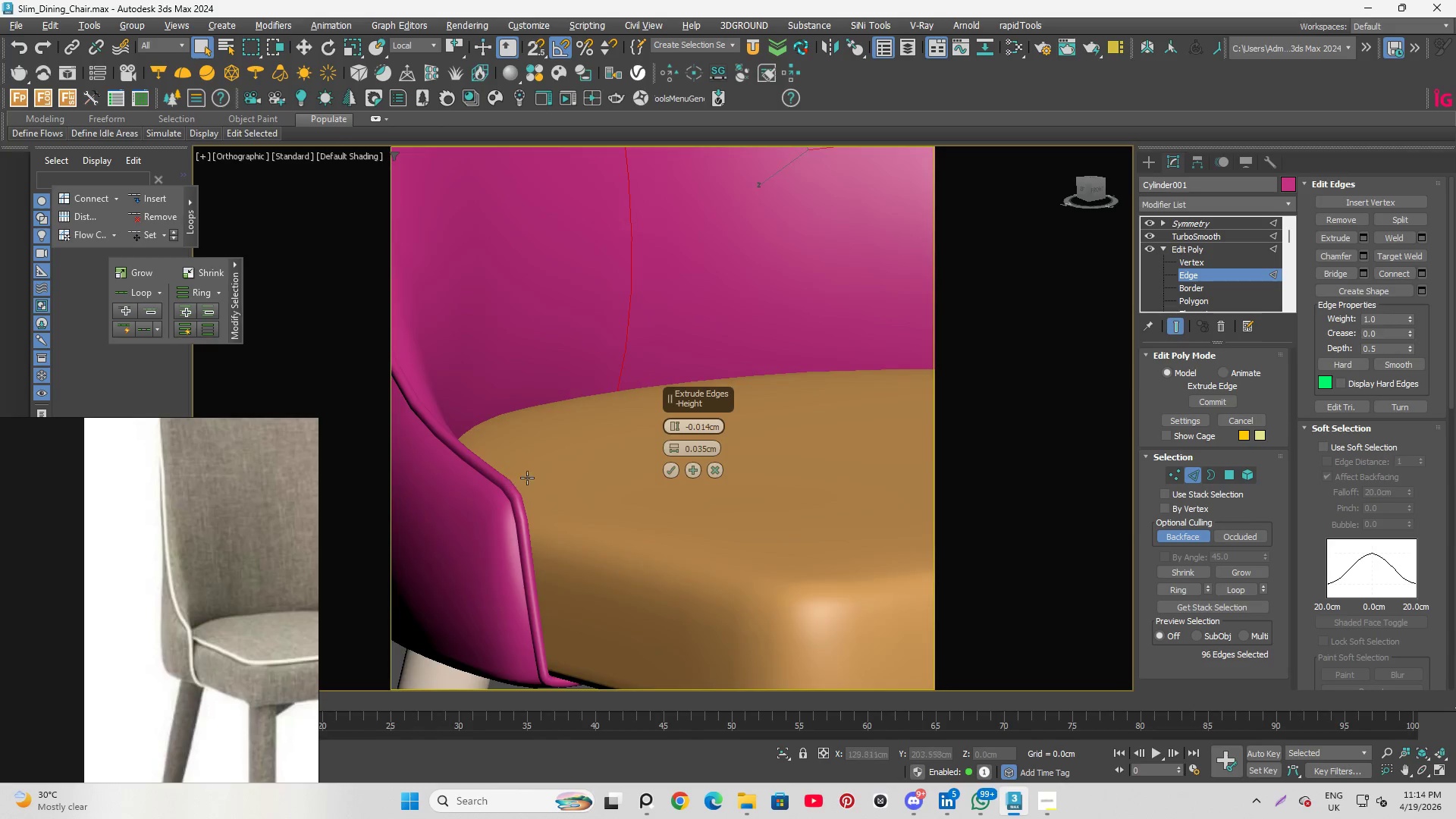 
left_click([670, 465])
 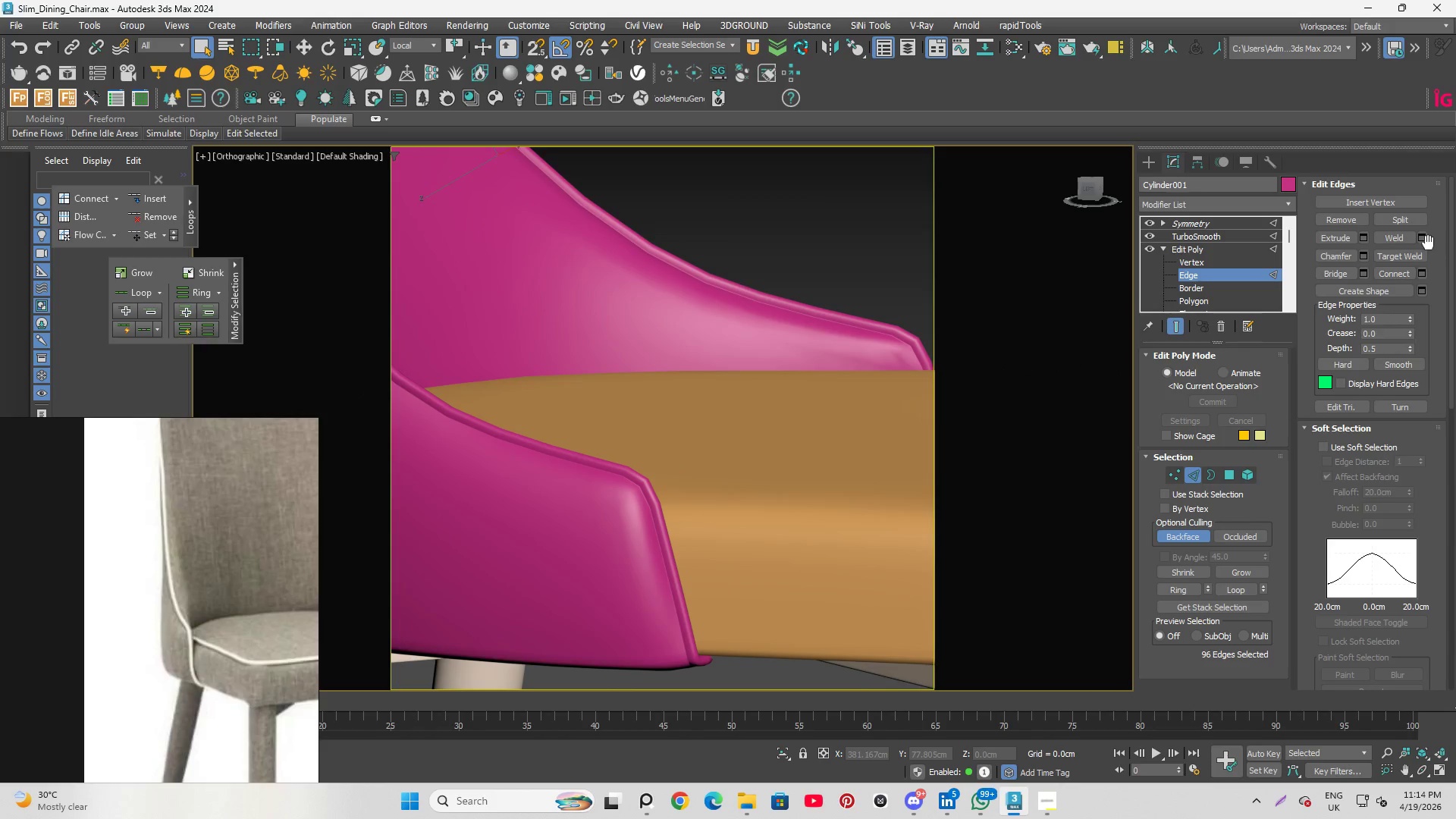 
left_click([1401, 220])
 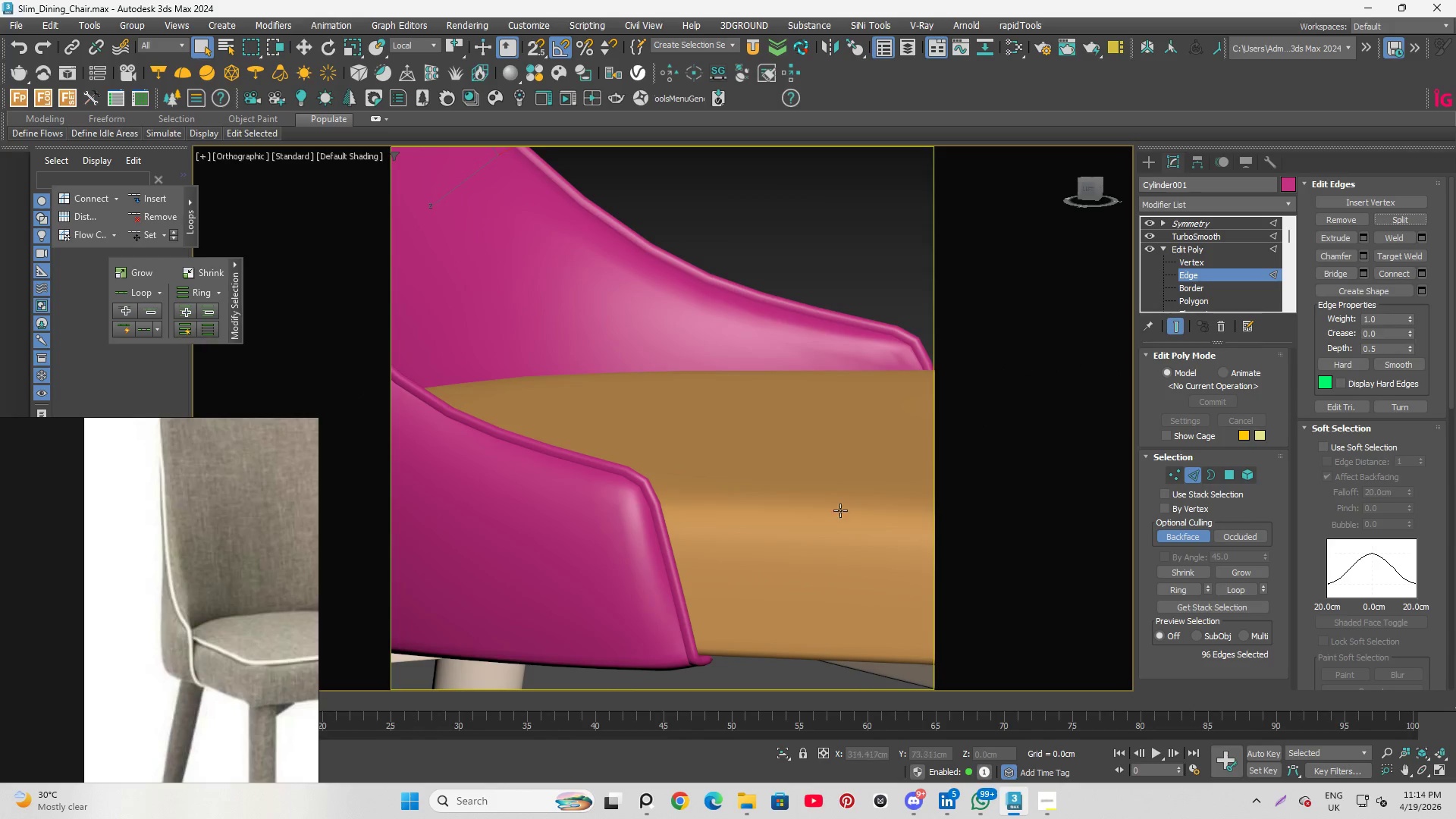 
scroll: coordinate [643, 484], scroll_direction: up, amount: 4.0
 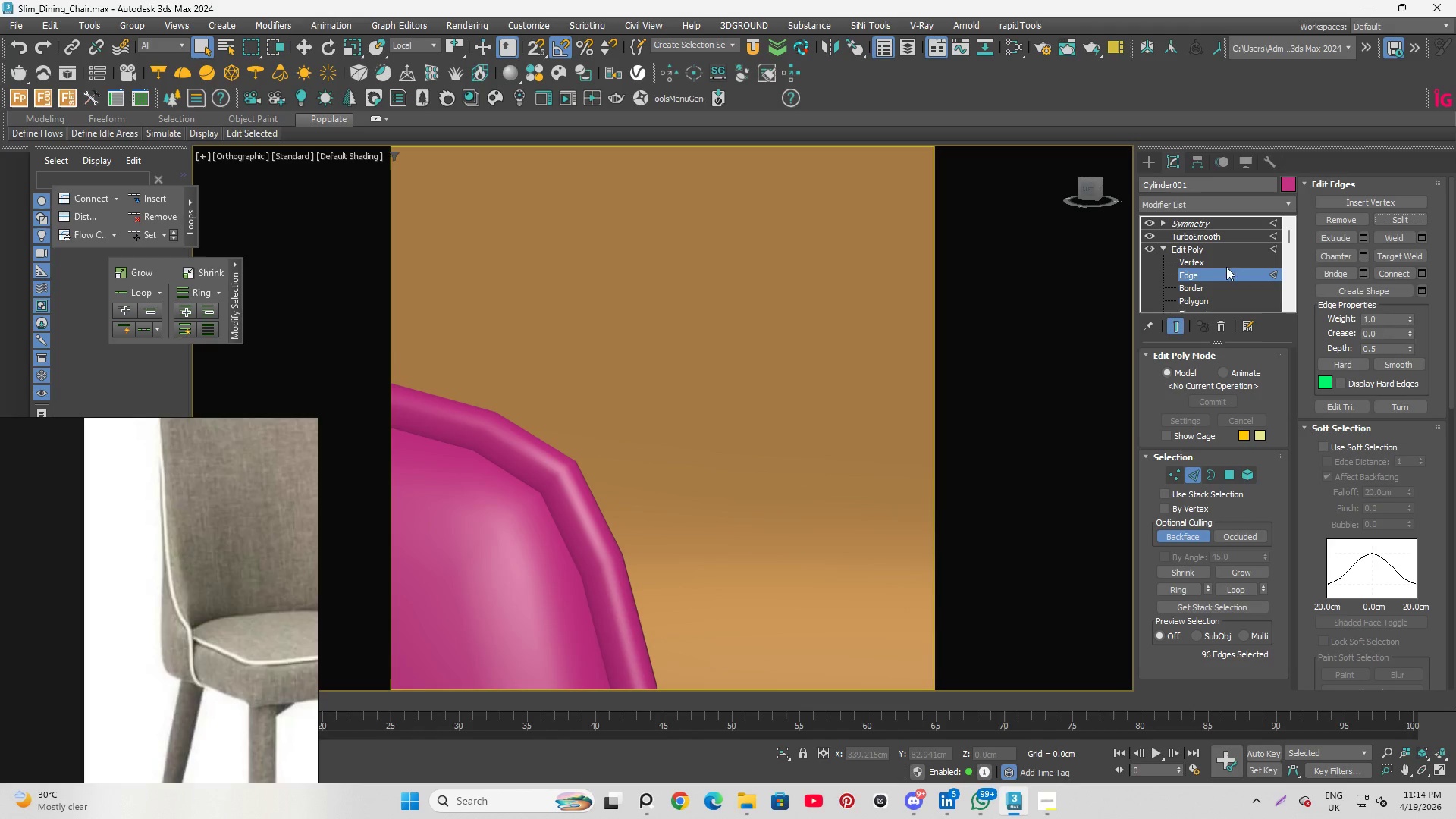 
left_click([1226, 269])
 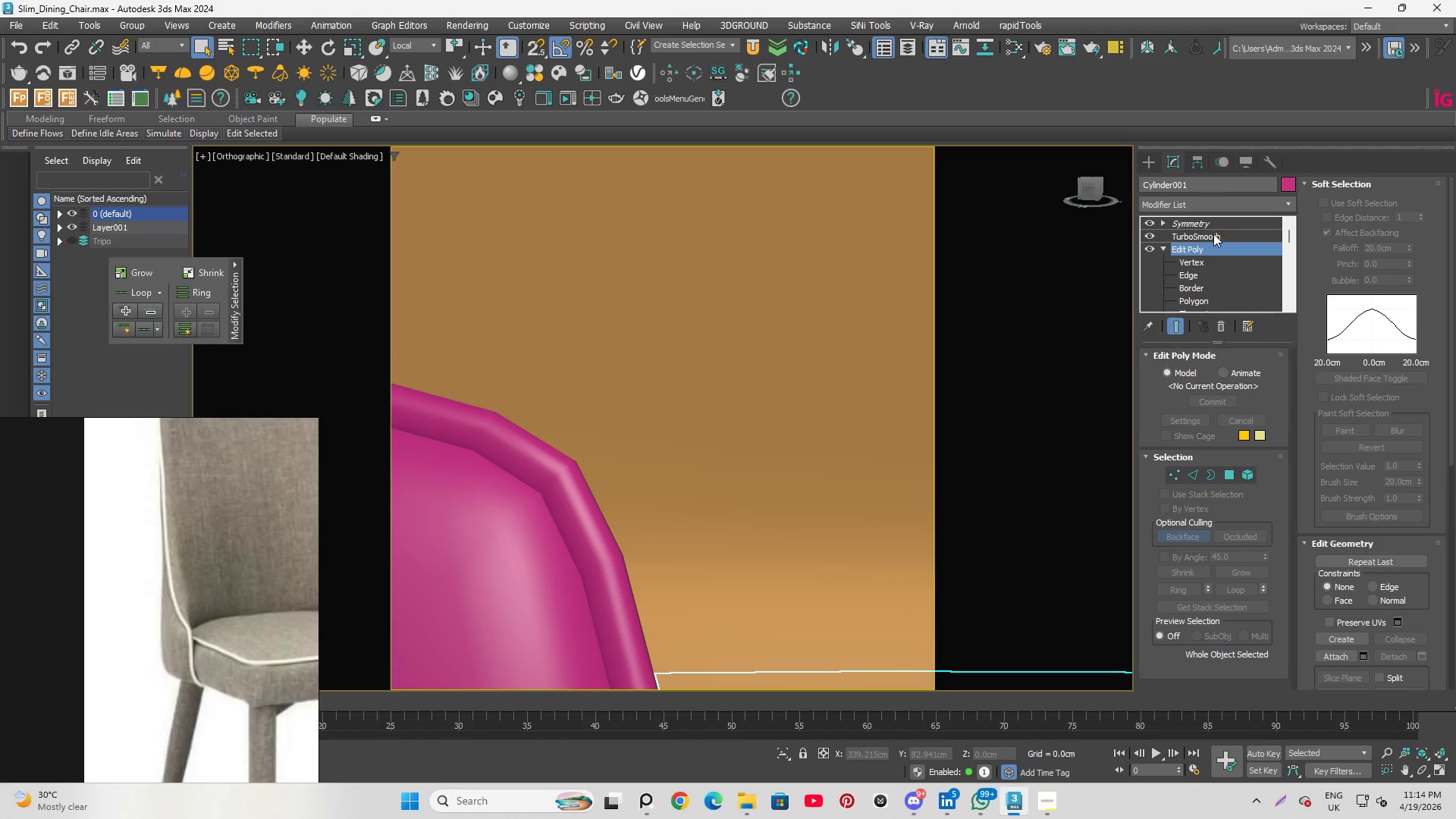 
left_click([1214, 231])
 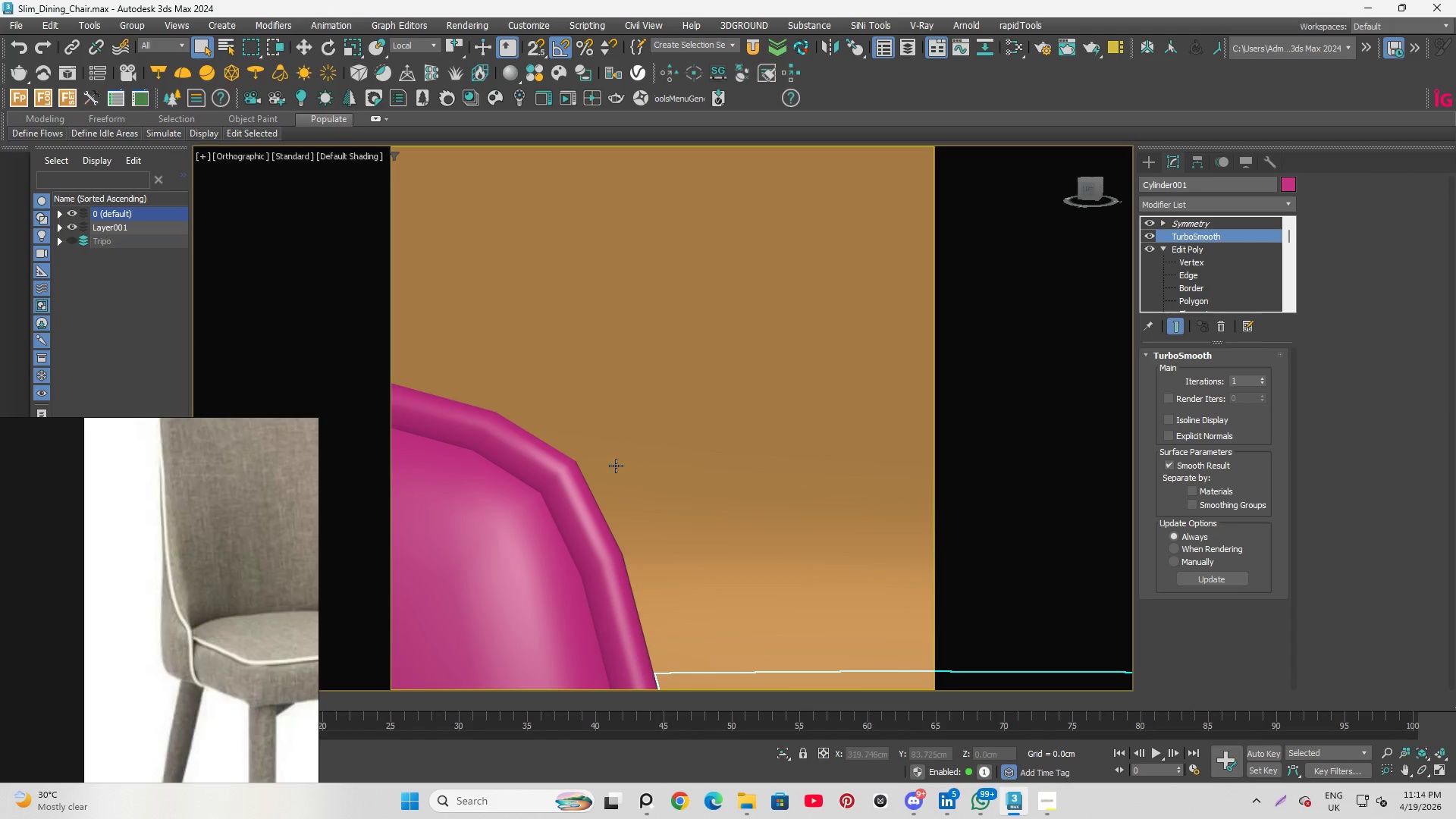 
scroll: coordinate [521, 520], scroll_direction: up, amount: 3.0
 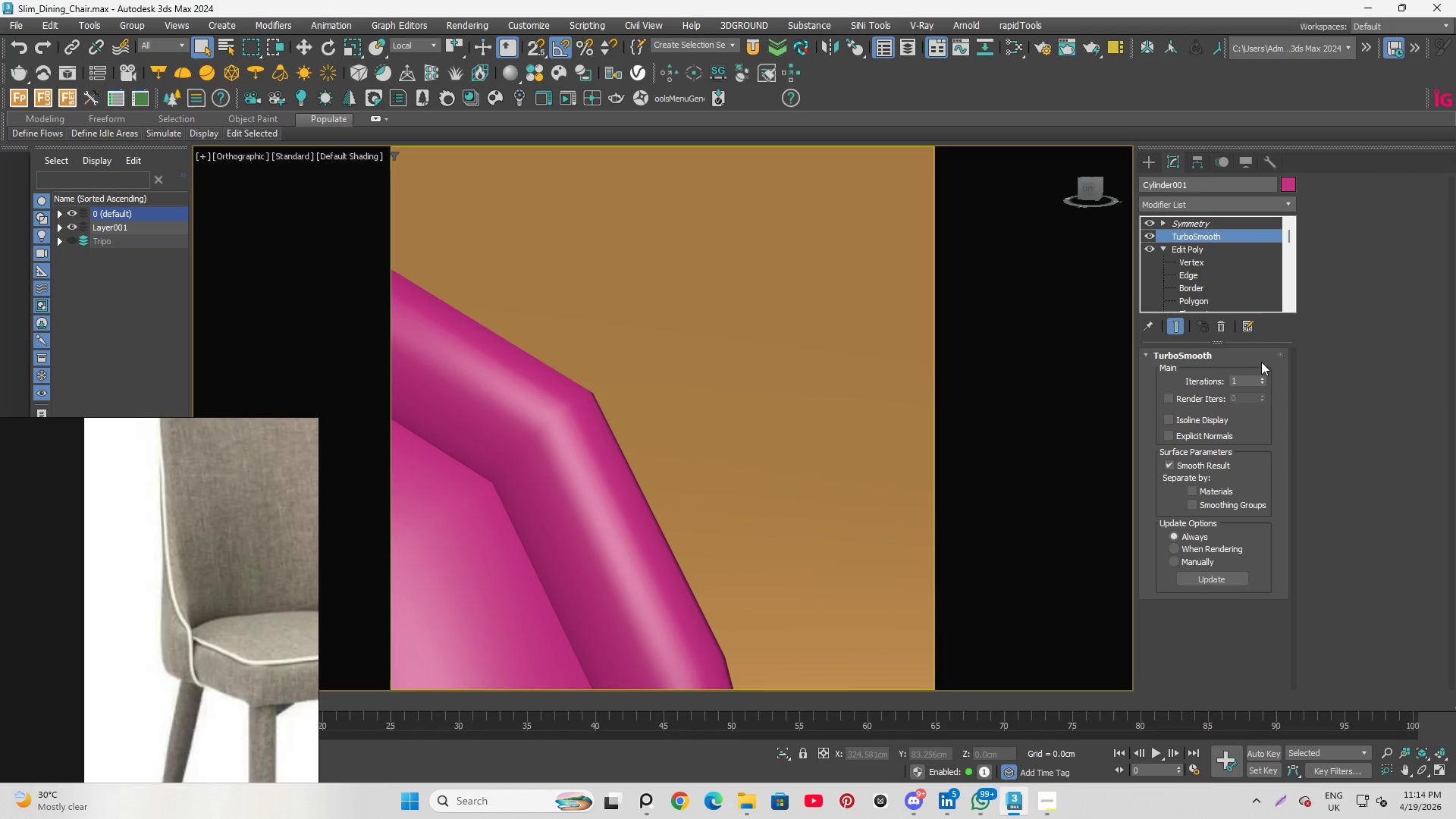 
left_click([1261, 377])
 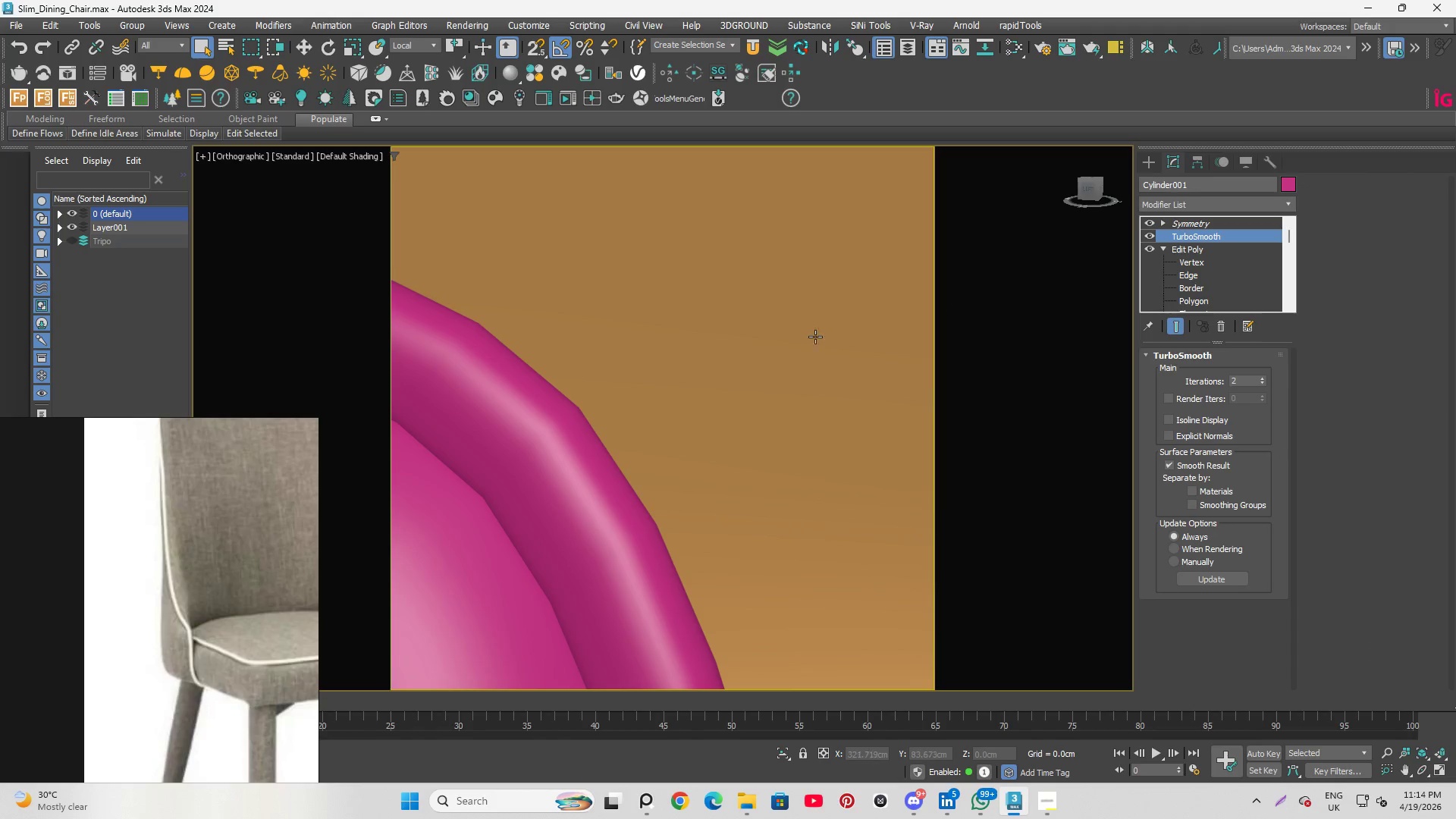 
hold_key(key=AltLeft, duration=5.0)
 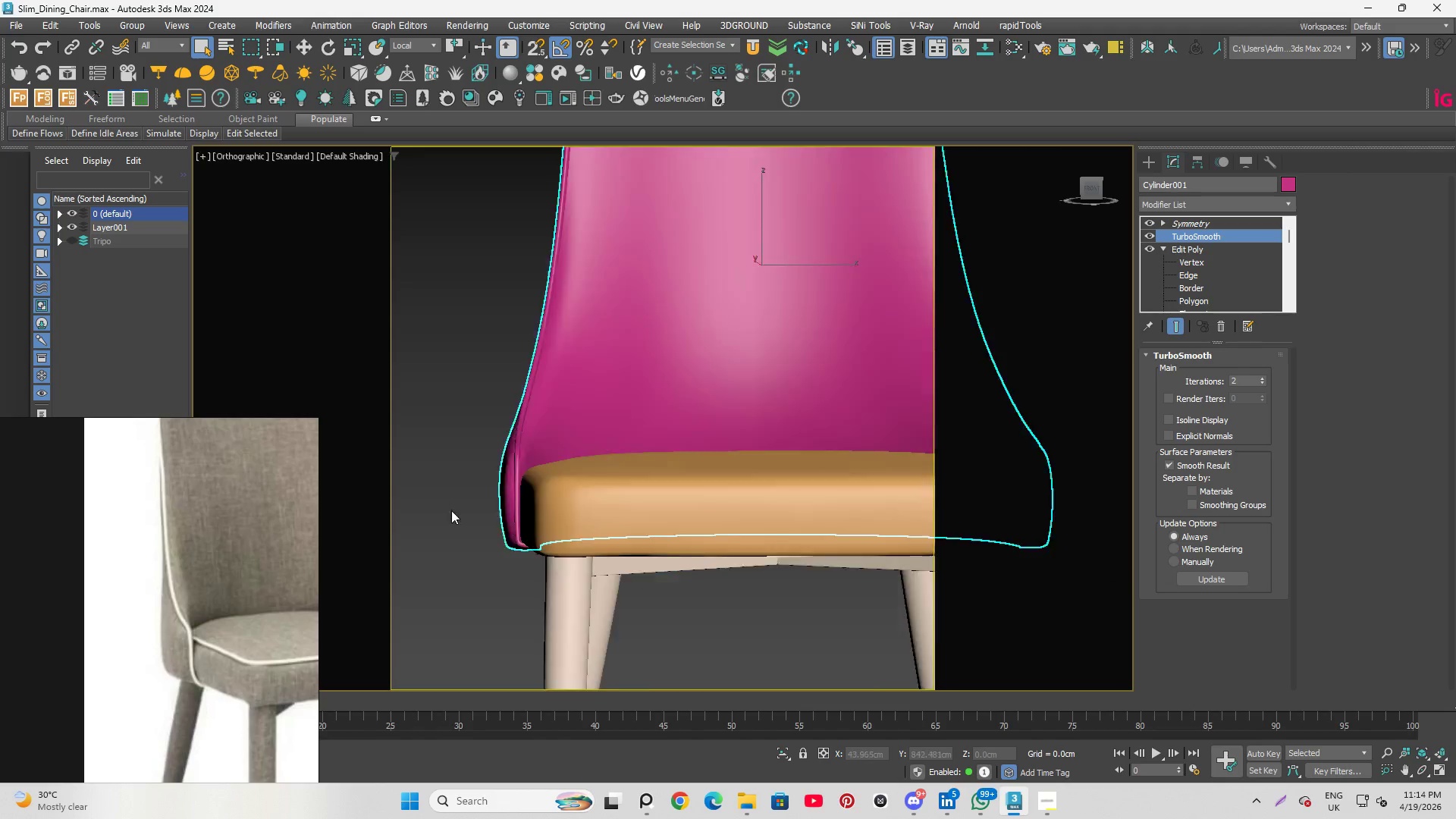 
scroll: coordinate [451, 510], scroll_direction: down, amount: 10.0
 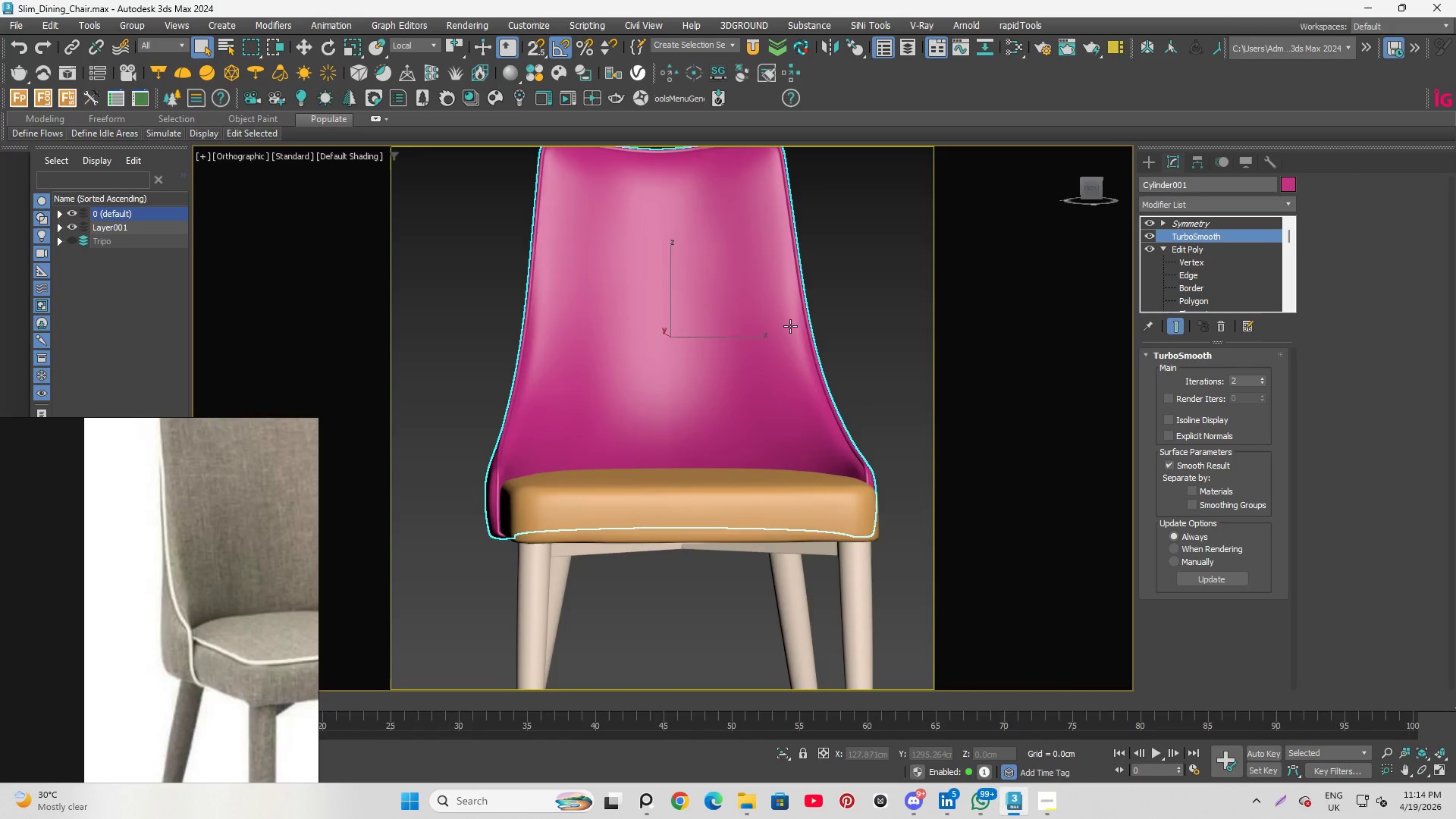 
scroll: coordinate [178, 588], scroll_direction: up, amount: 9.0
 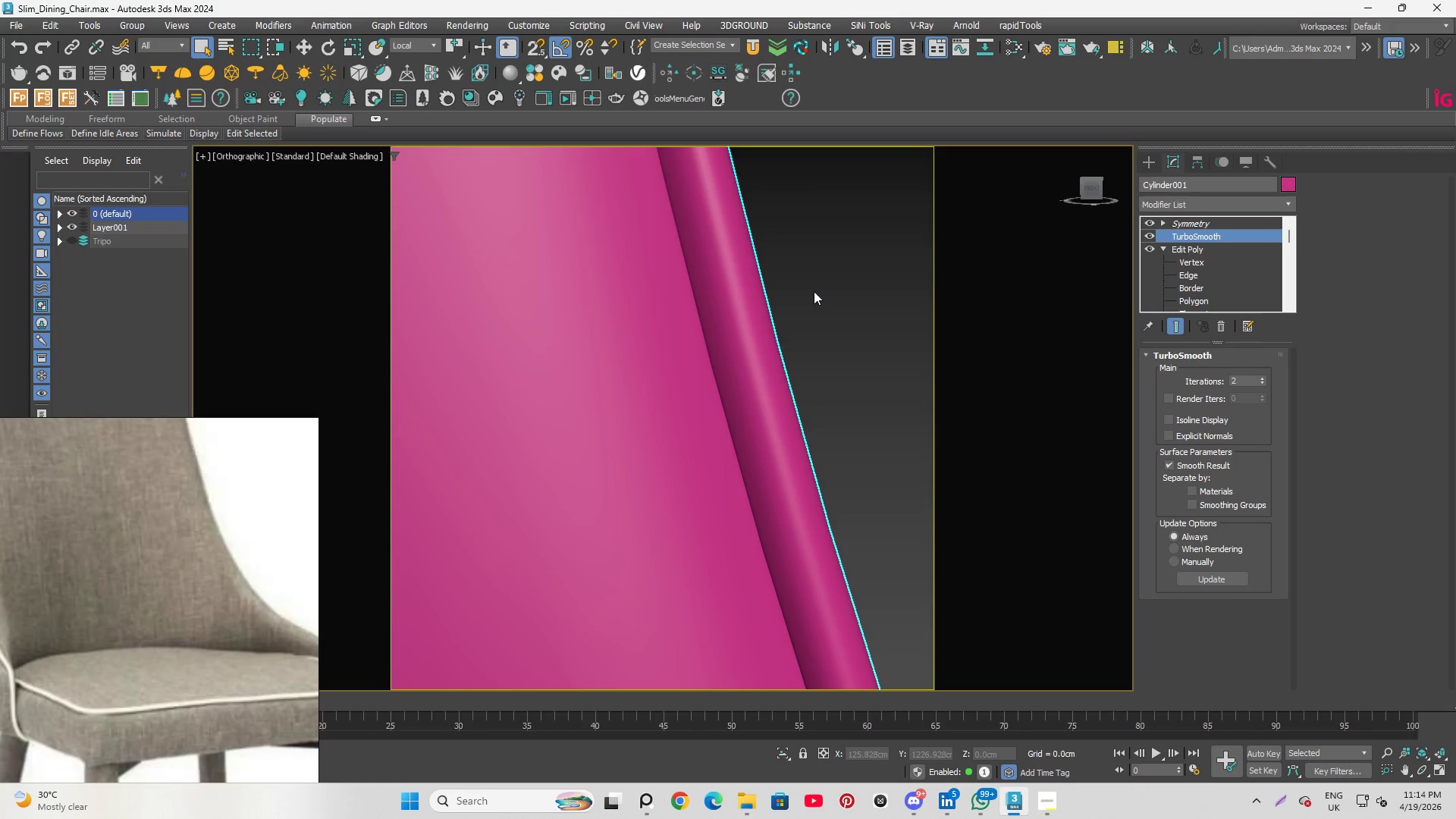 
hold_key(key=AltLeft, duration=0.59)
 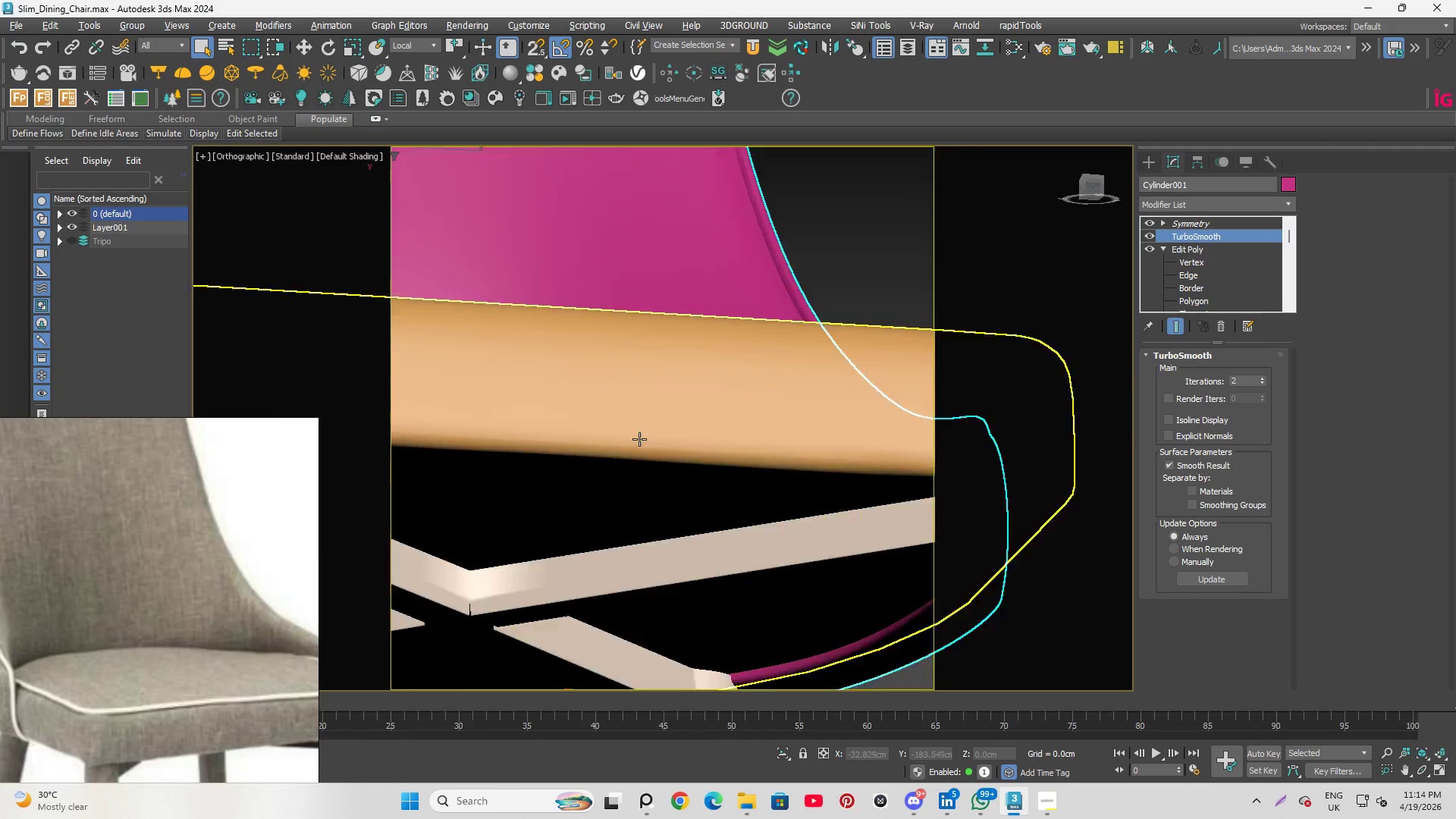 
scroll: coordinate [639, 439], scroll_direction: down, amount: 9.0
 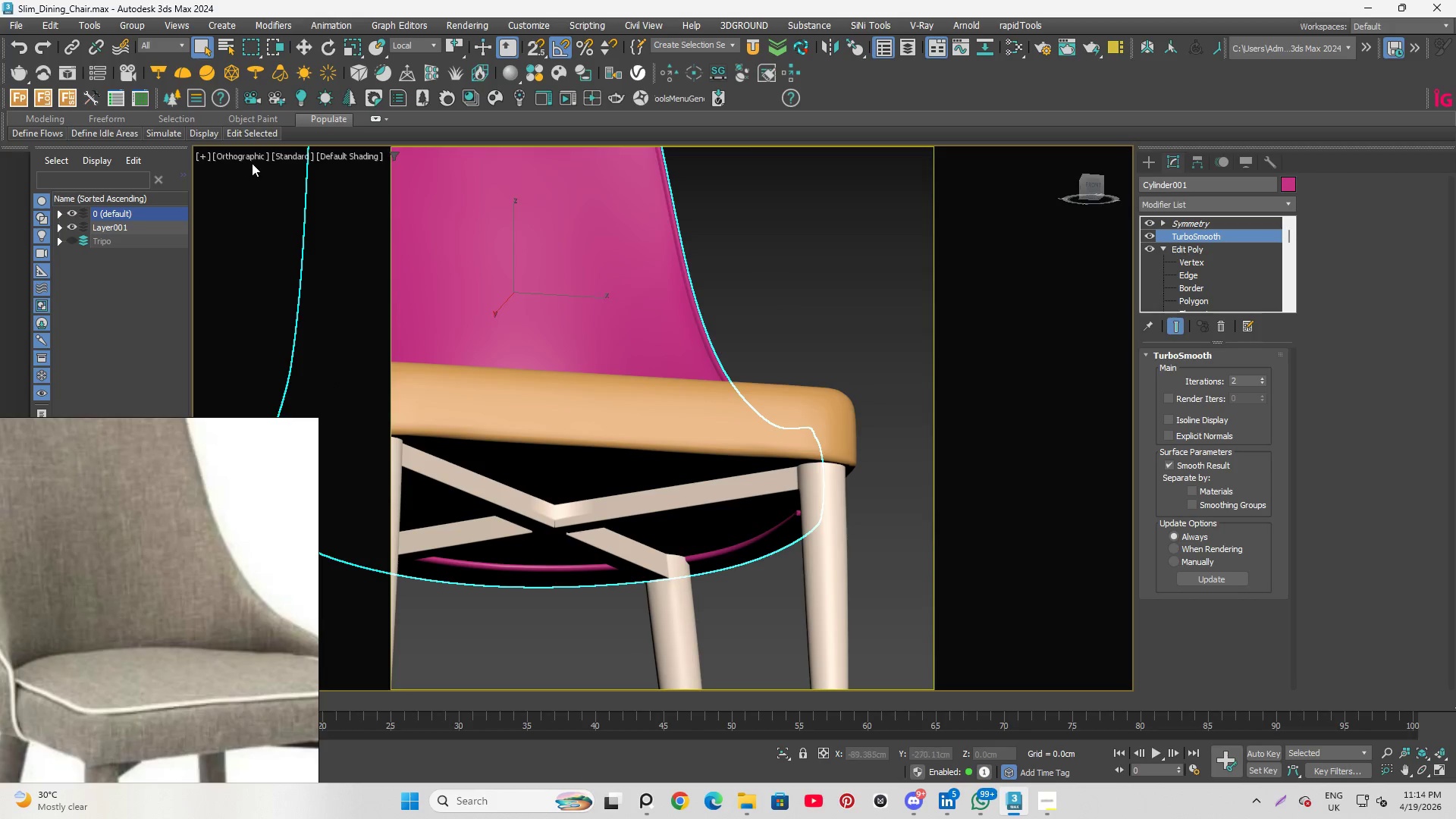 
left_click([250, 158])
 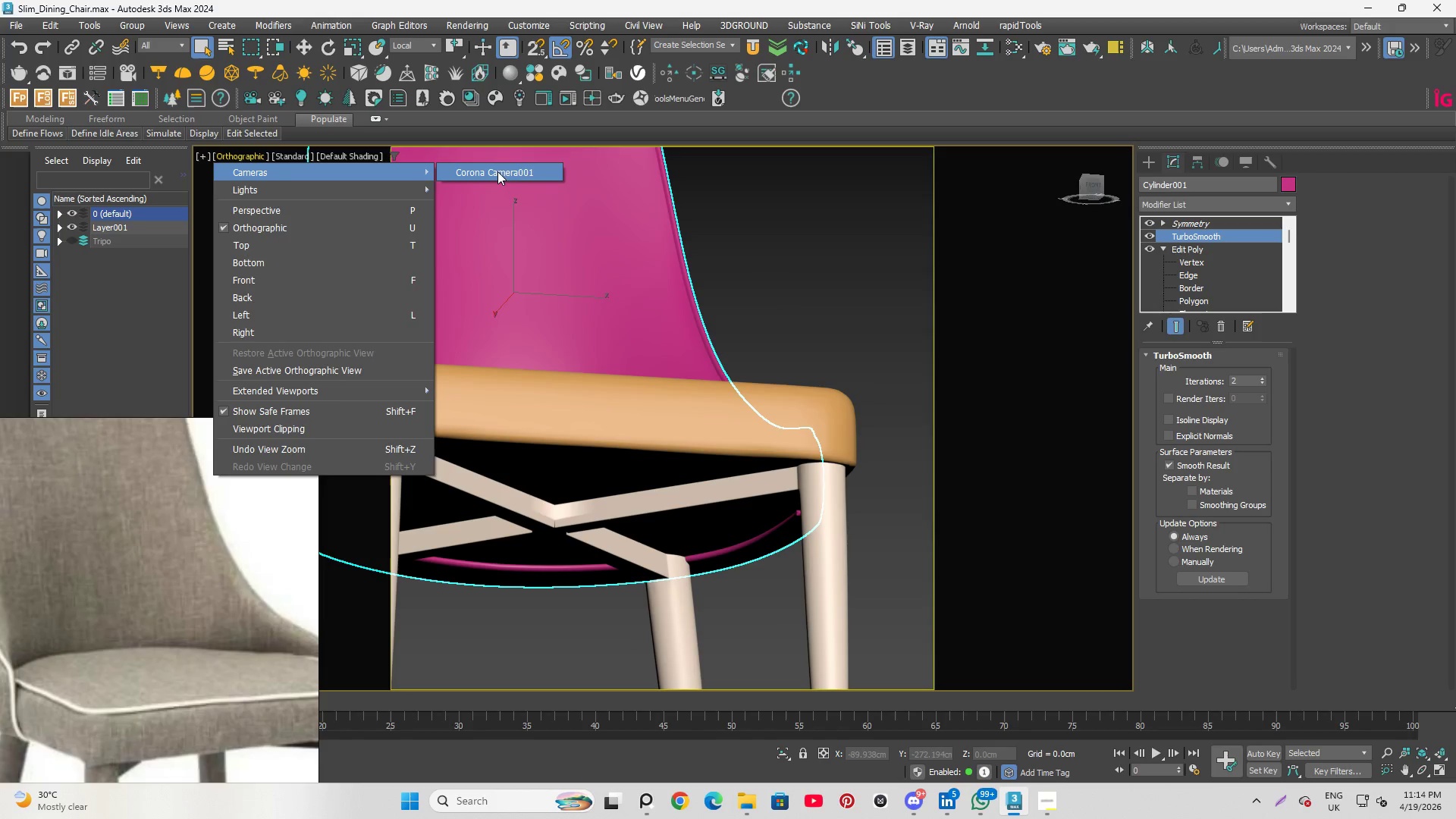 
left_click([514, 171])
 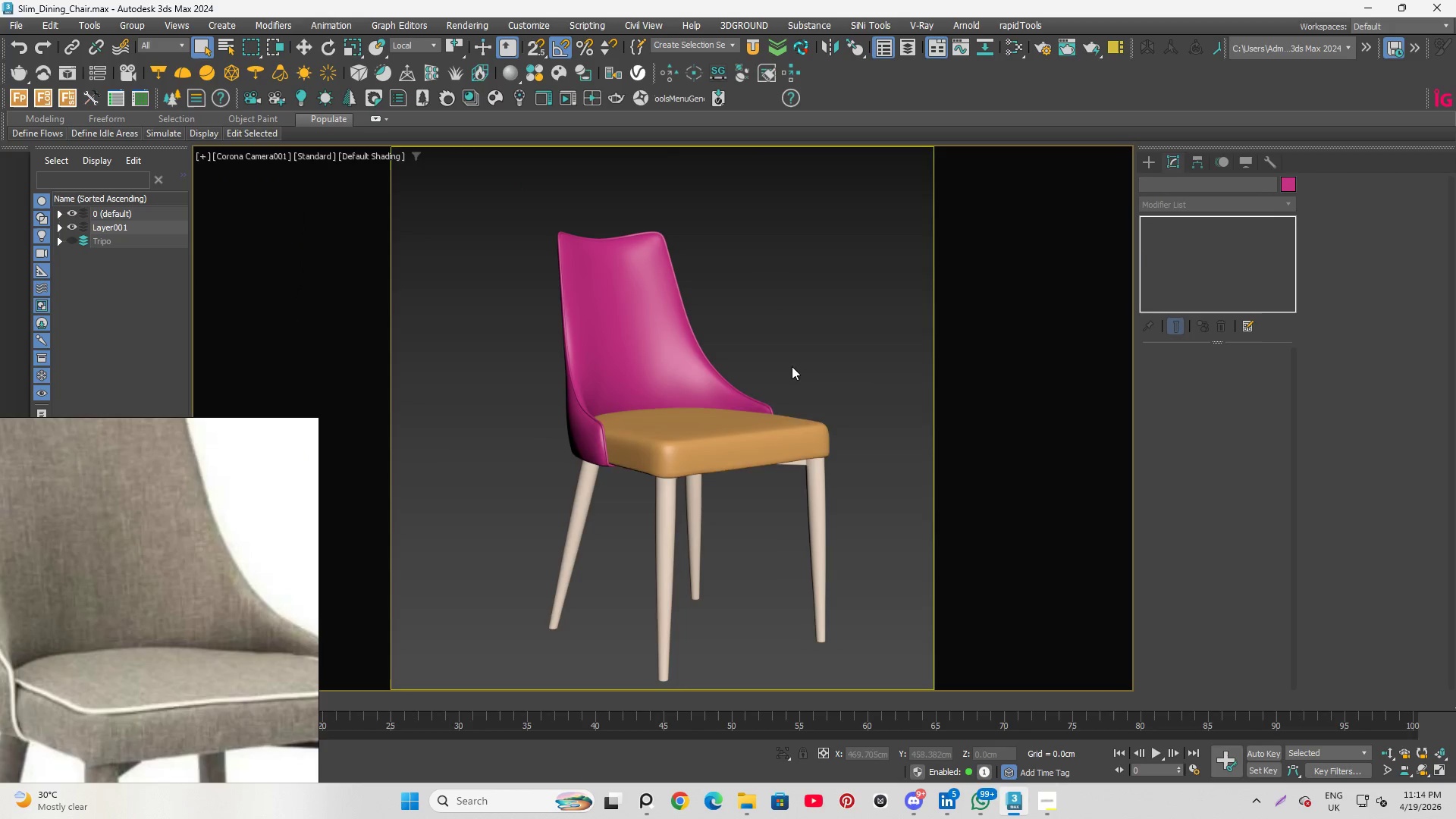 
scroll: coordinate [169, 590], scroll_direction: down, amount: 3.0
 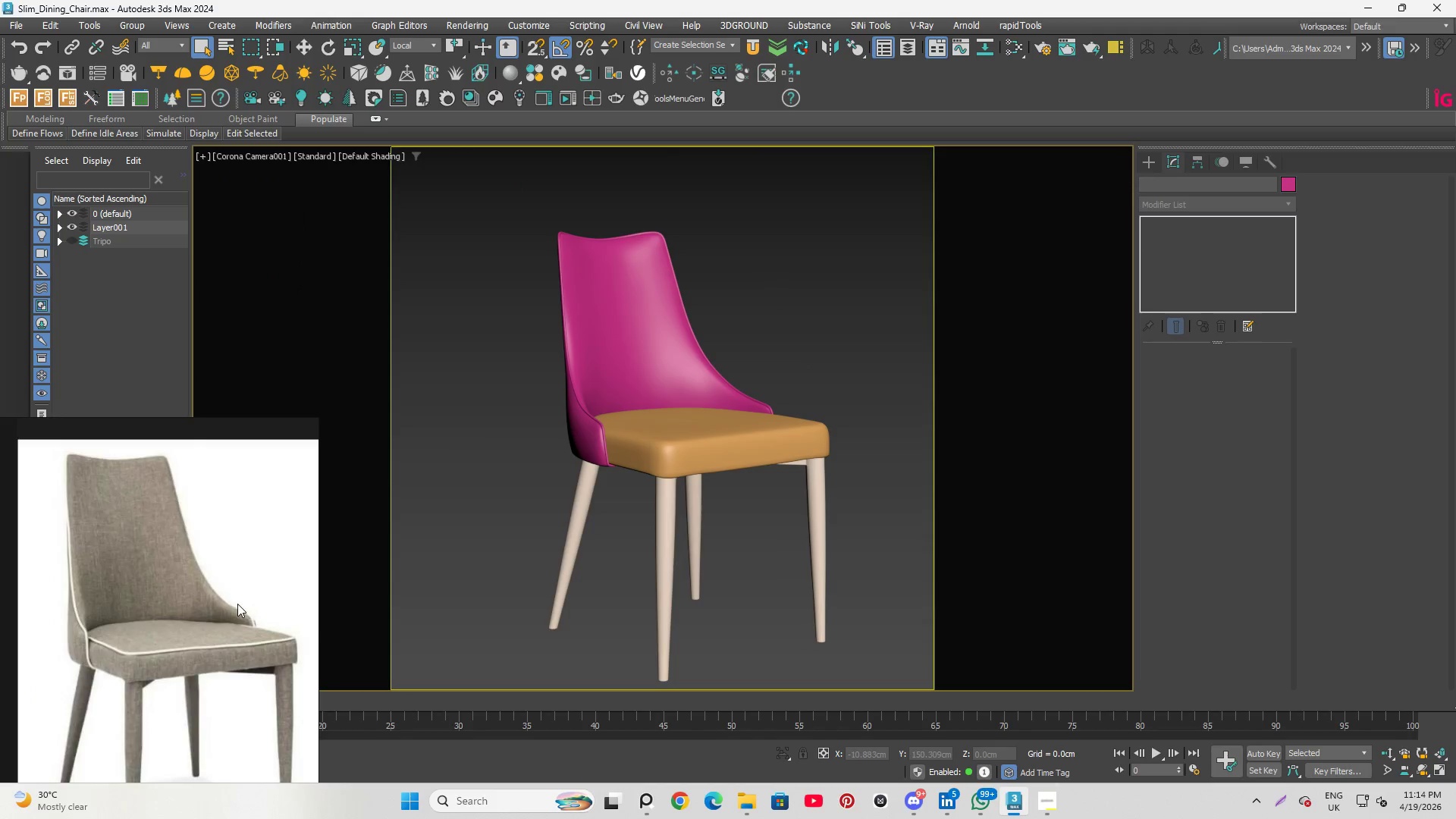 
scroll: coordinate [239, 604], scroll_direction: up, amount: 5.0
 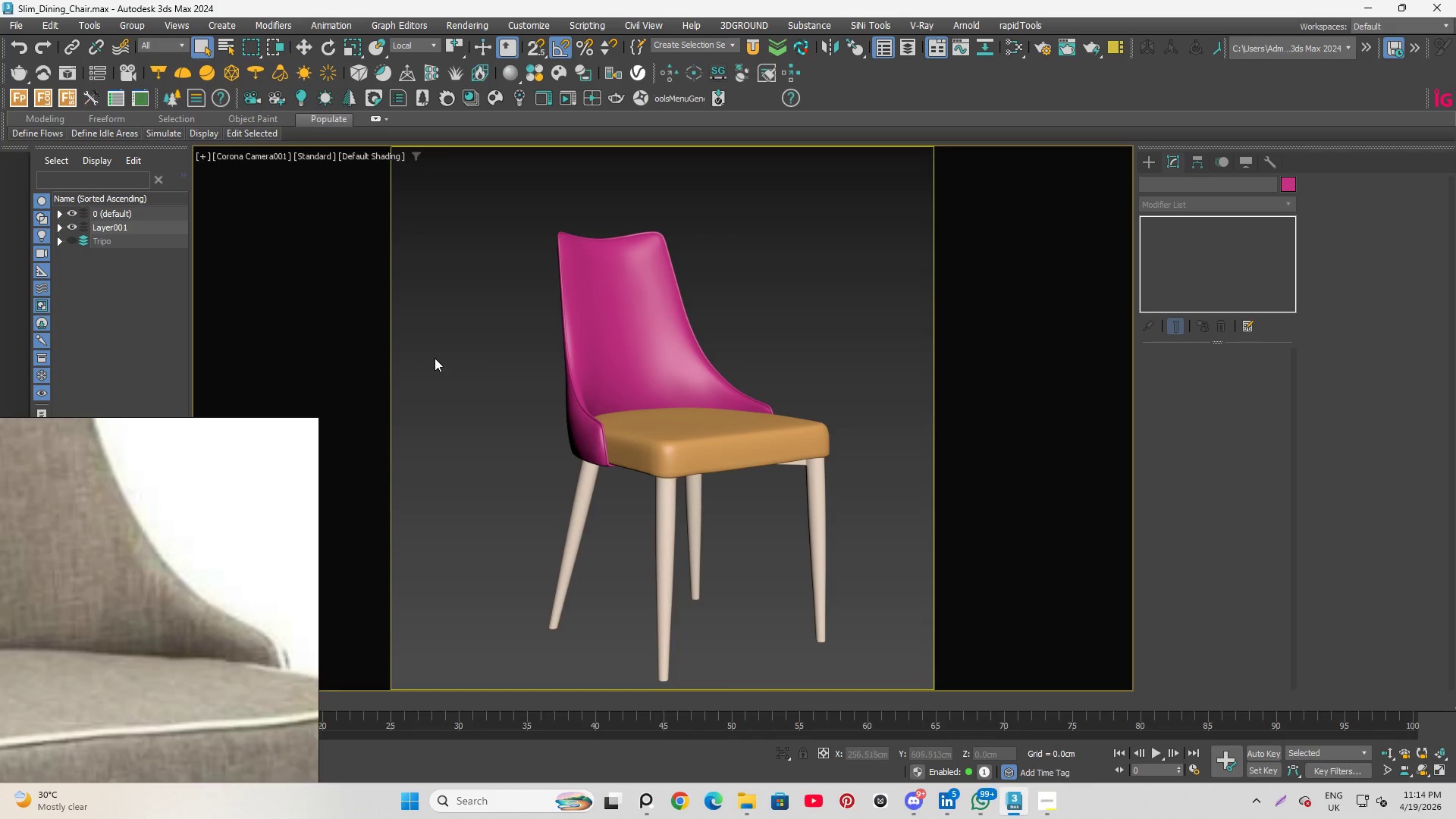 
scroll: coordinate [77, 656], scroll_direction: down, amount: 6.0
 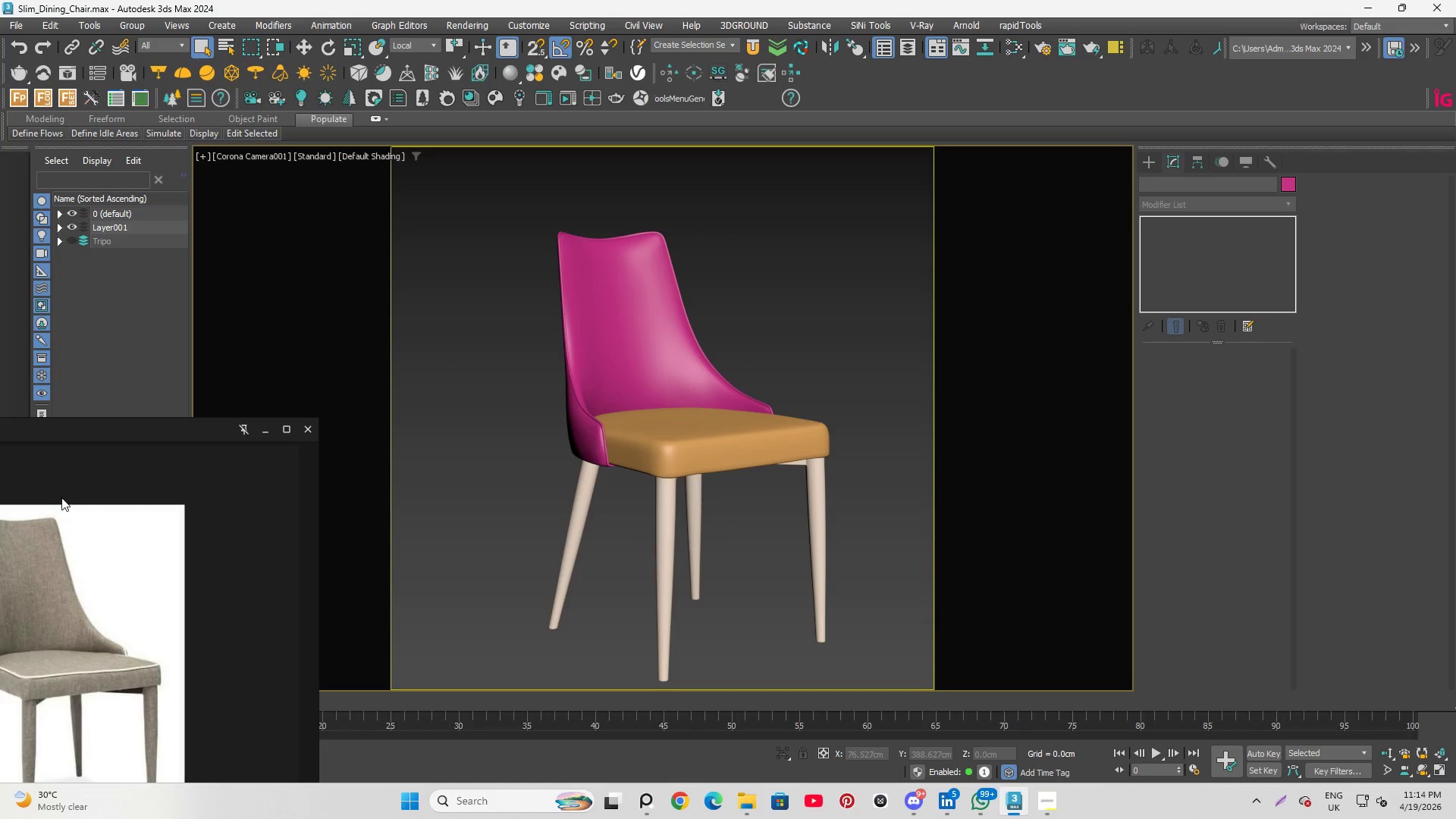 
scroll: coordinate [31, 526], scroll_direction: up, amount: 7.0
 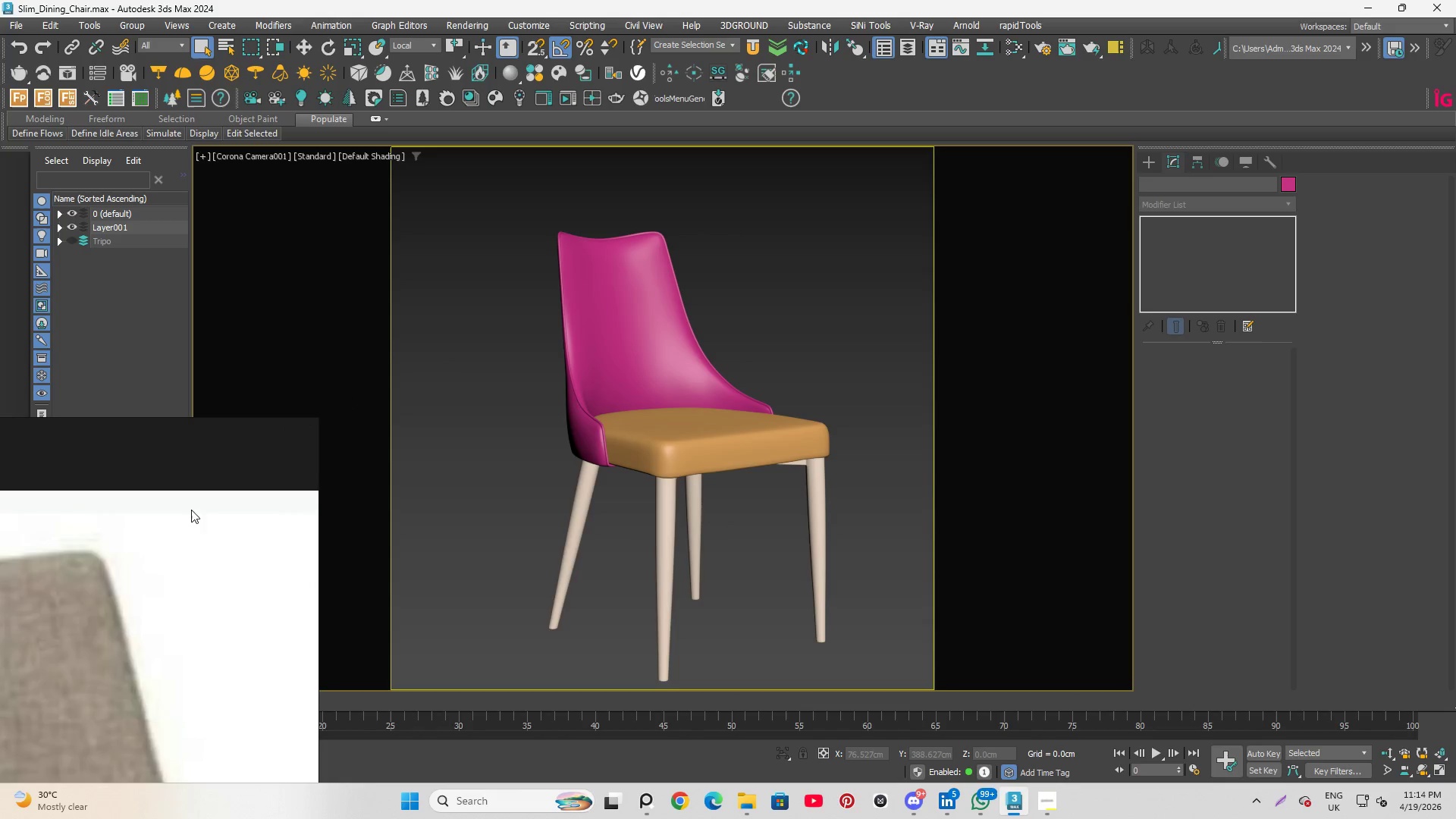 
scroll: coordinate [205, 521], scroll_direction: down, amount: 5.0
 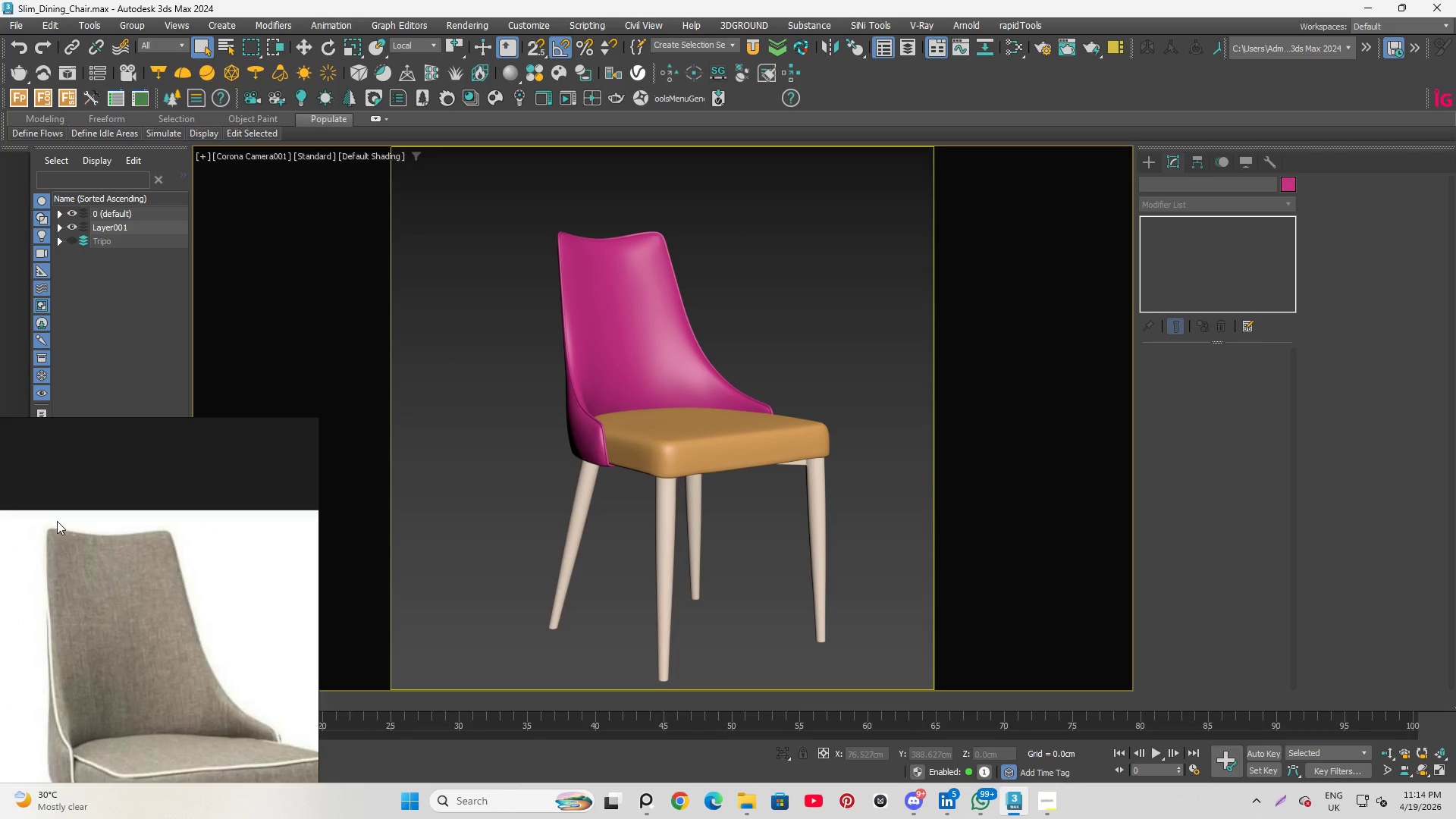 
scroll: coordinate [37, 518], scroll_direction: up, amount: 3.0
 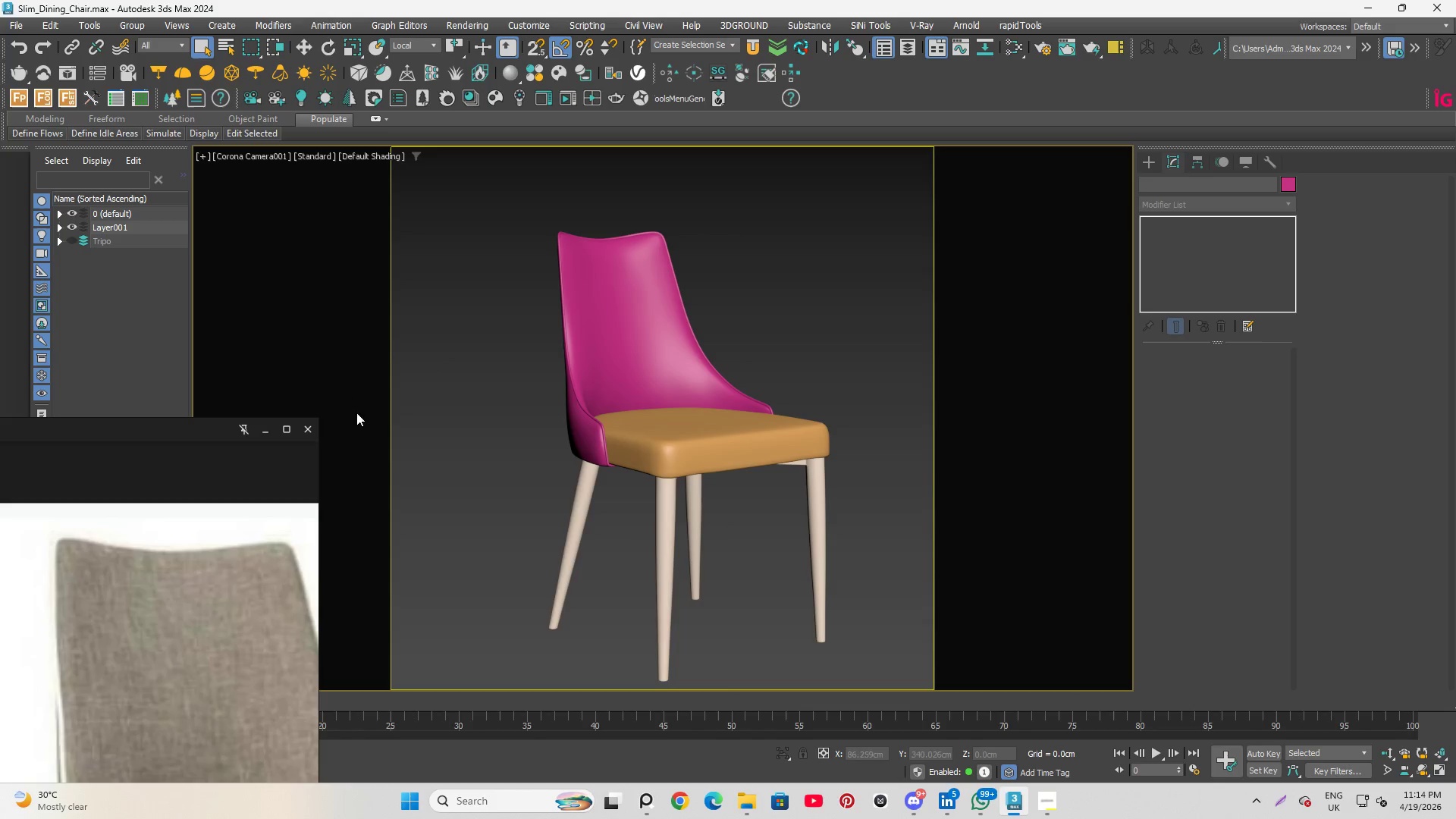 
mouse_move([193, 131])
 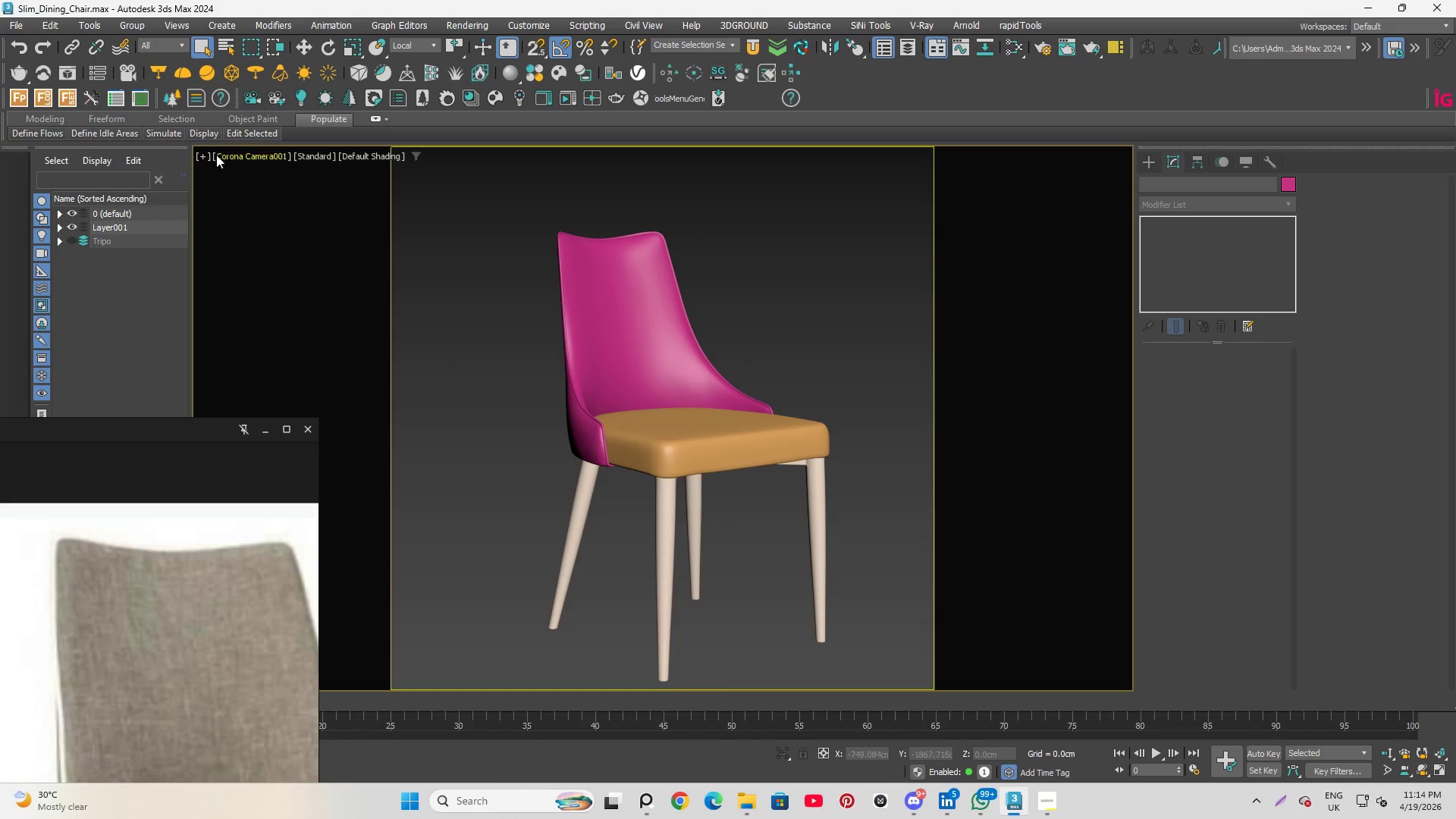 
left_click([230, 155])
 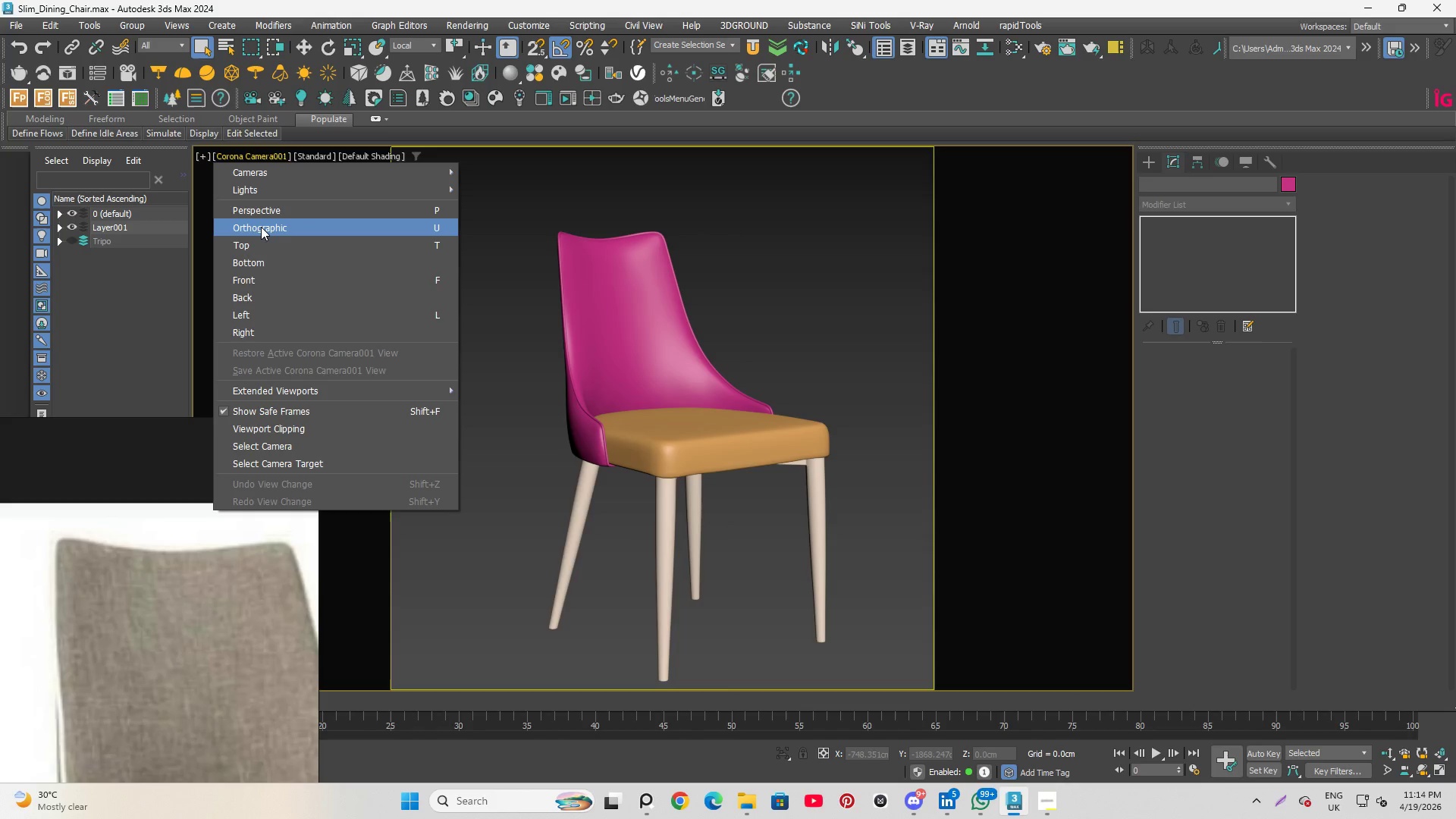 
left_click([261, 227])
 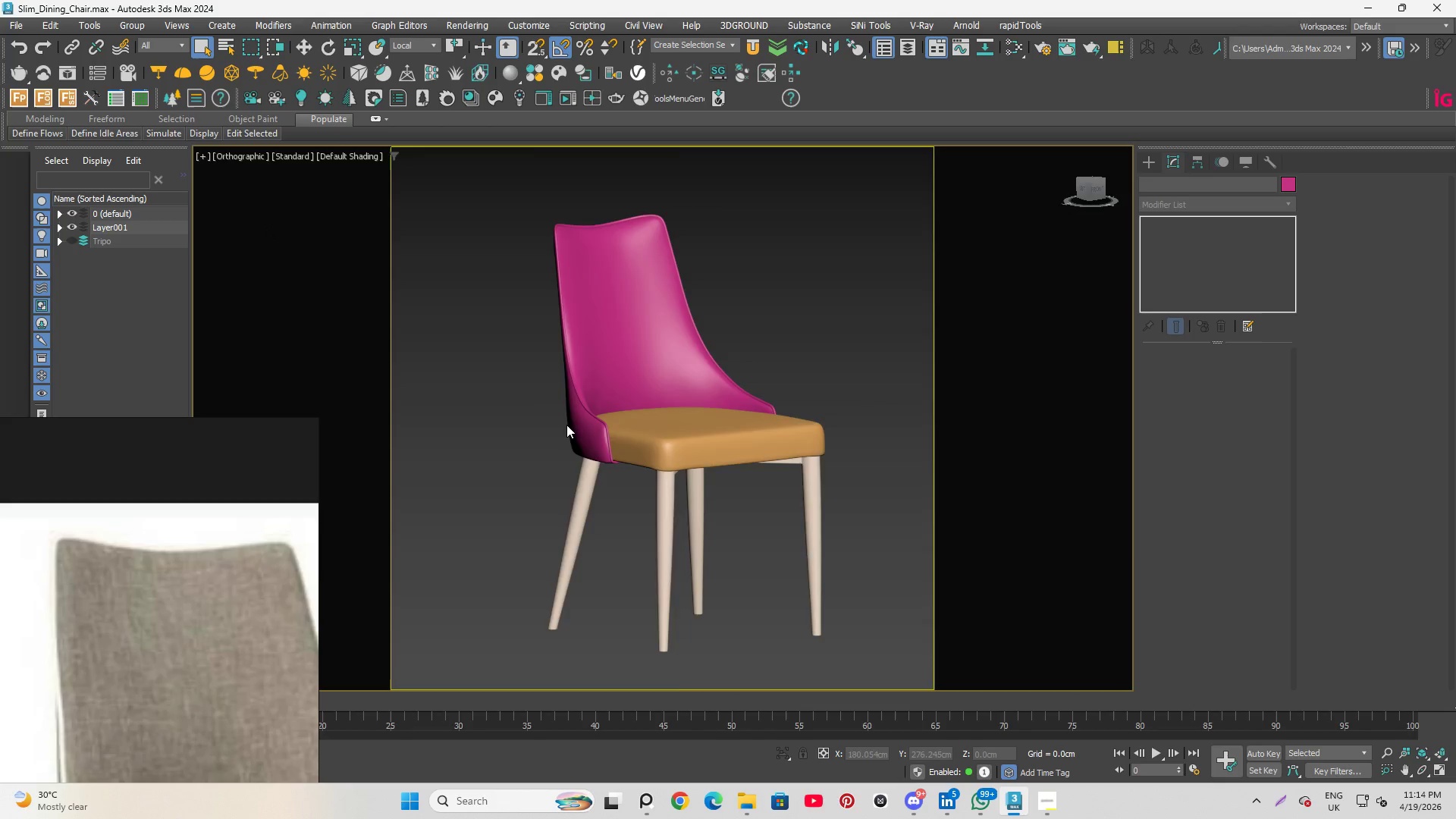 
left_click([717, 502])
 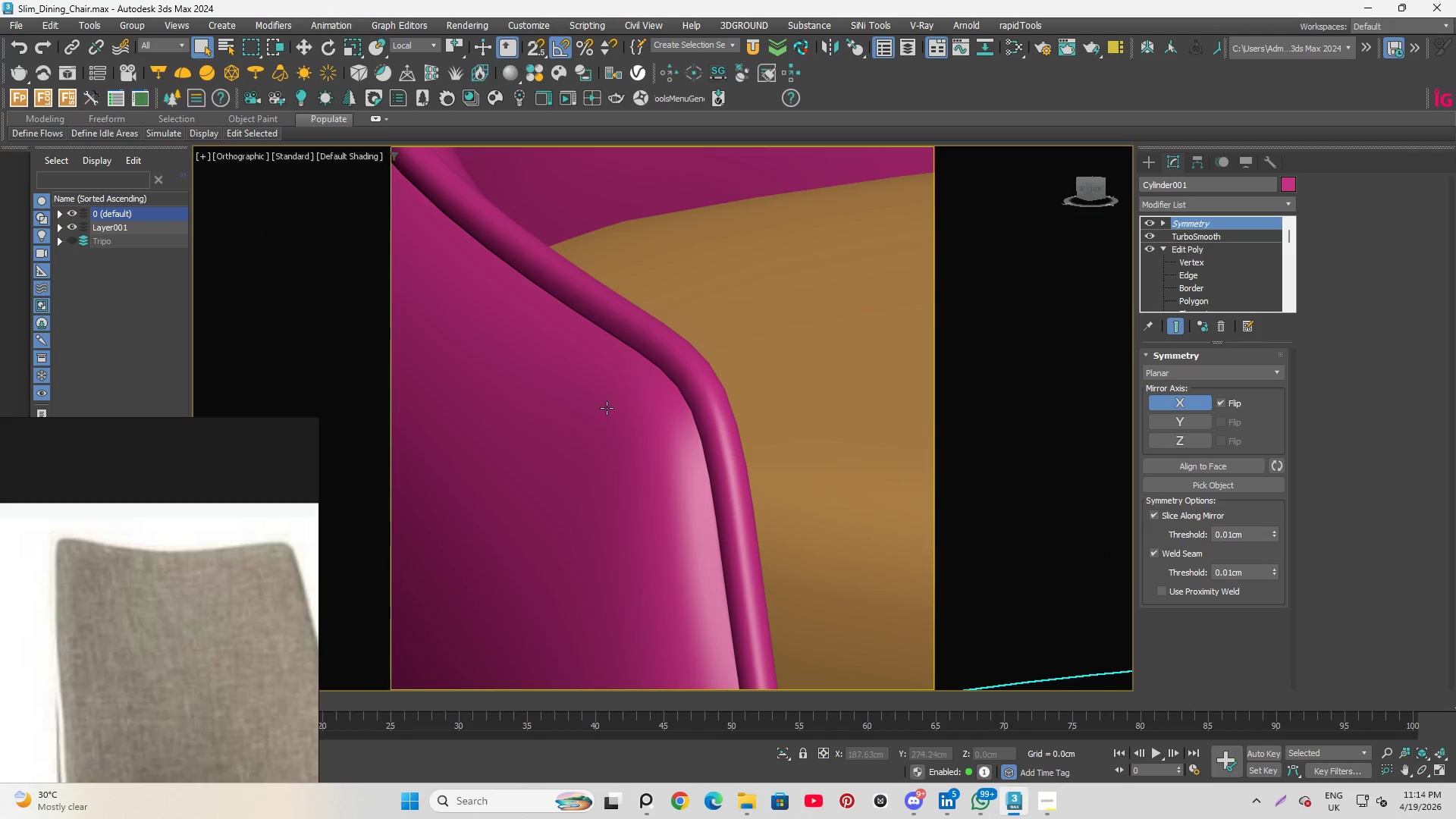 
scroll: coordinate [726, 566], scroll_direction: up, amount: 8.0
 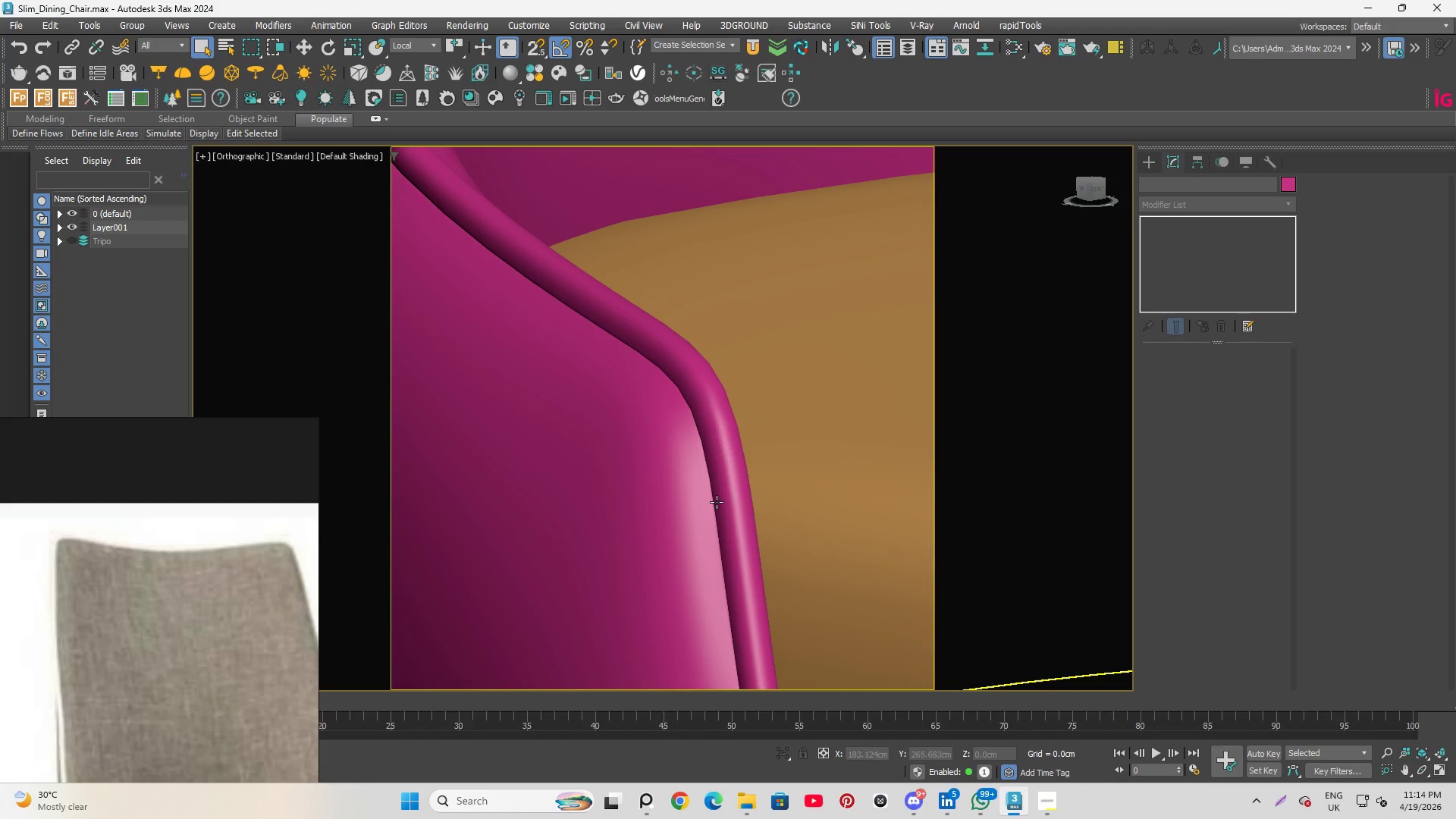 
hold_key(key=AltLeft, duration=0.88)
 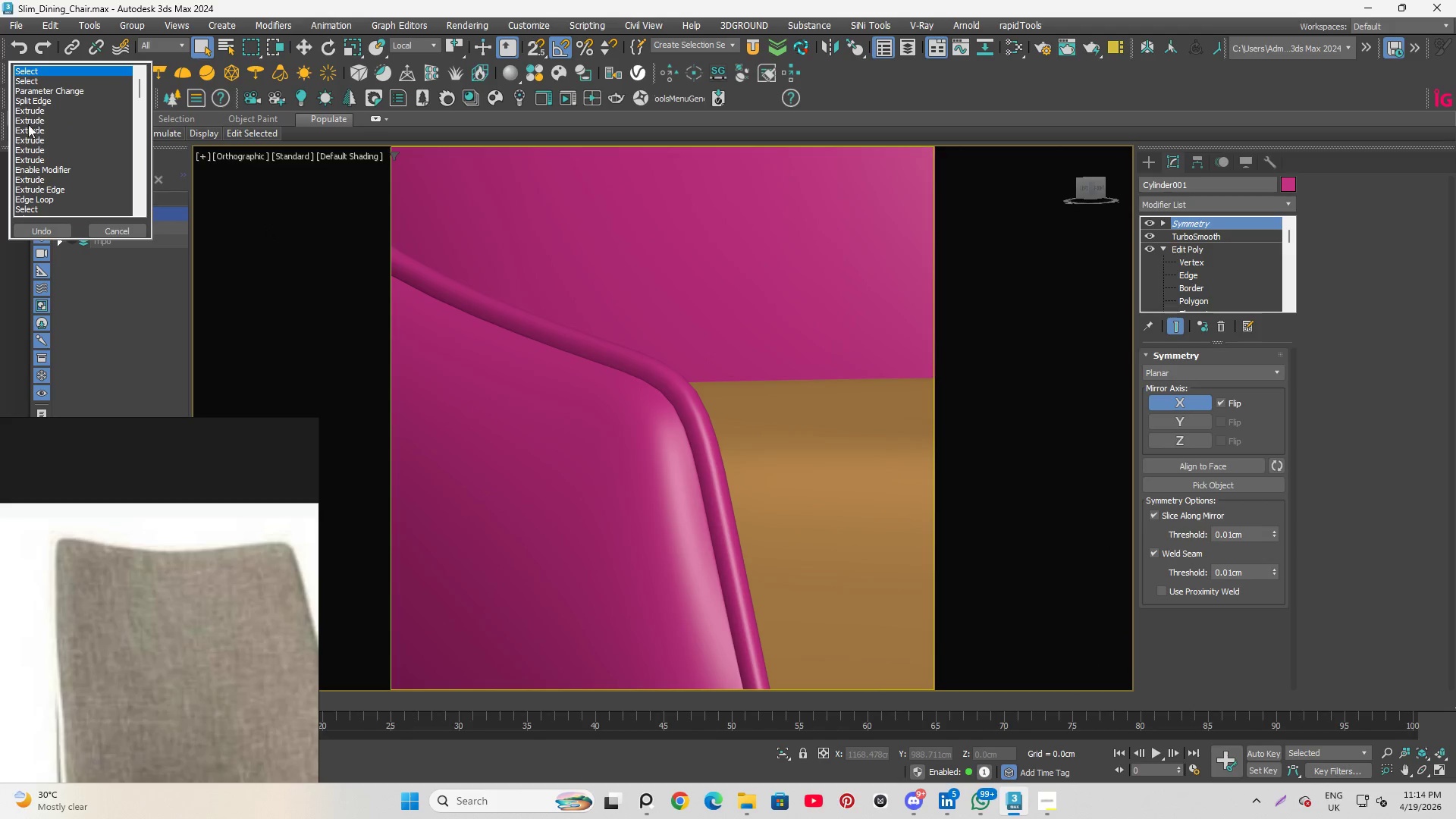 
scroll: coordinate [607, 408], scroll_direction: down, amount: 1.0
 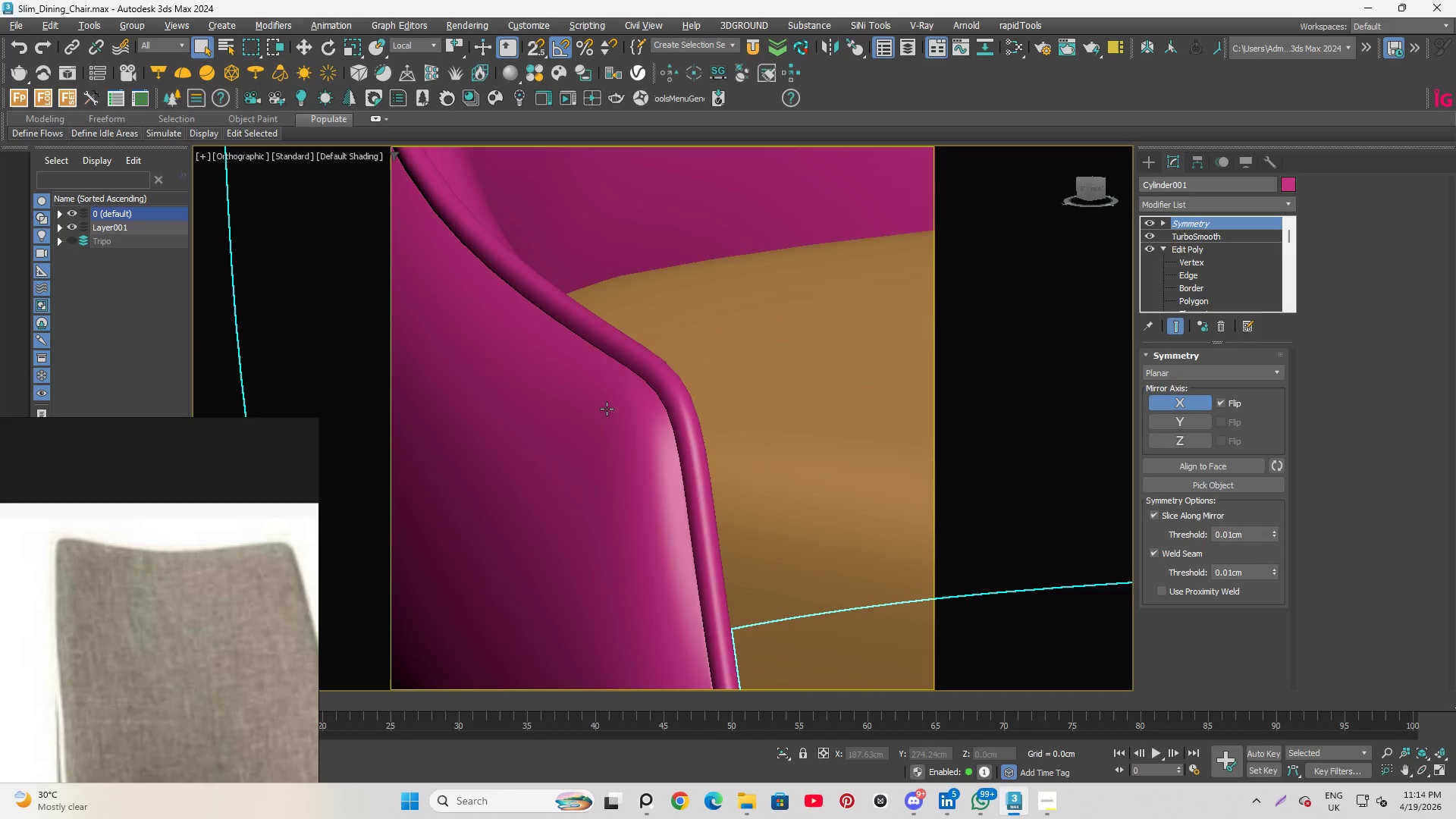 
left_click([33, 103])
 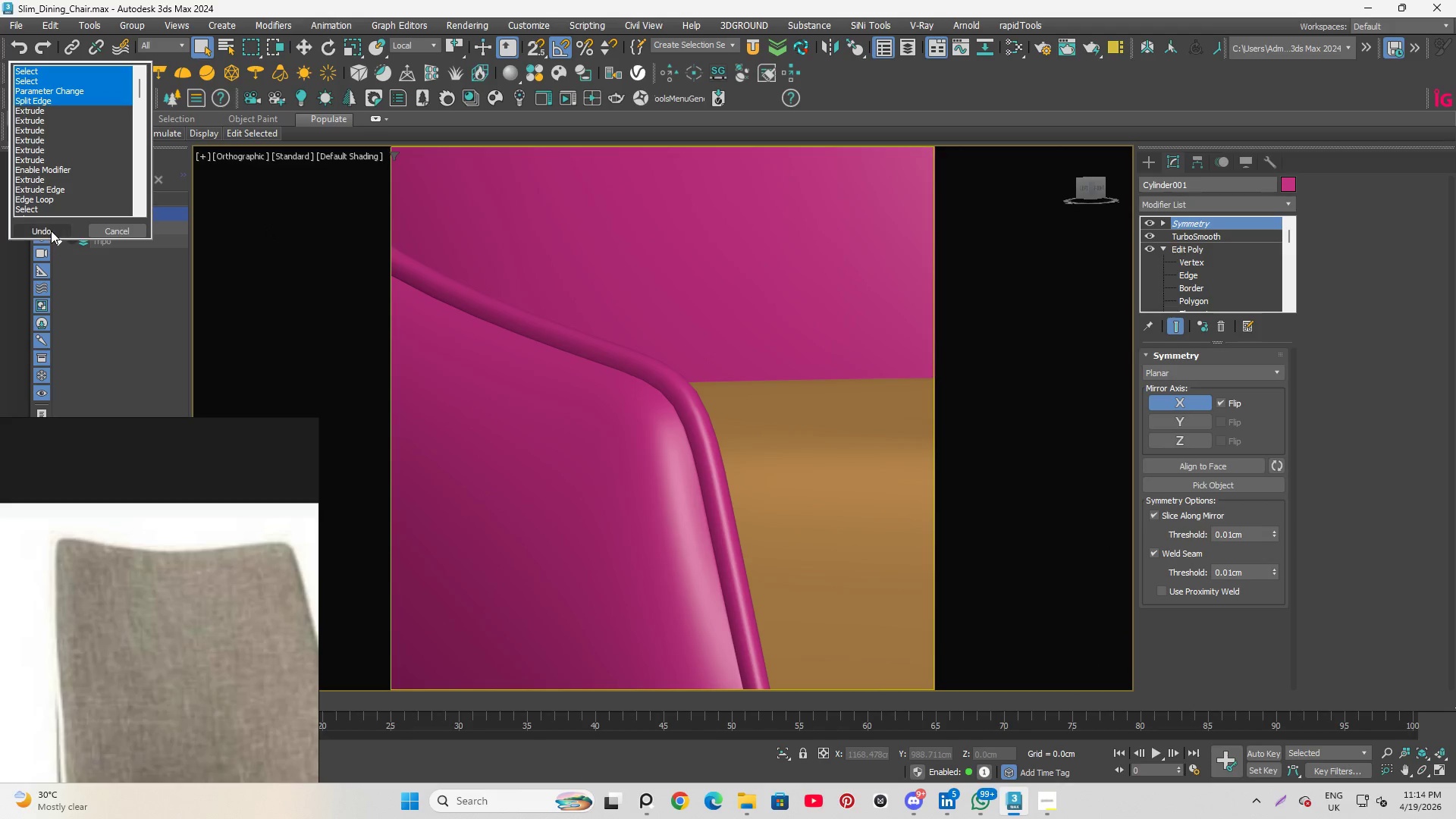 
left_click([50, 231])
 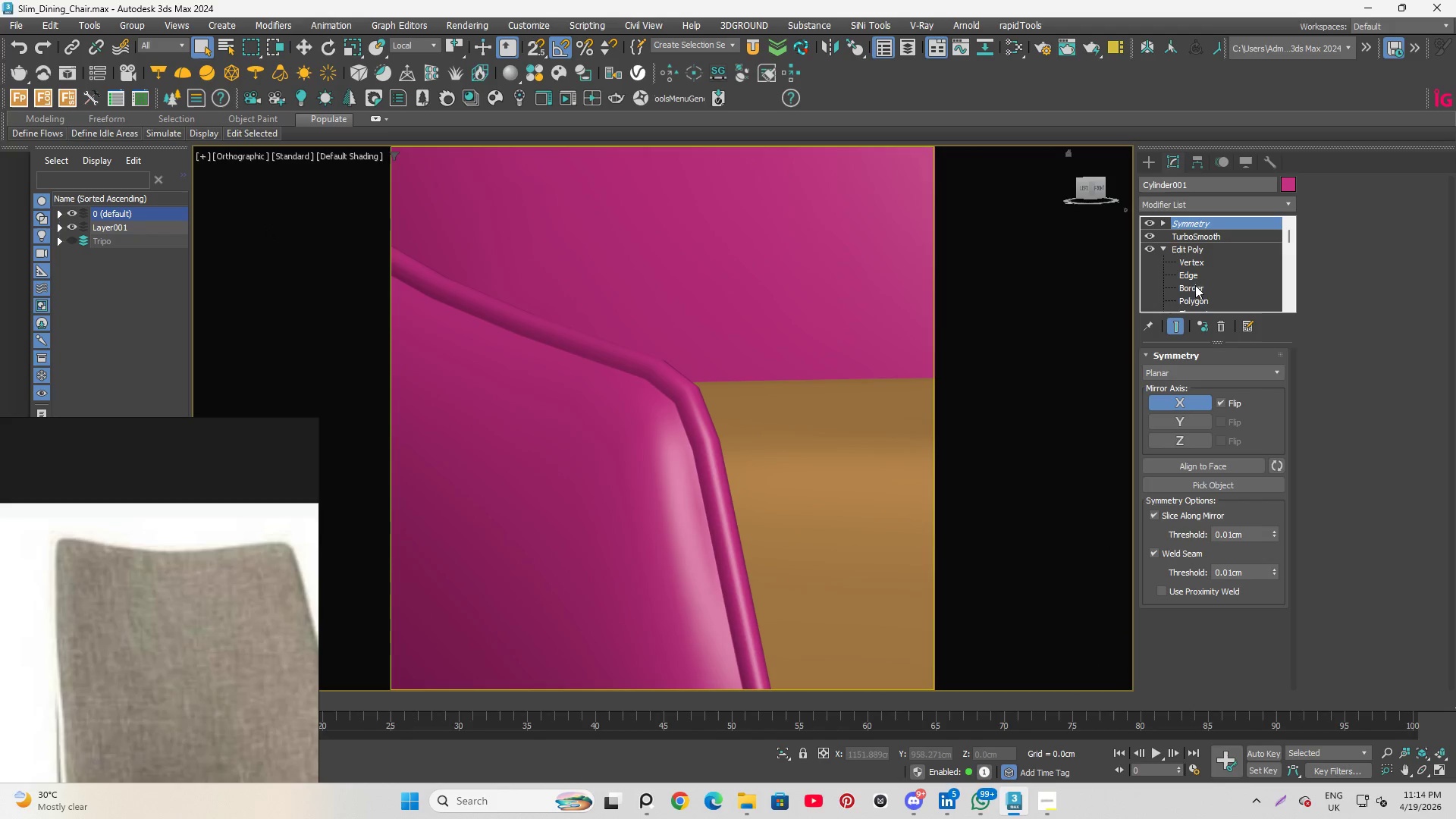 
left_click([1196, 276])
 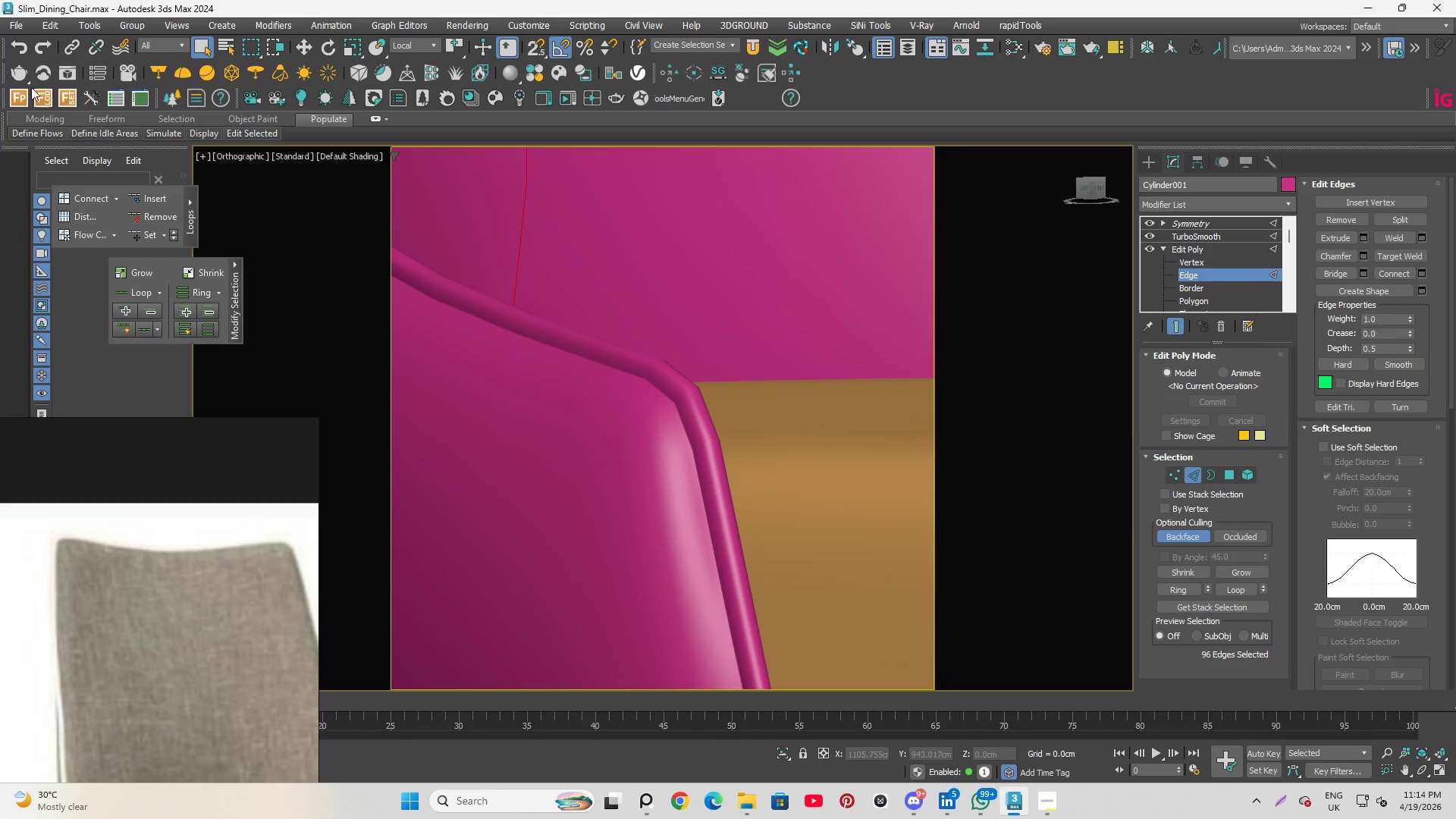 
left_click([20, 43])
 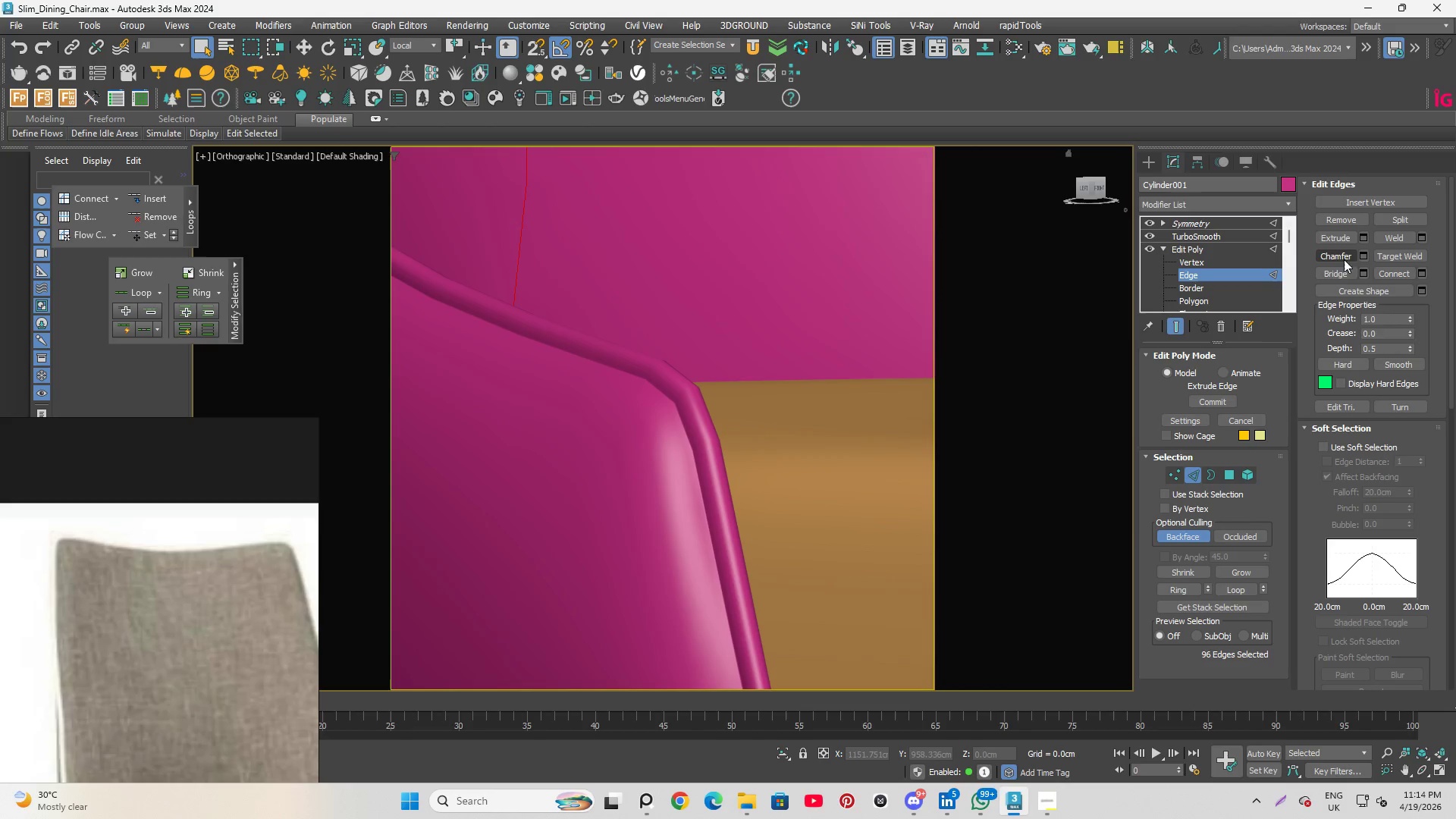 
left_click([1361, 240])
 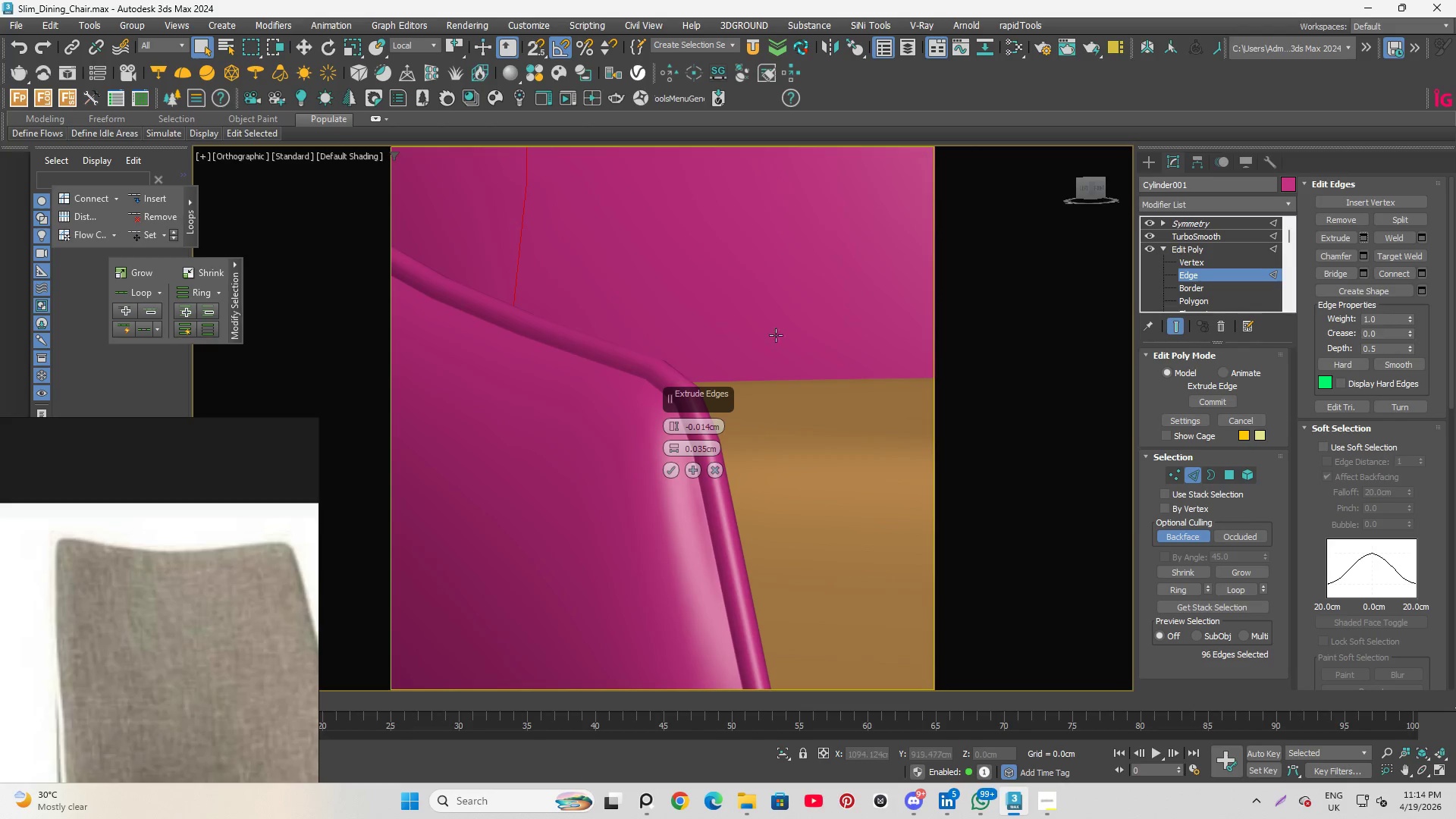 
scroll: coordinate [858, 290], scroll_direction: up, amount: 4.0
 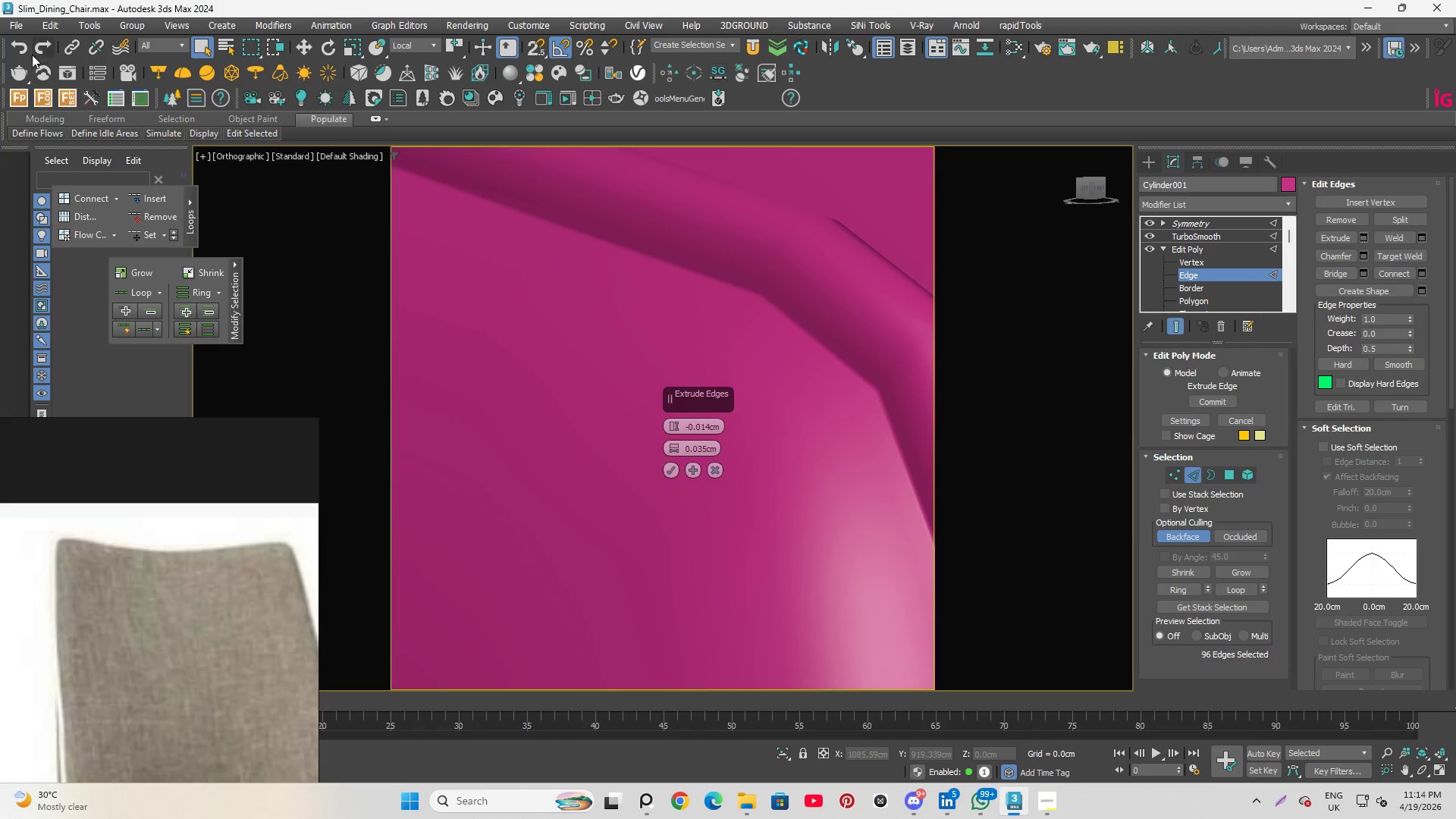 
left_click([21, 43])
 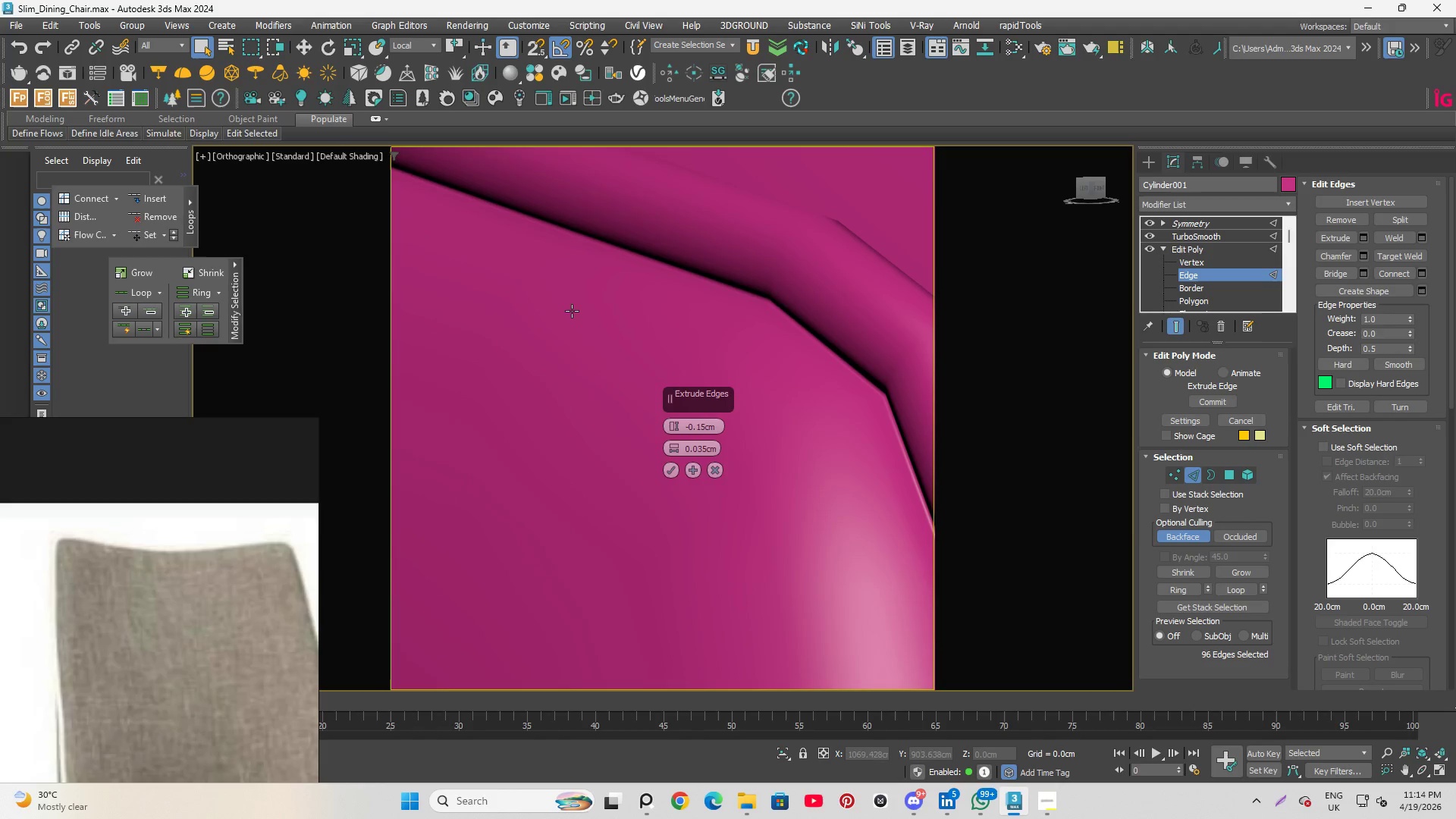 
scroll: coordinate [717, 325], scroll_direction: down, amount: 3.0
 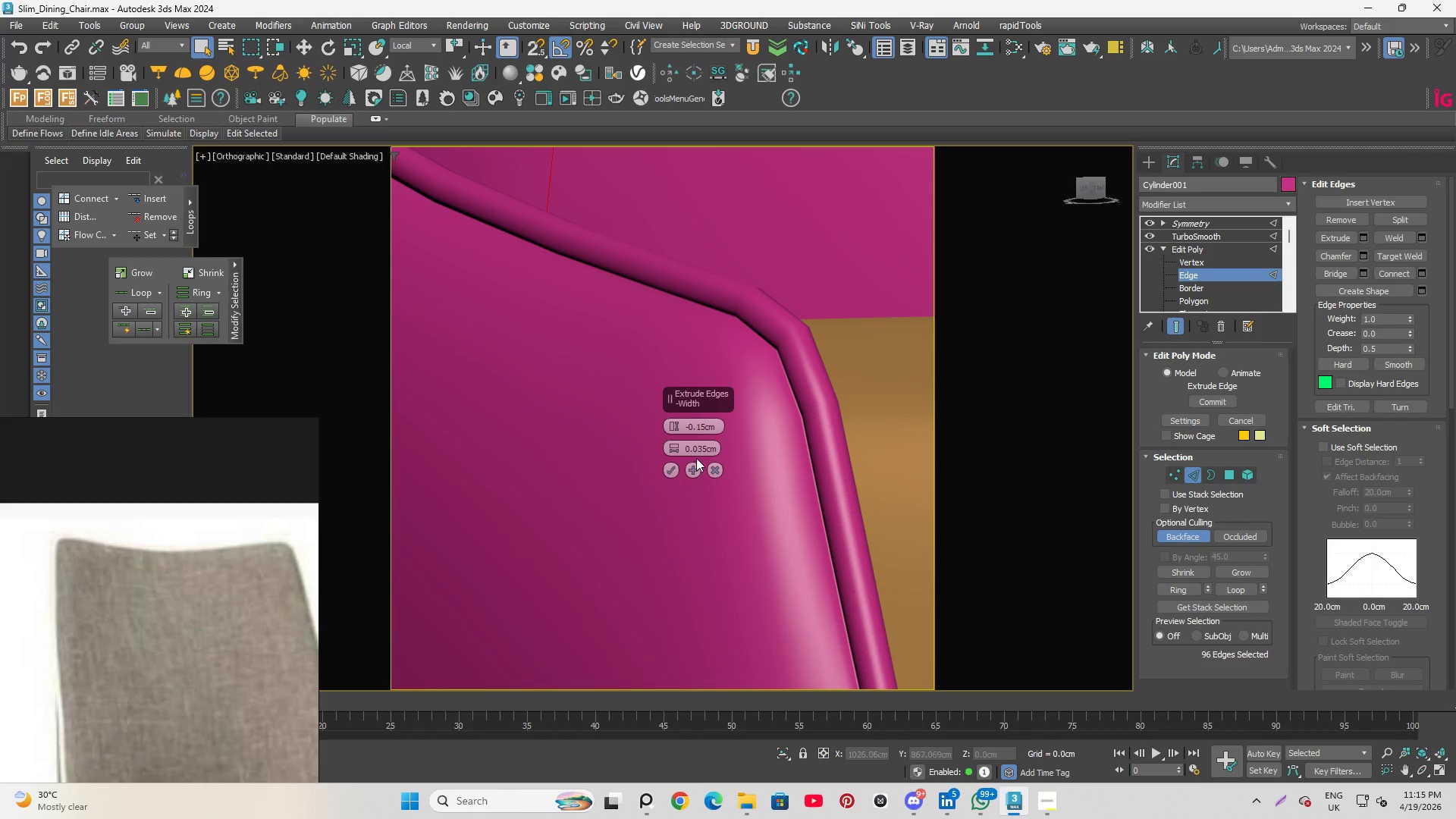 
scroll: coordinate [686, 447], scroll_direction: up, amount: 1.0
 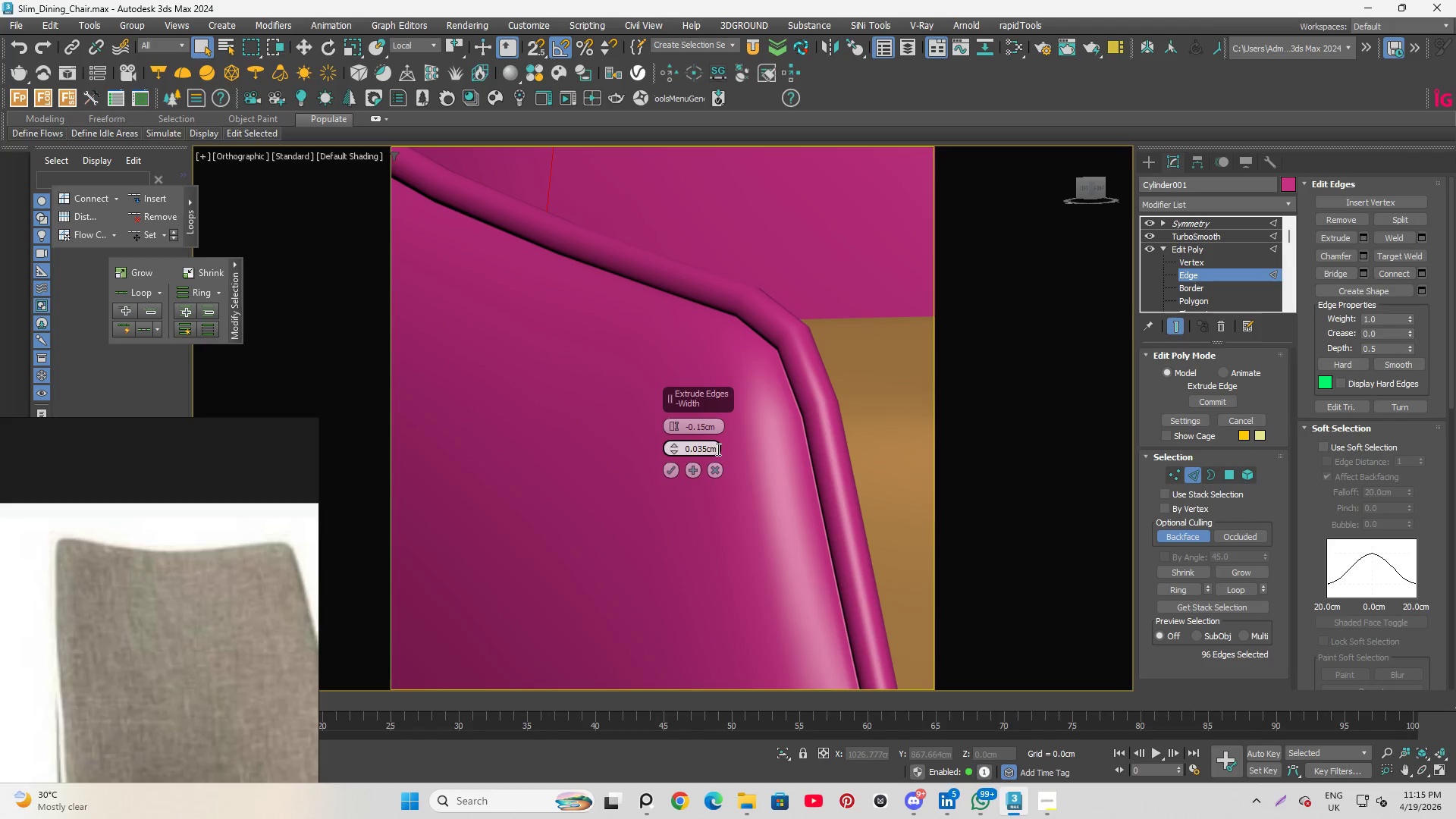 
left_click_drag(start_coordinate=[717, 449], to_coordinate=[701, 449])
 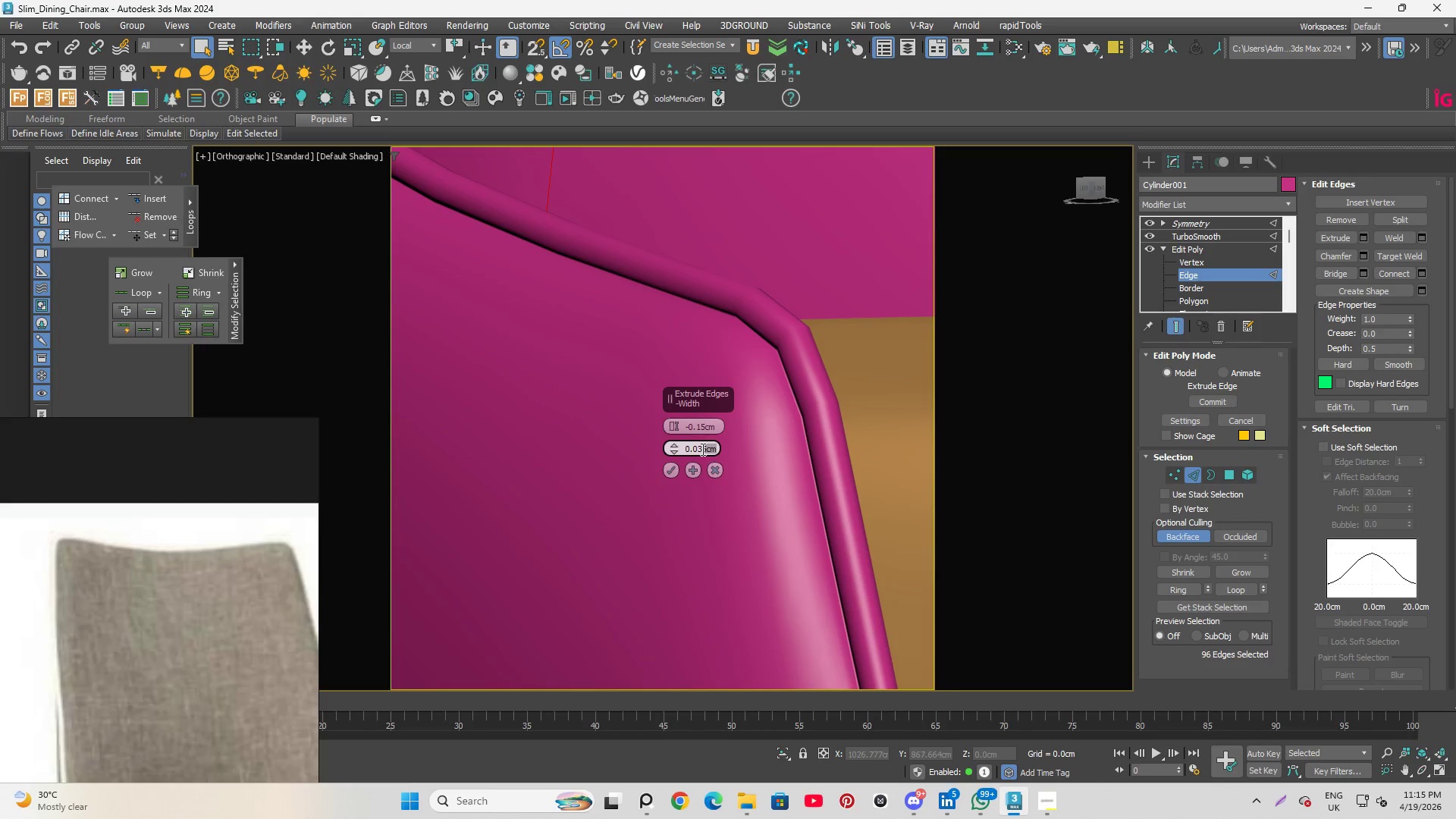 
key(Backspace)
 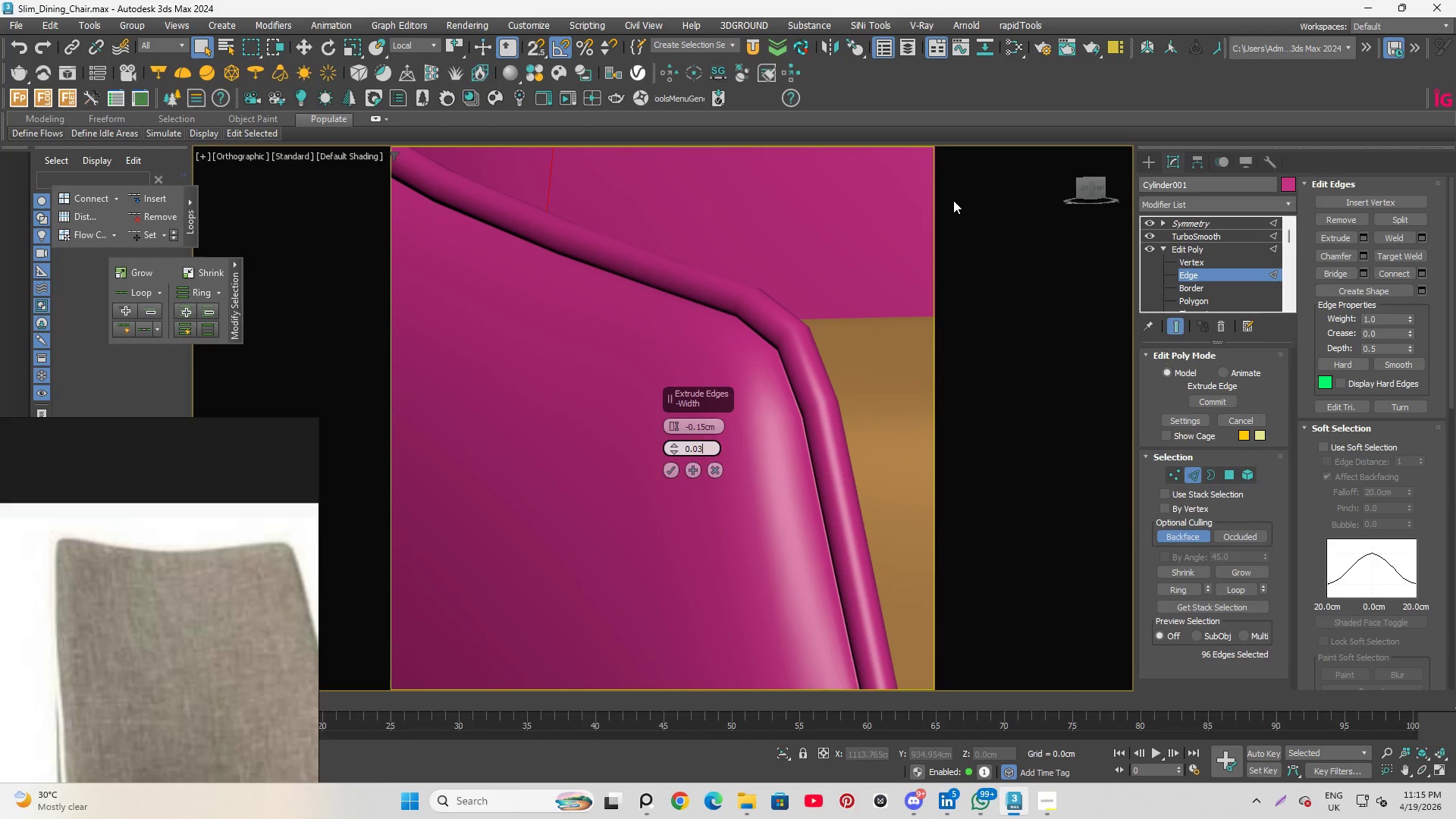 
scroll: coordinate [767, 404], scroll_direction: up, amount: 3.0
 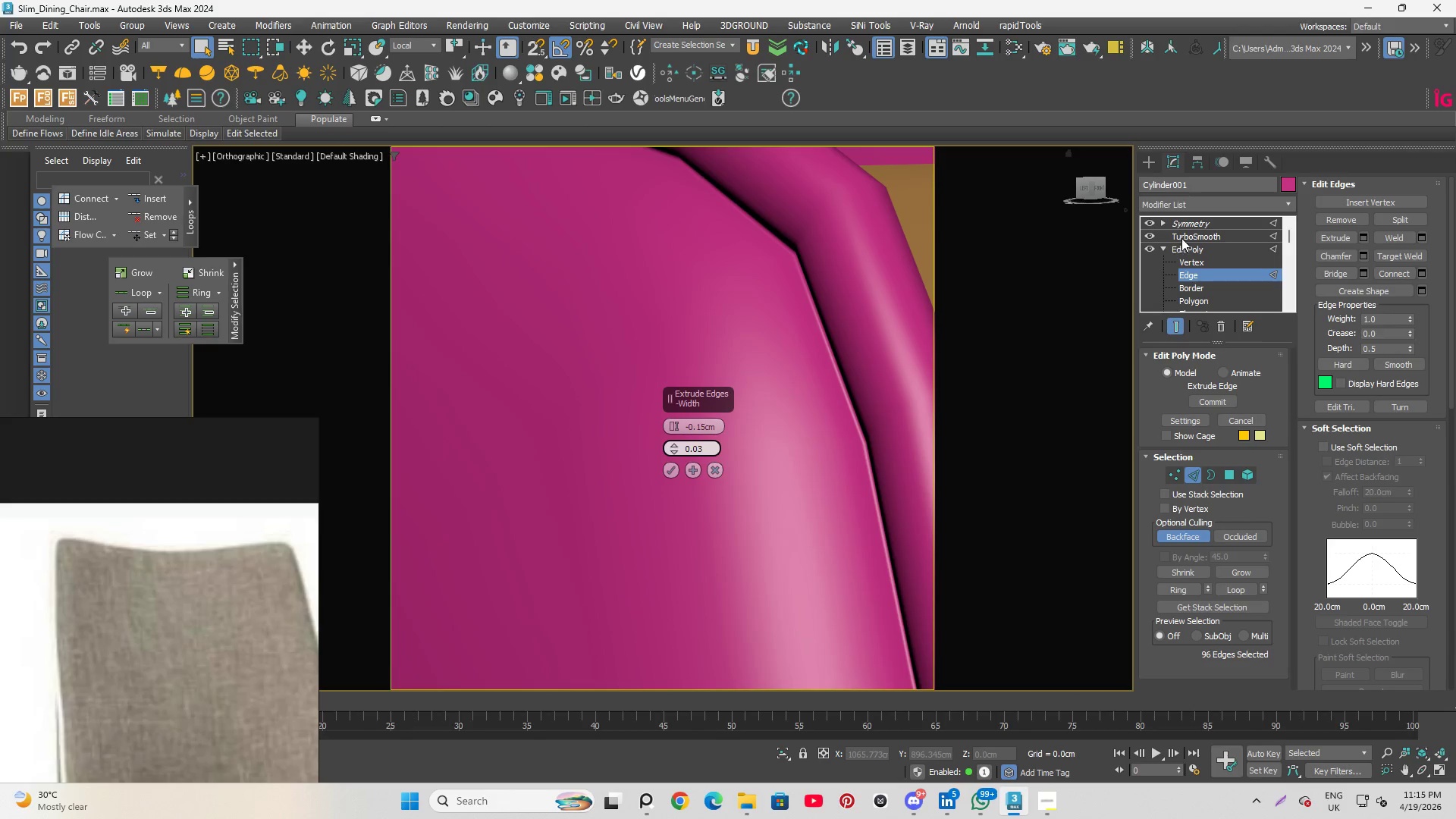 
left_click([1187, 234])
 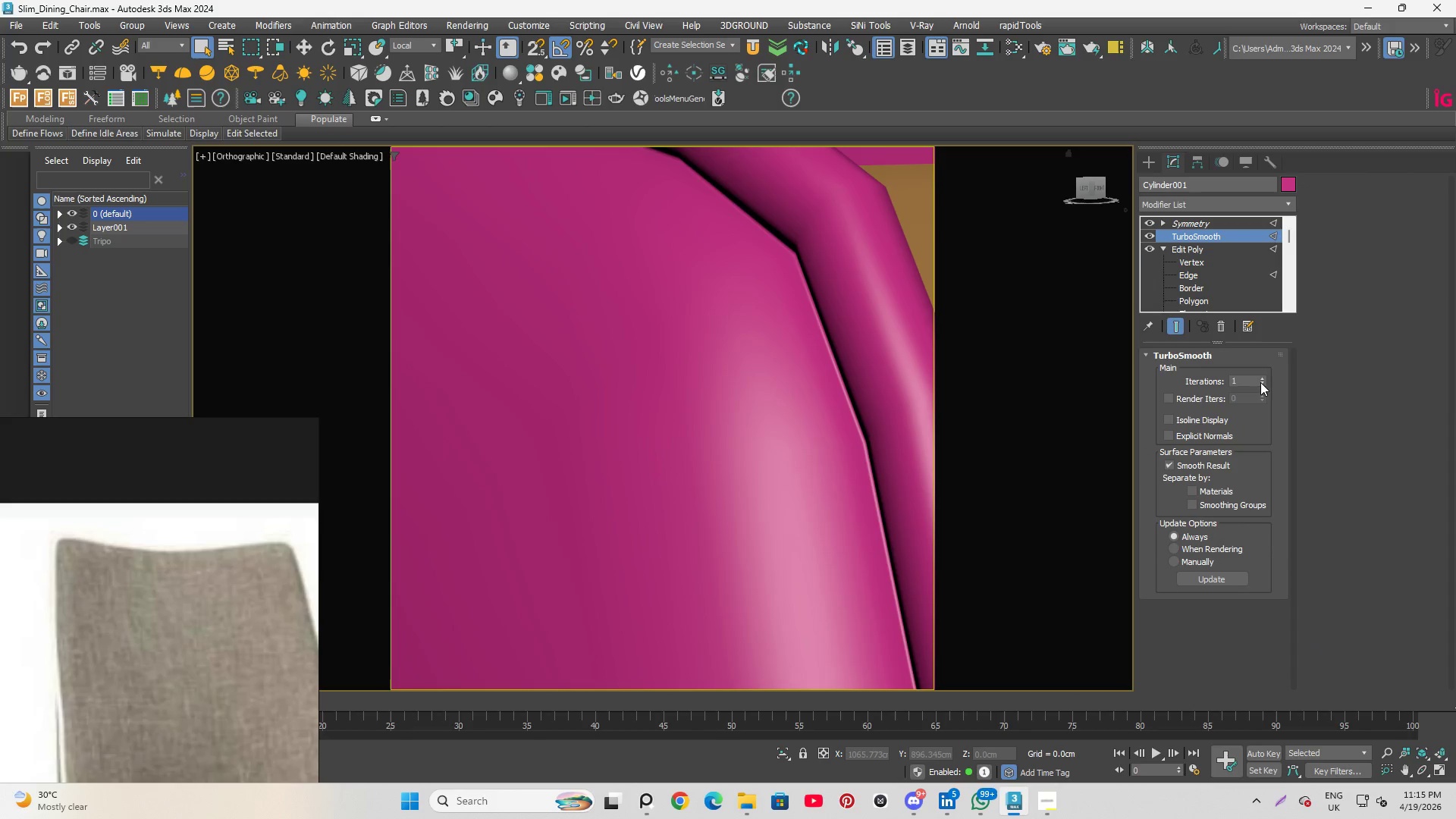 
left_click([1262, 376])
 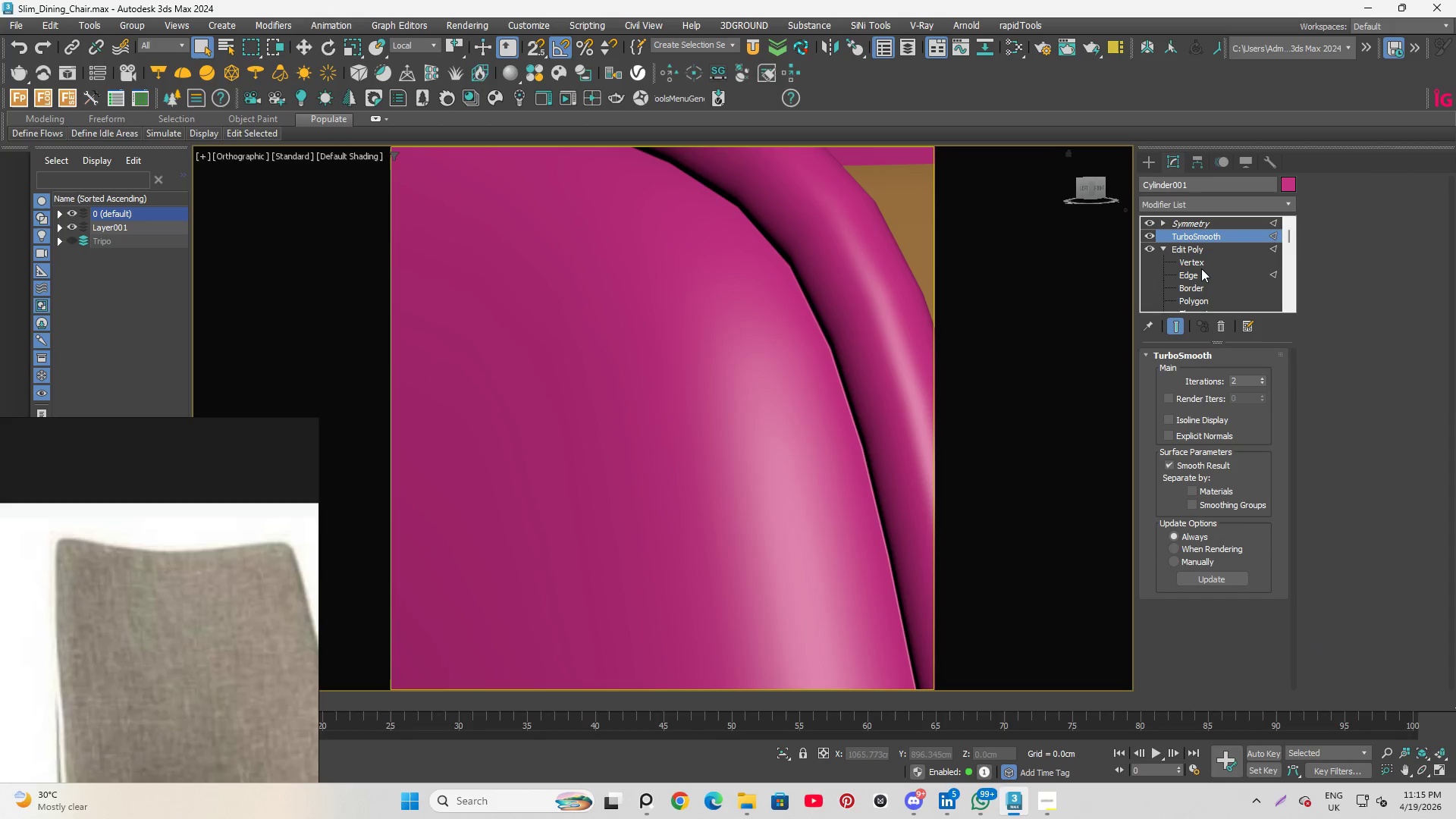 
left_click([1202, 271])
 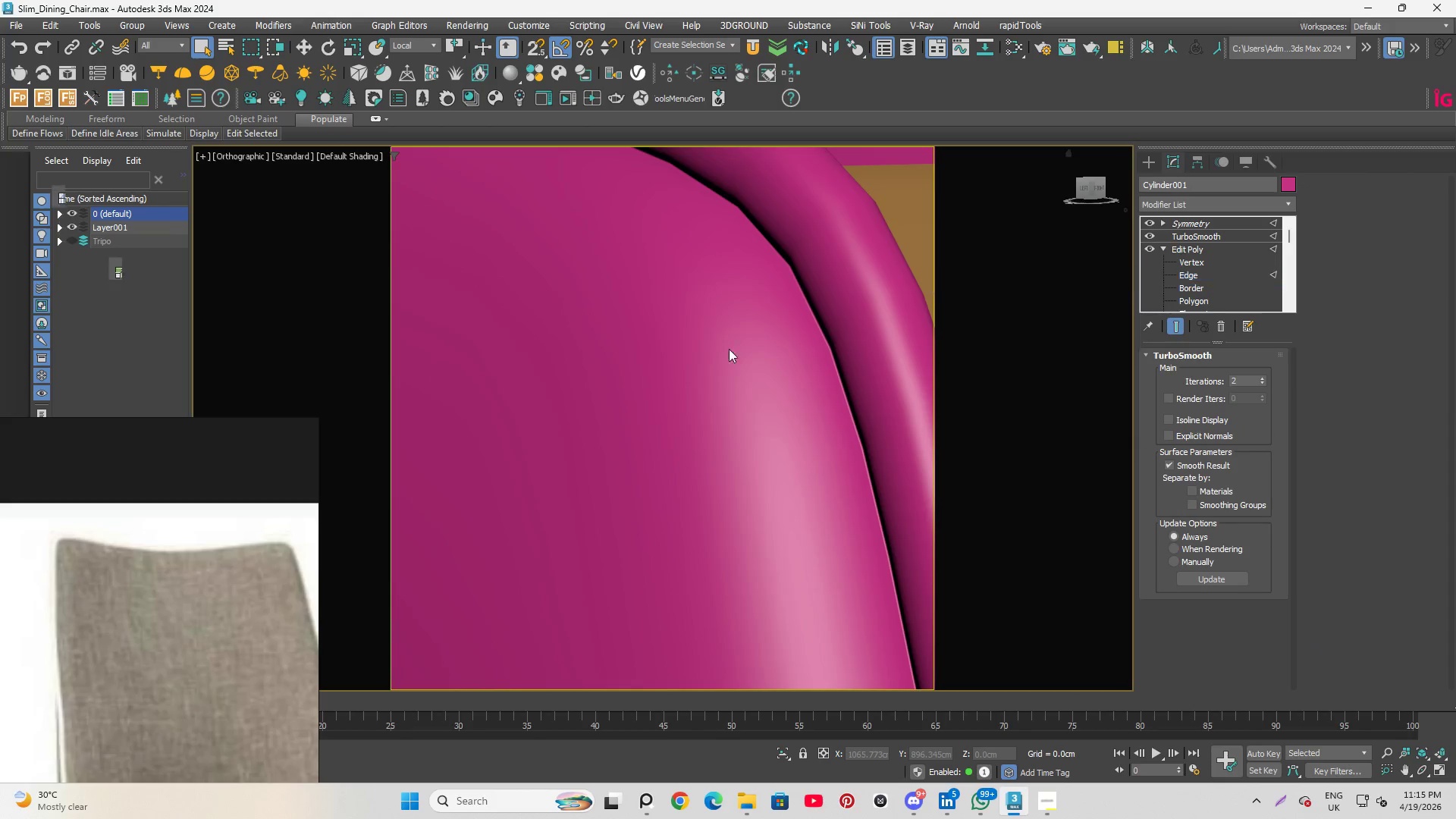 
scroll: coordinate [671, 375], scroll_direction: down, amount: 7.0
 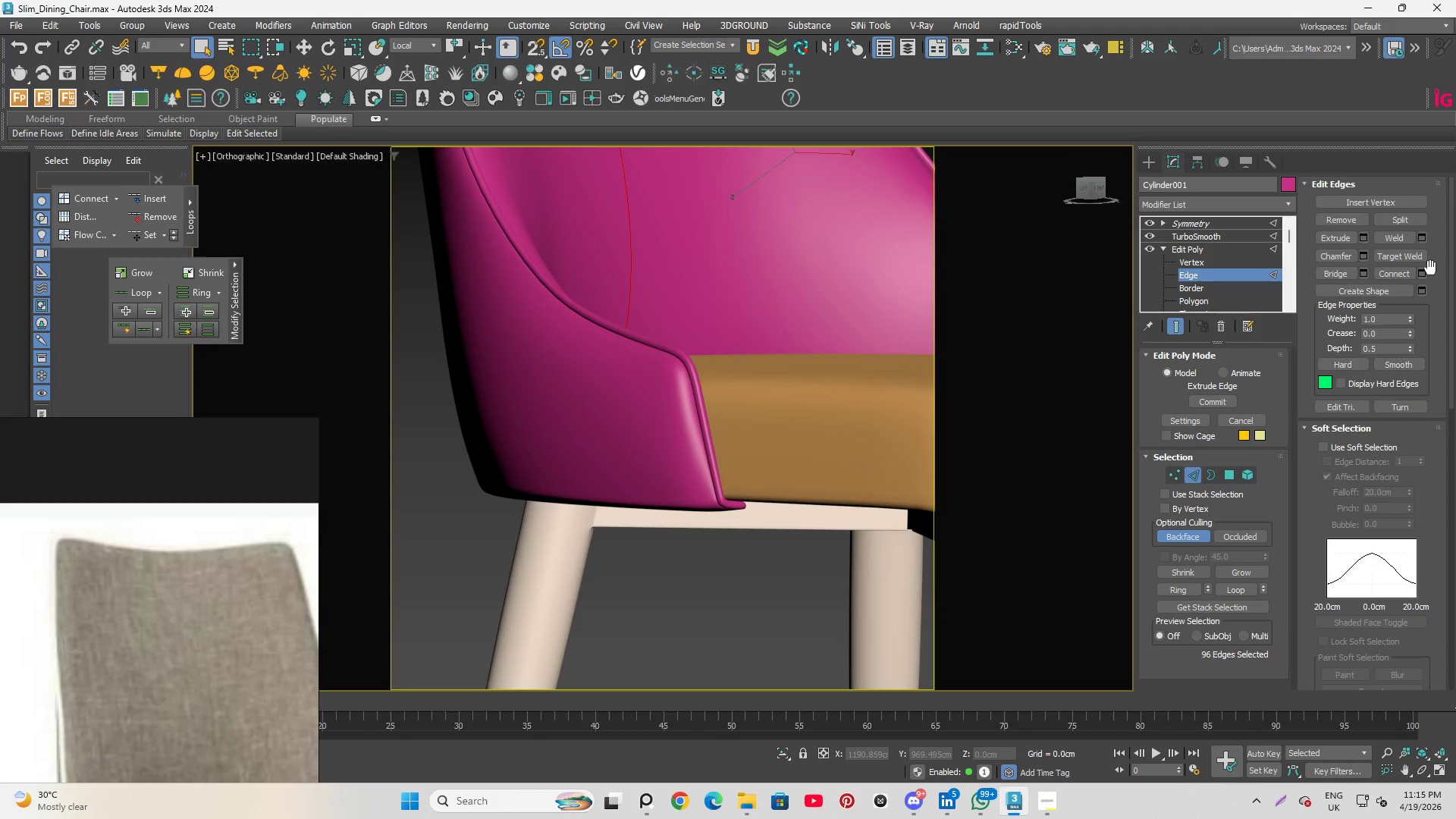 
scroll: coordinate [91, 586], scroll_direction: none, amount: 0.0
 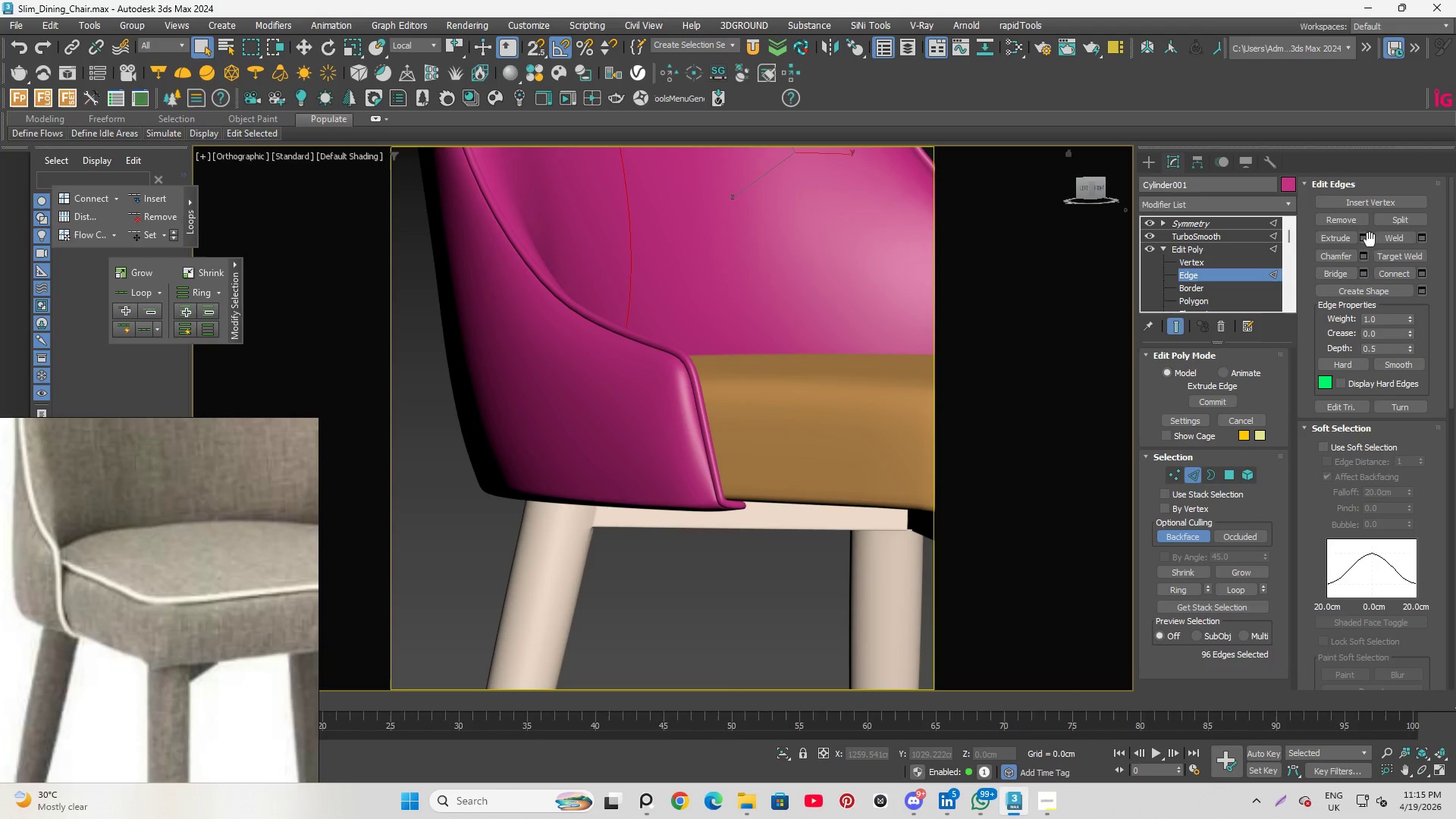 
scroll: coordinate [678, 365], scroll_direction: up, amount: 4.0
 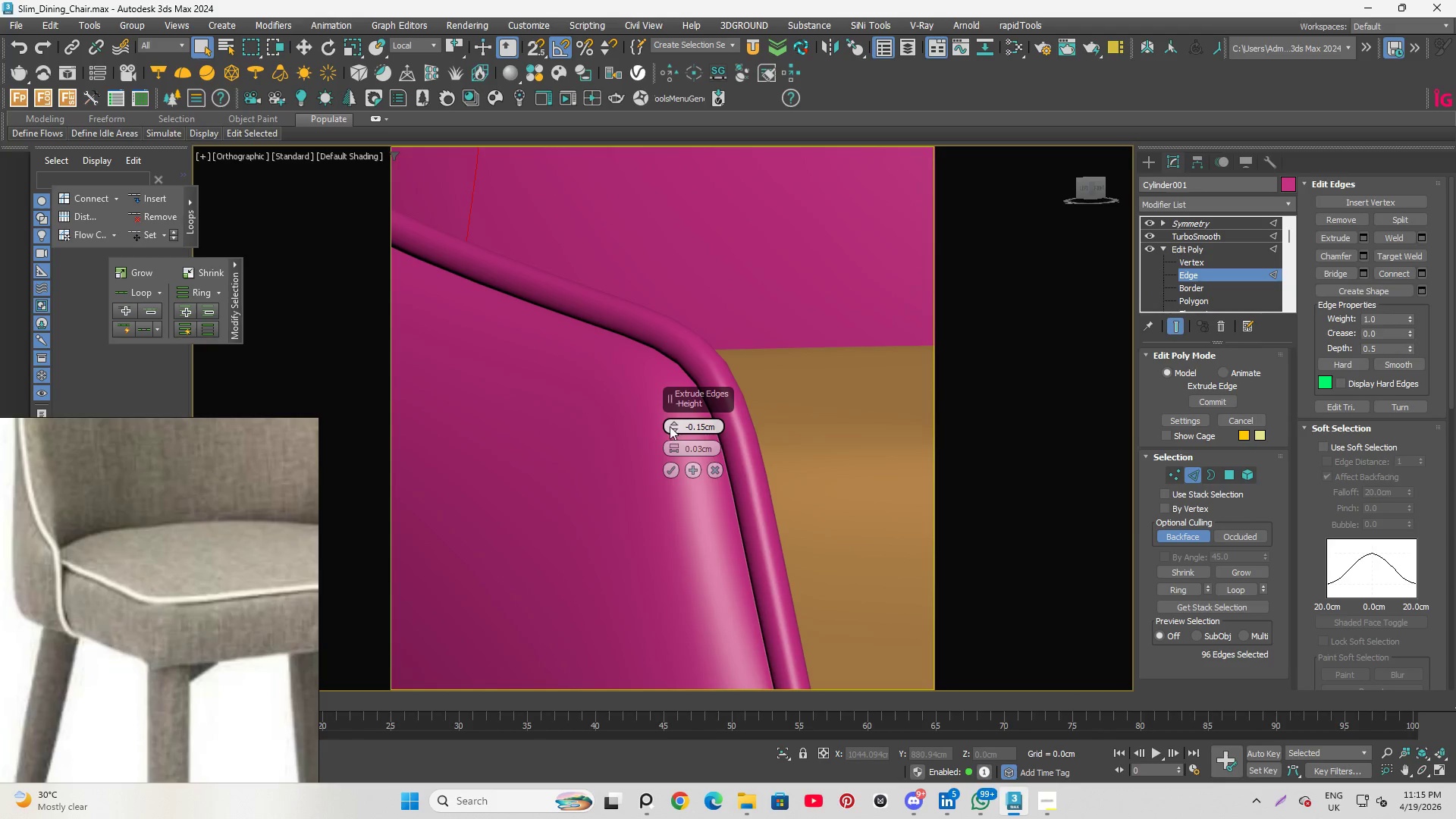 
left_click_drag(start_coordinate=[670, 422], to_coordinate=[664, 416])
 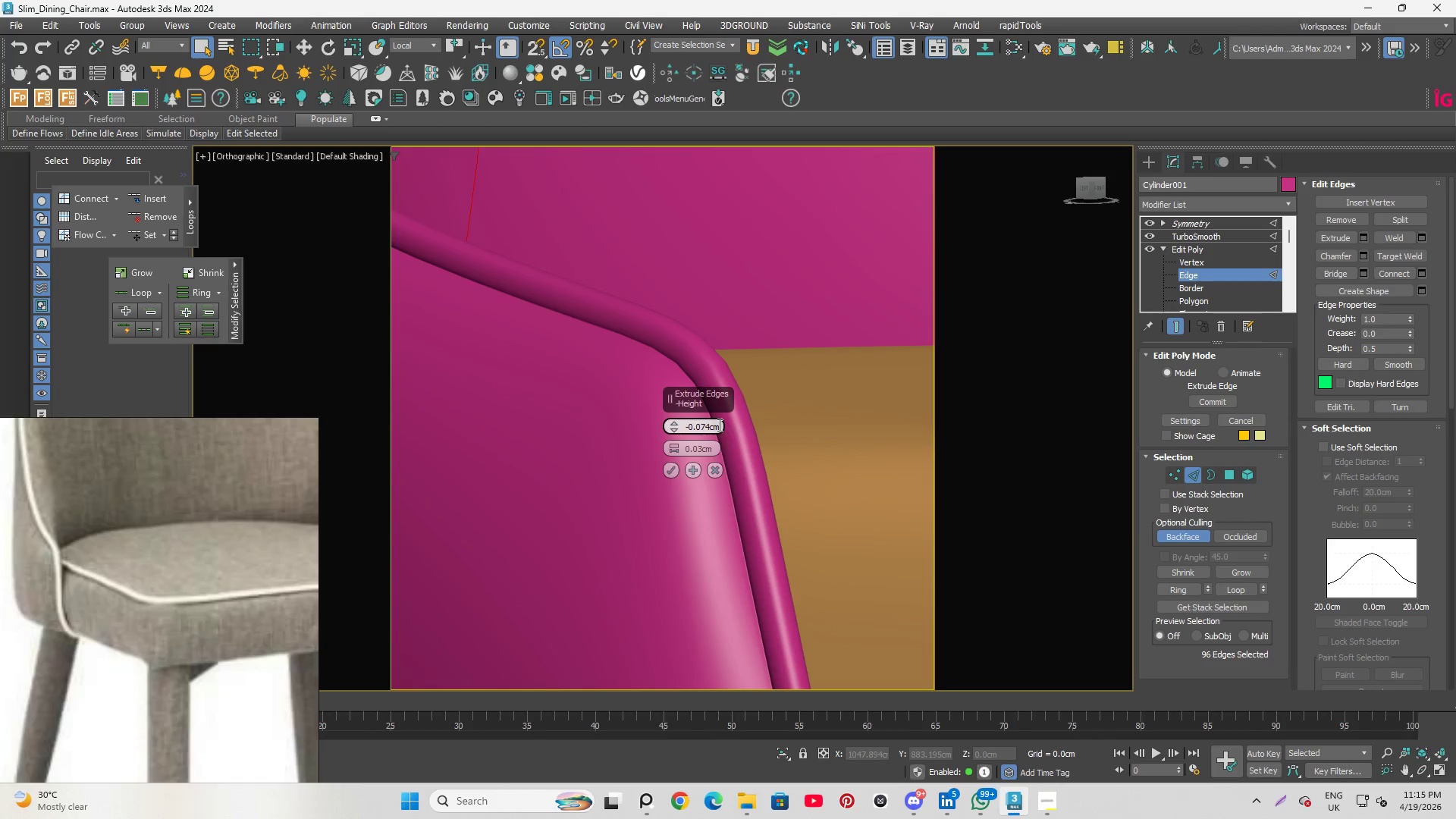 
left_click([711, 425])
 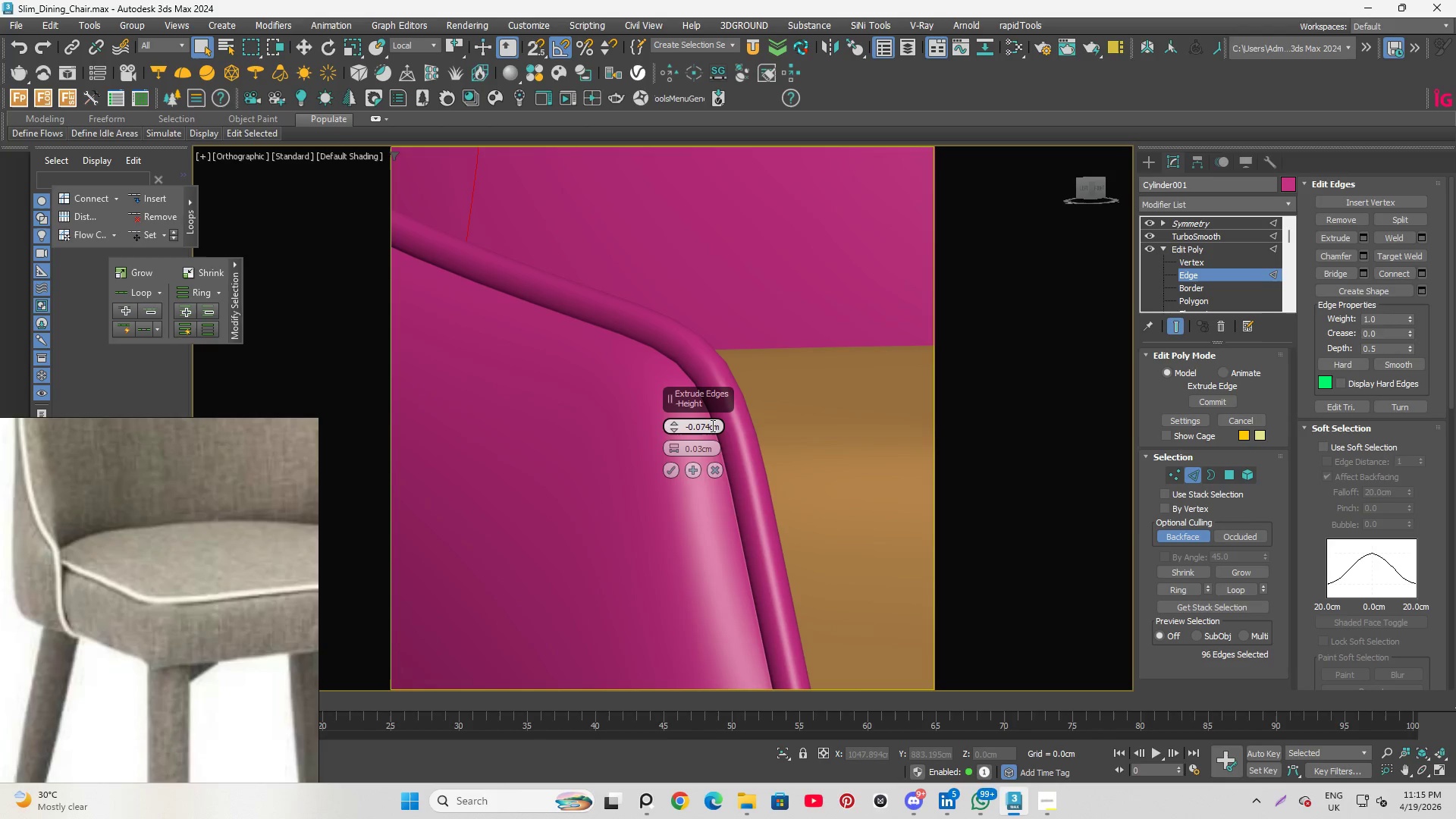 
key(Backspace)
 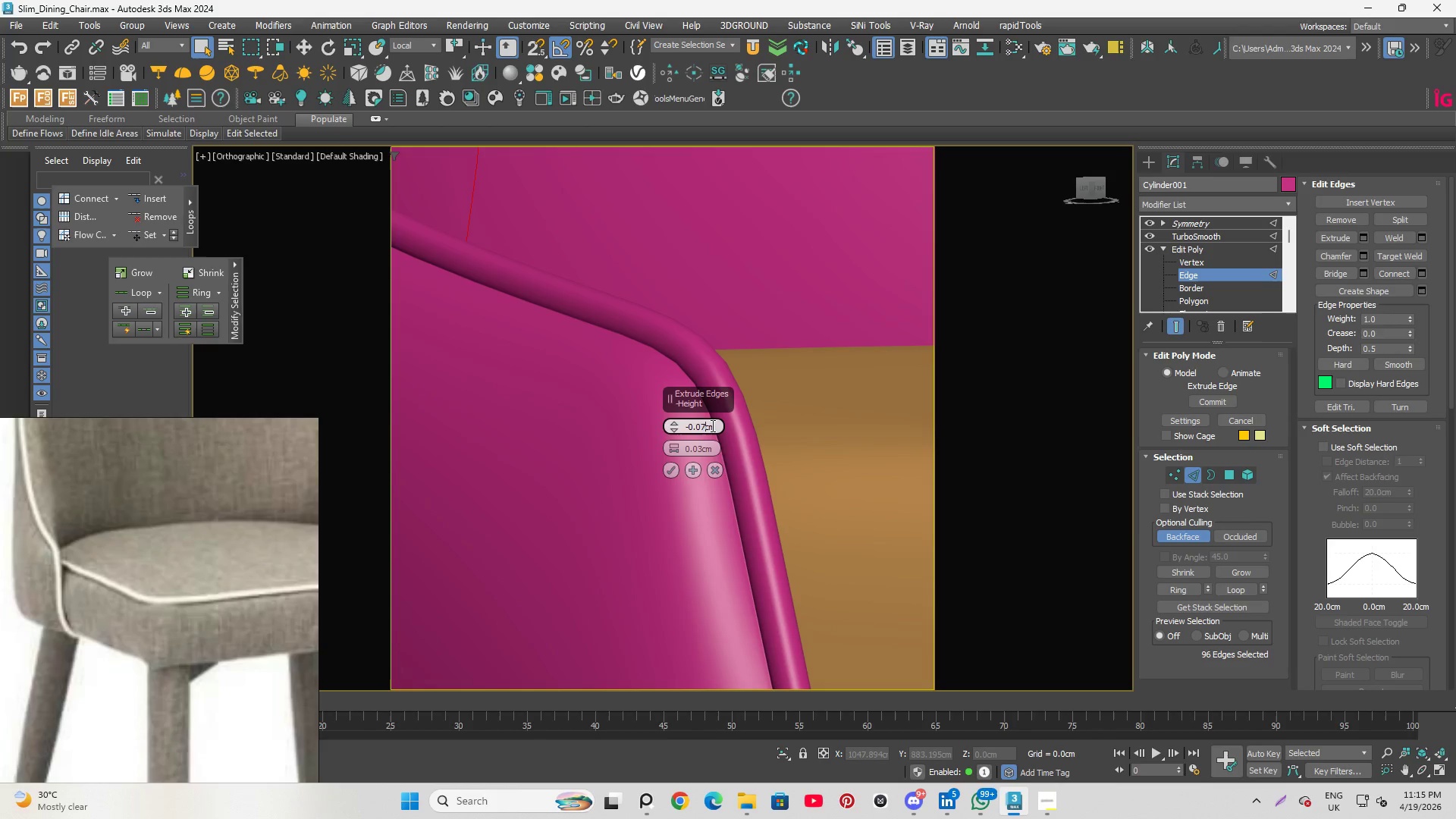 
key(5)
 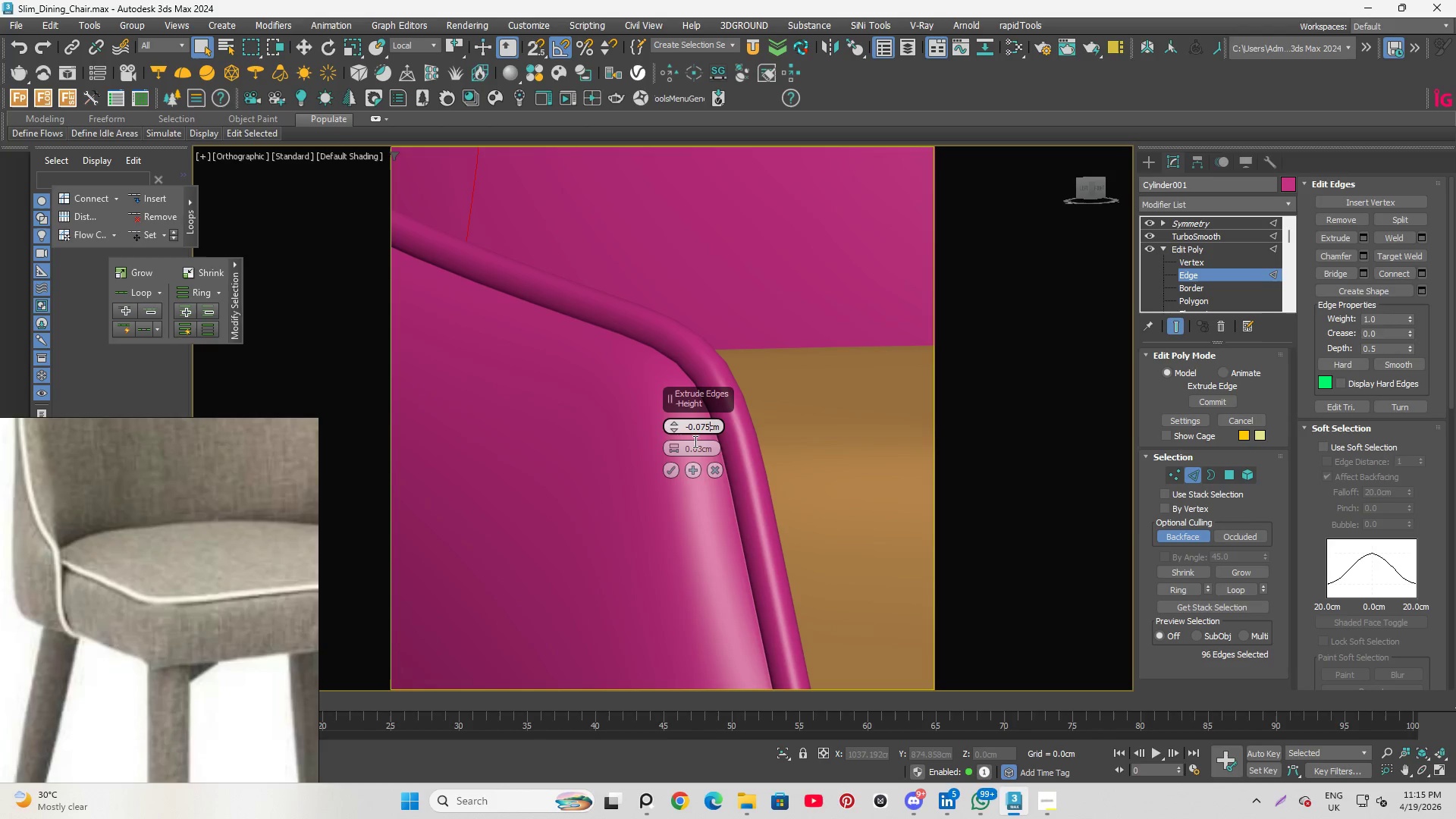 
left_click([694, 450])
 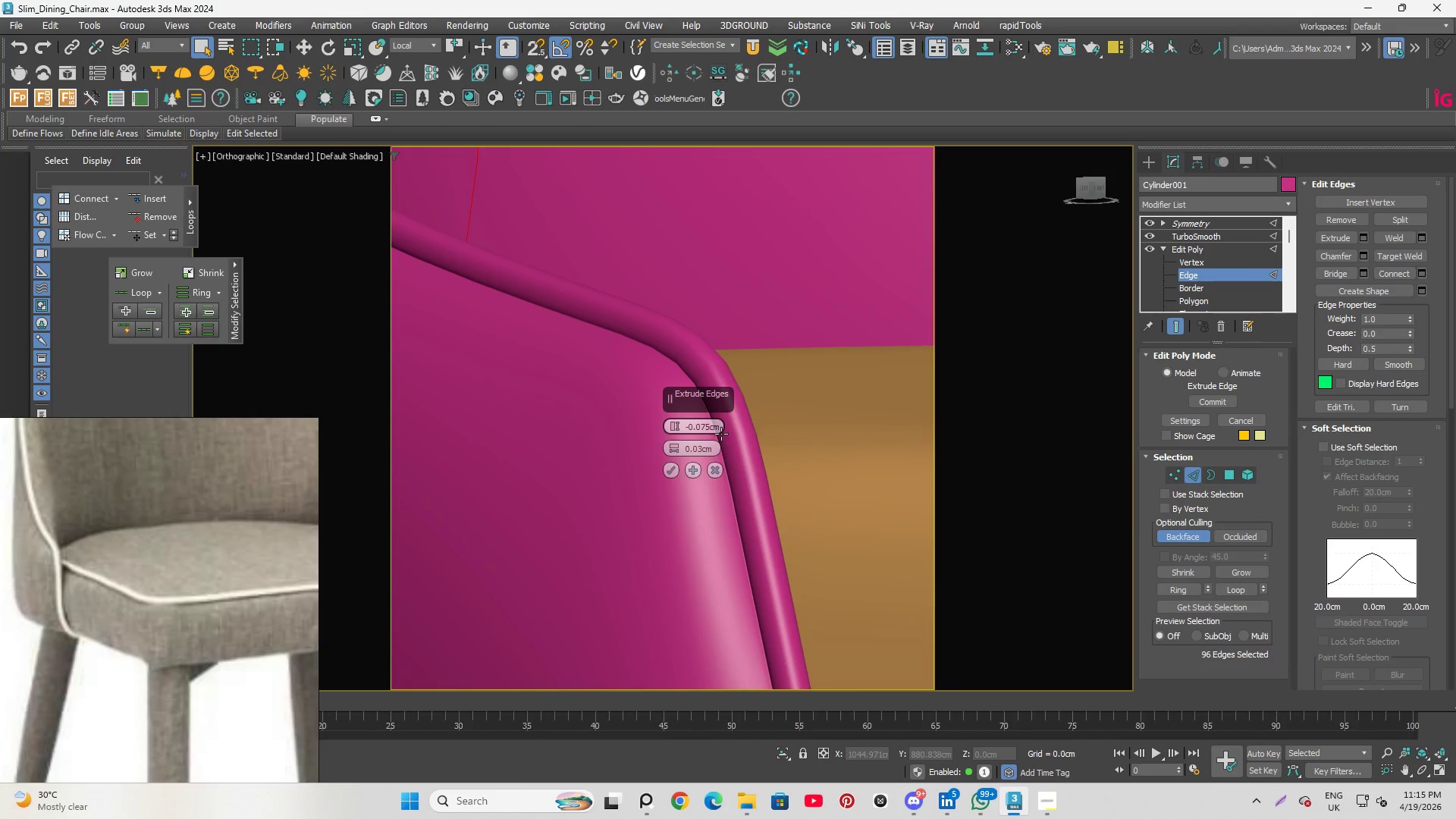 
wait(10.59)
 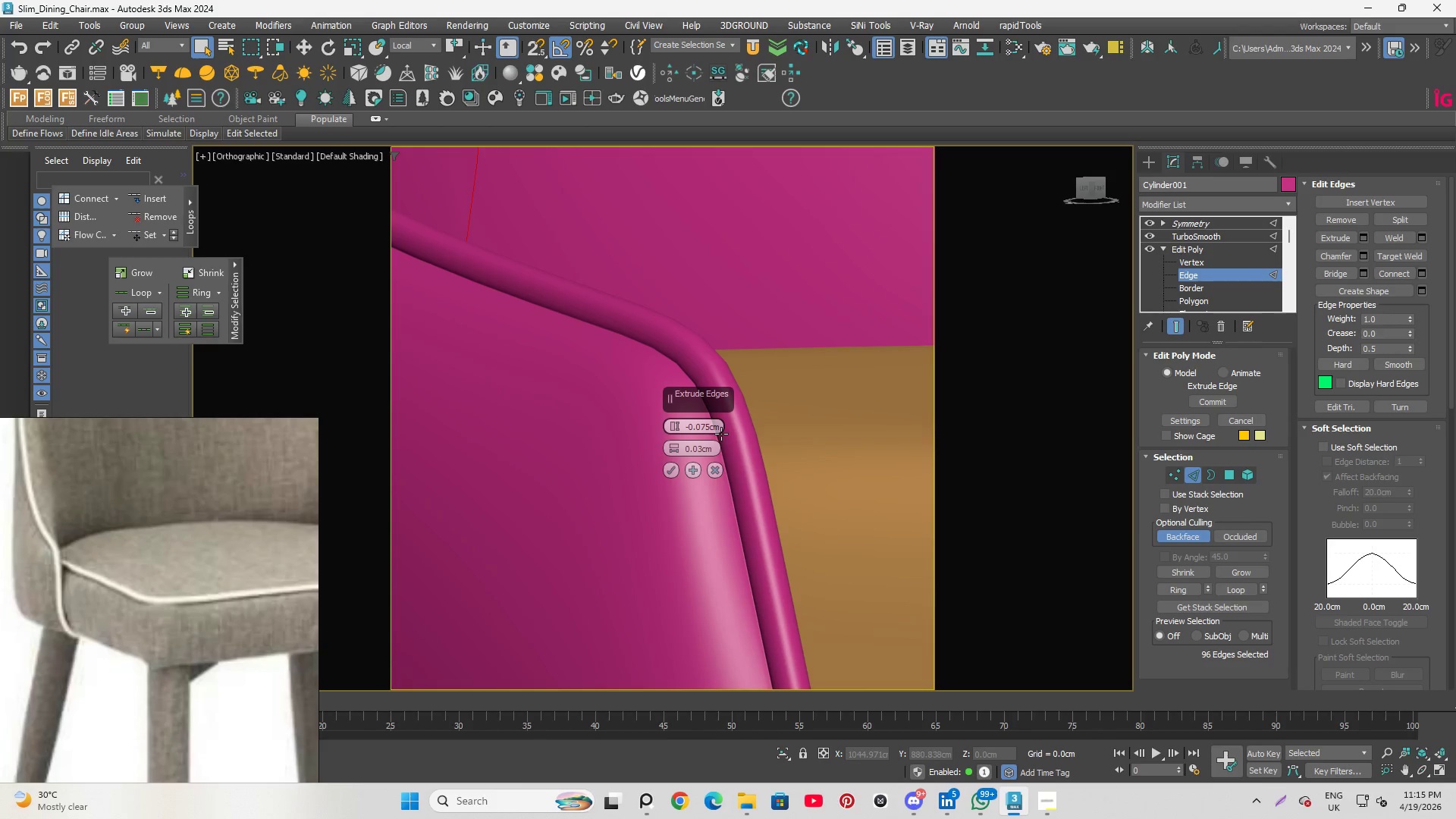 
left_click([670, 470])
 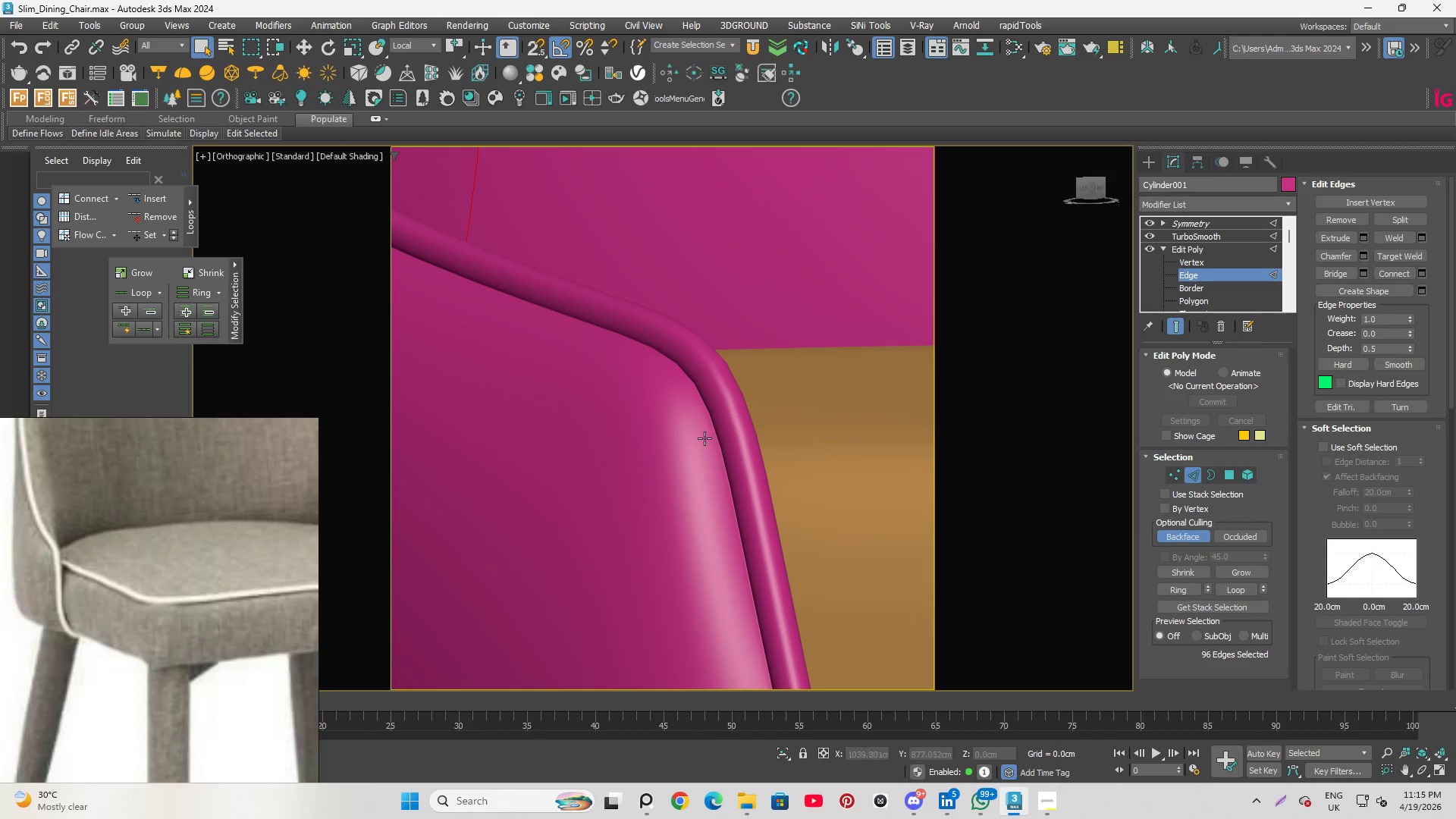 
hold_key(key=AltLeft, duration=2.08)
scroll: coordinate [717, 469], scroll_direction: down, amount: 3.0
 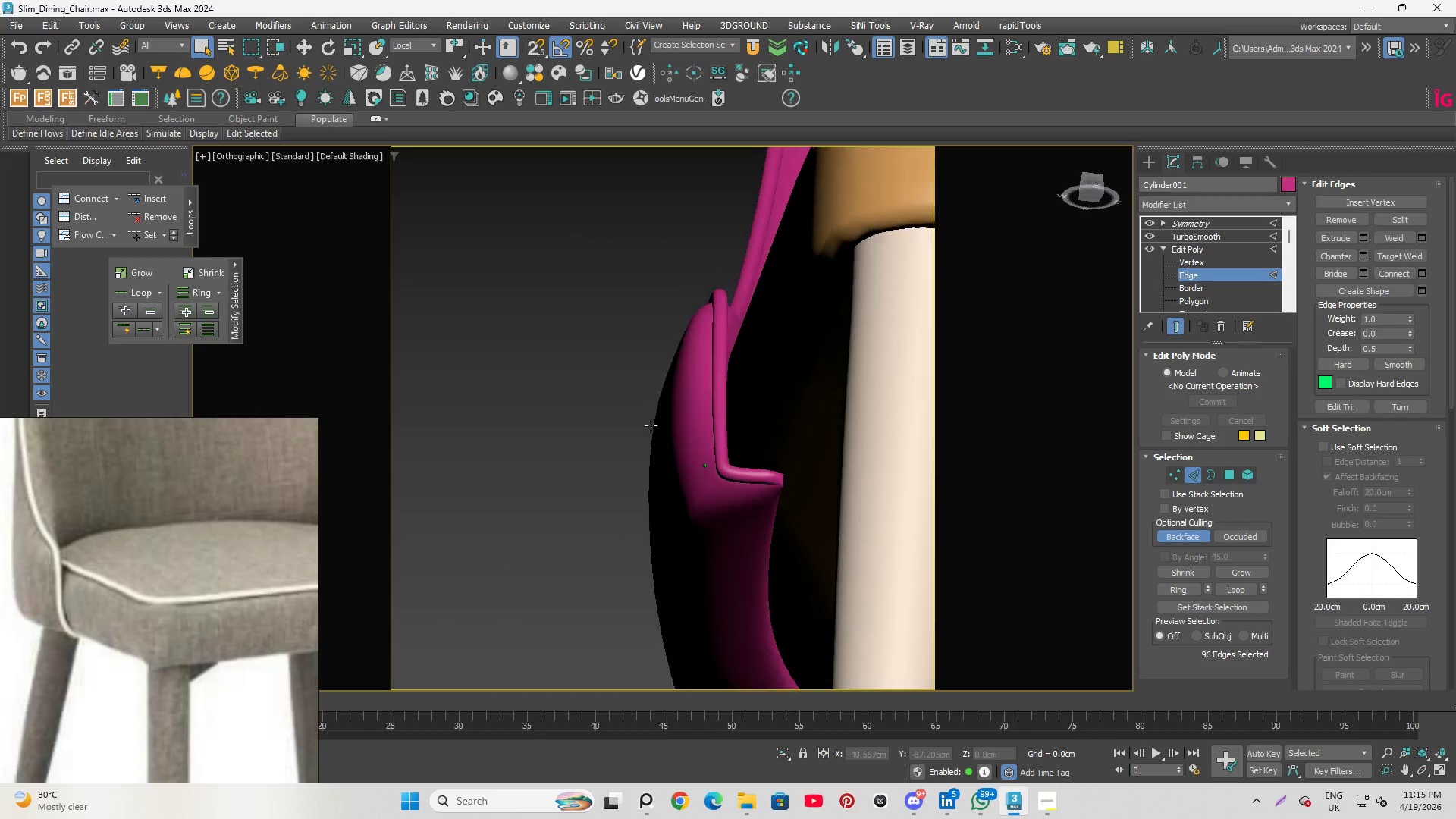 
hold_key(key=AltLeft, duration=0.84)
 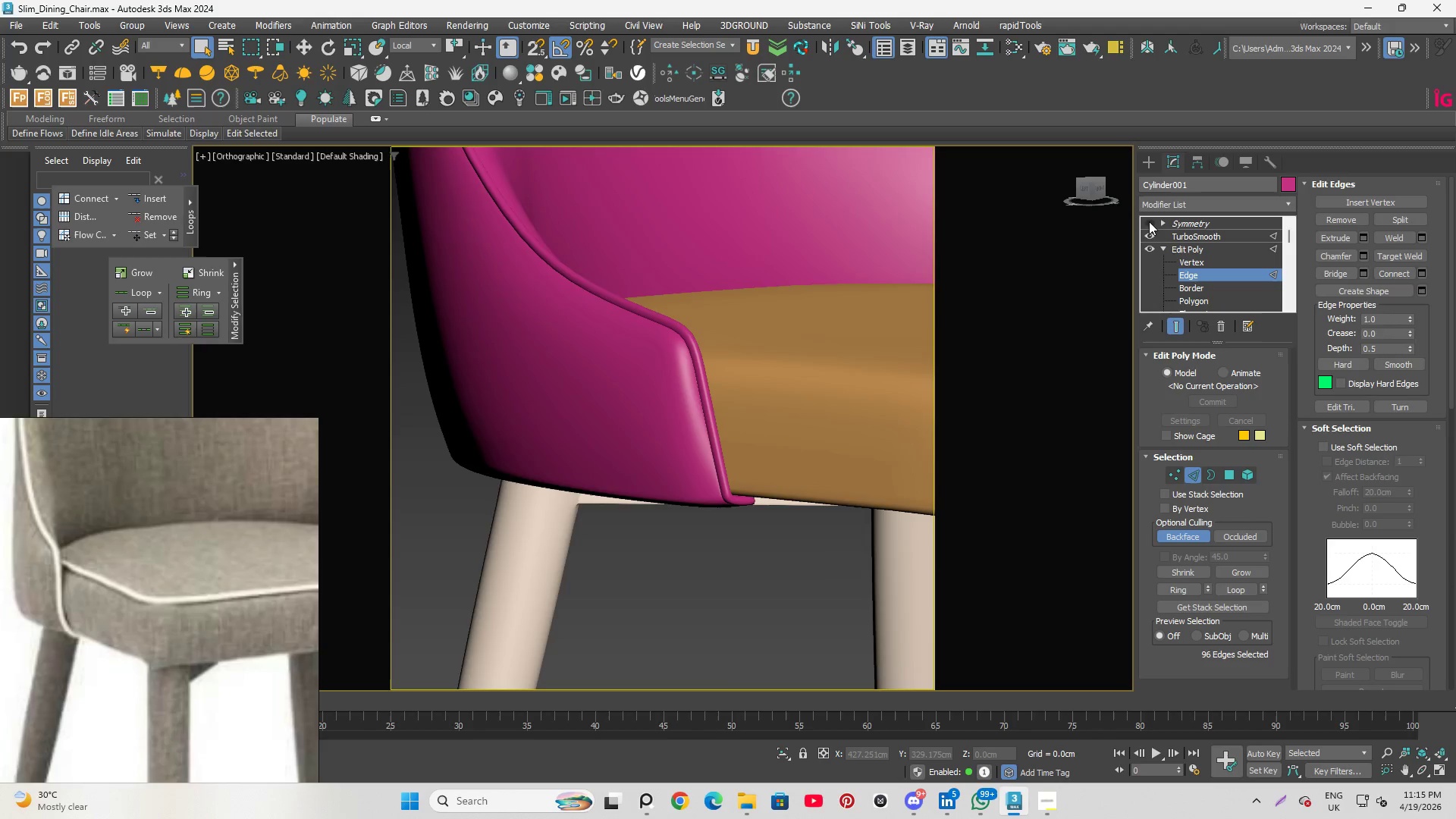 
scroll: coordinate [728, 519], scroll_direction: down, amount: 4.0
 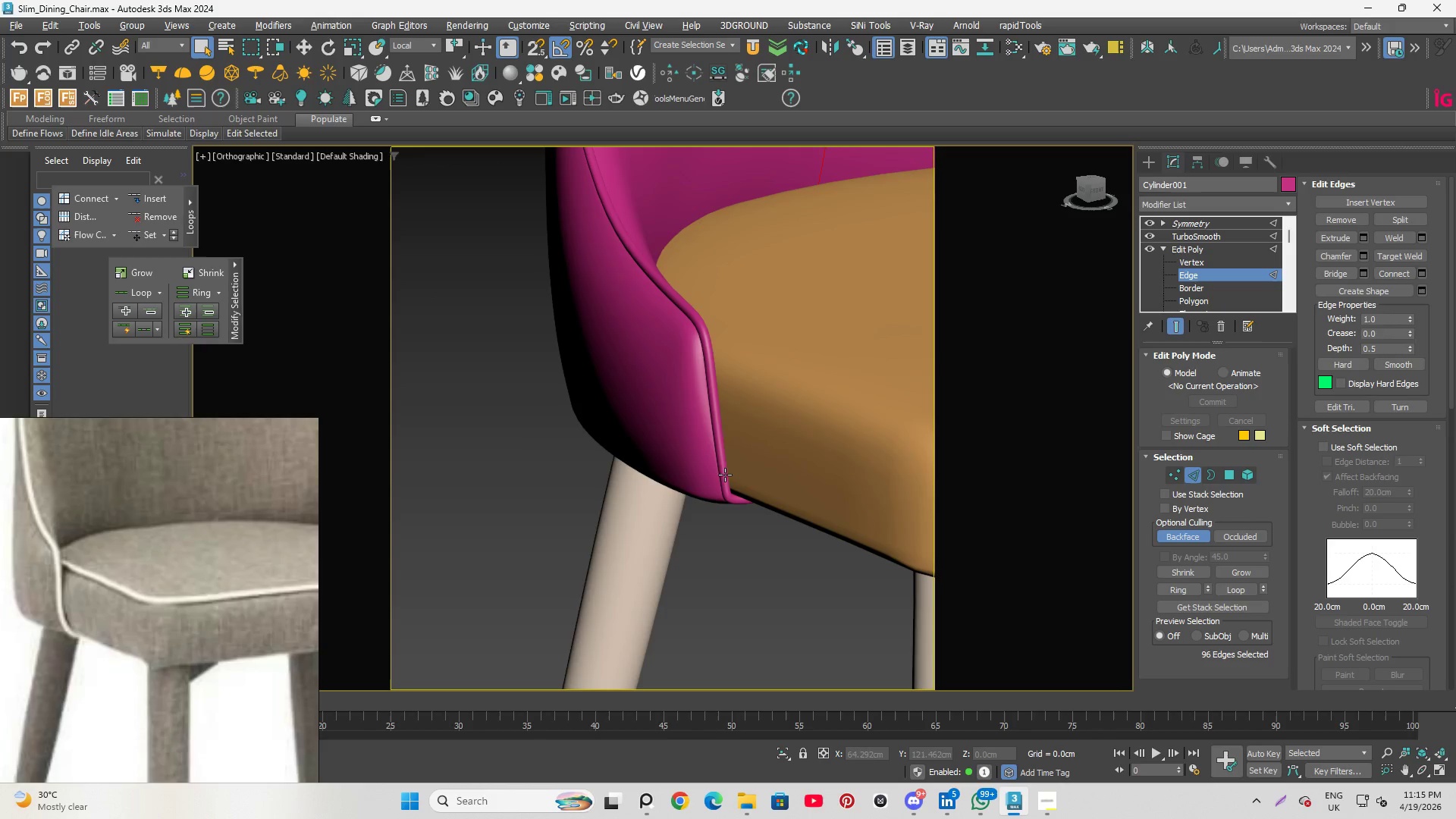 
double_click([1148, 231])
 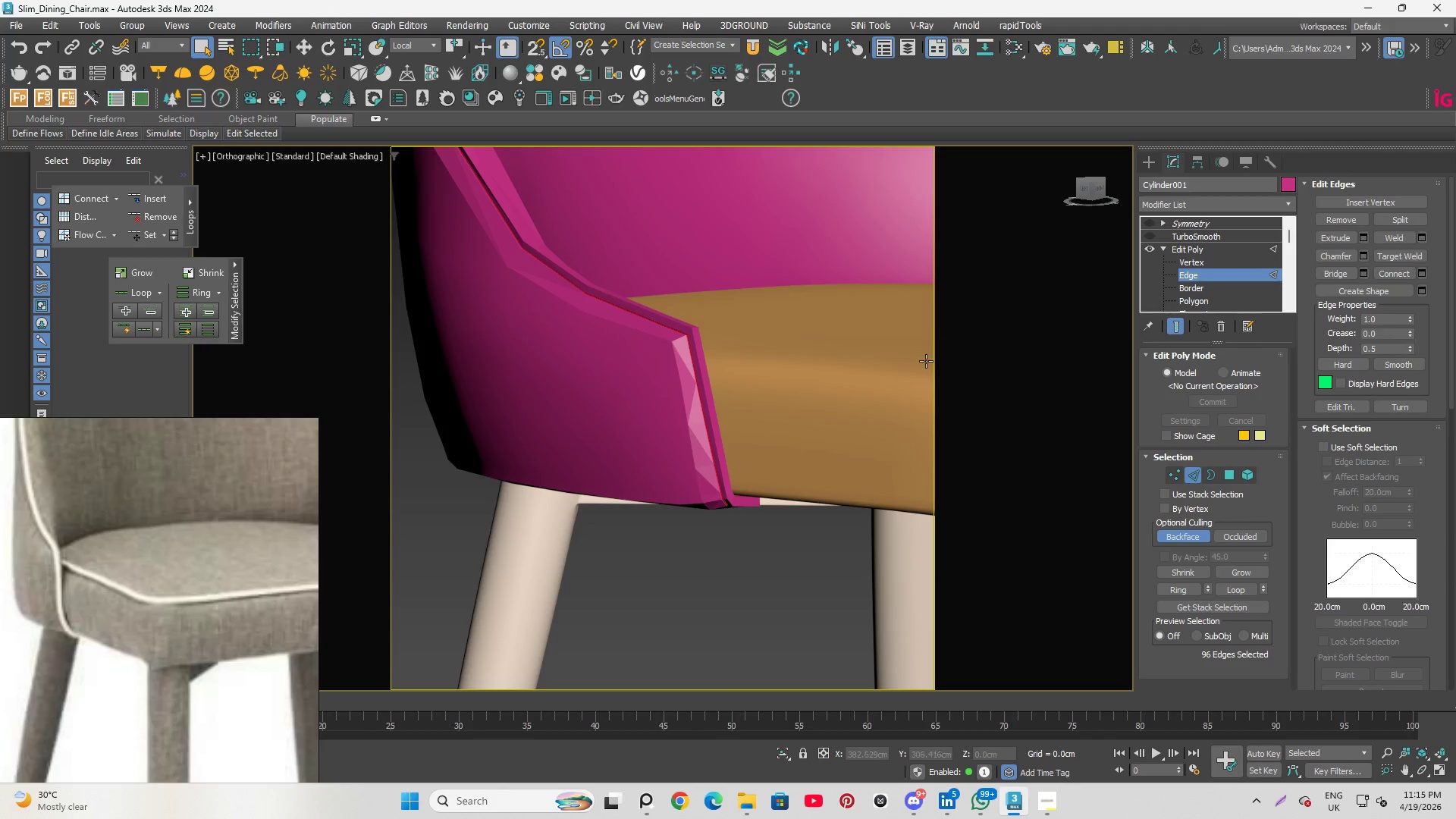 
key(F4)
 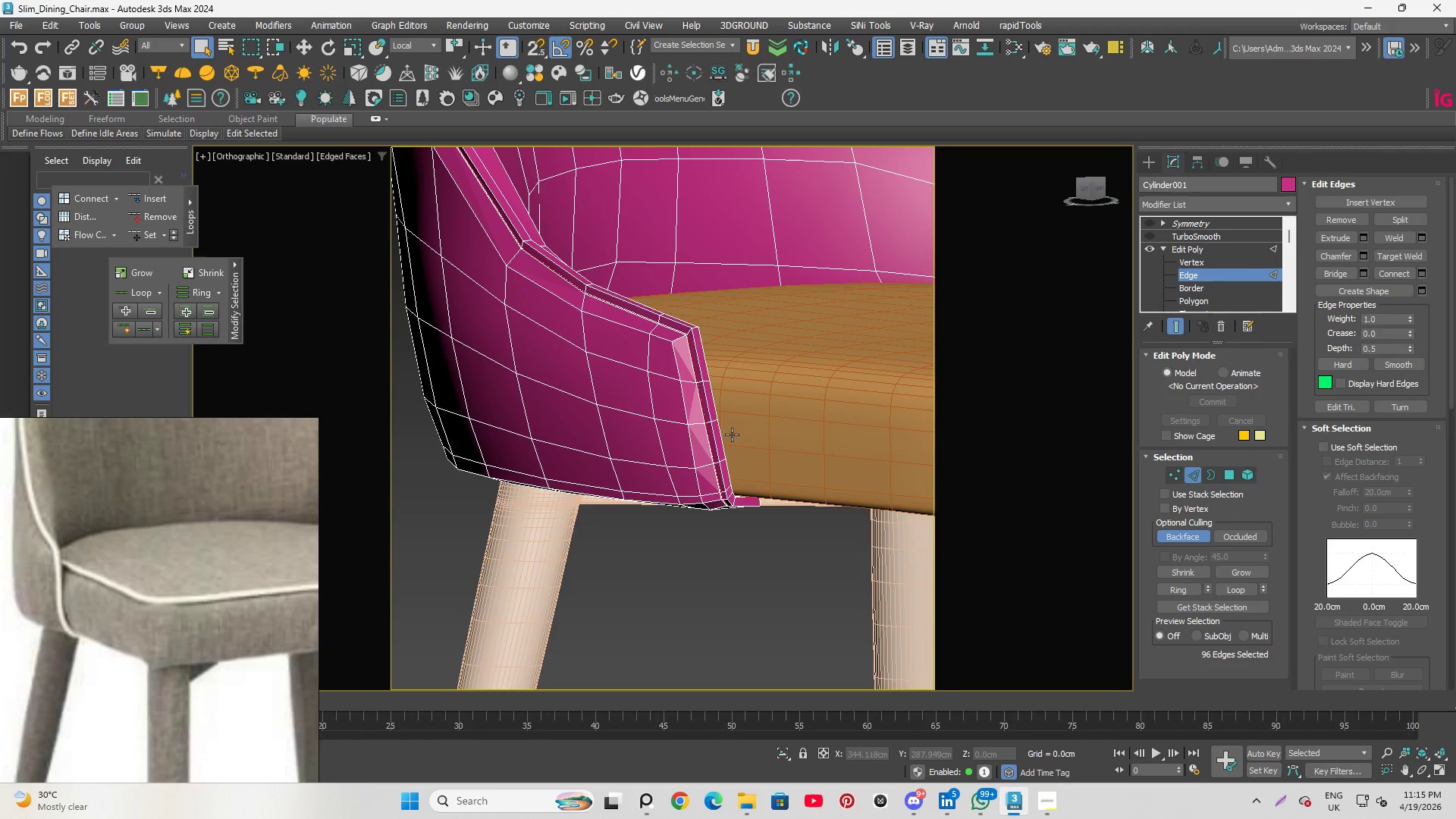 
hold_key(key=AltLeft, duration=0.78)
 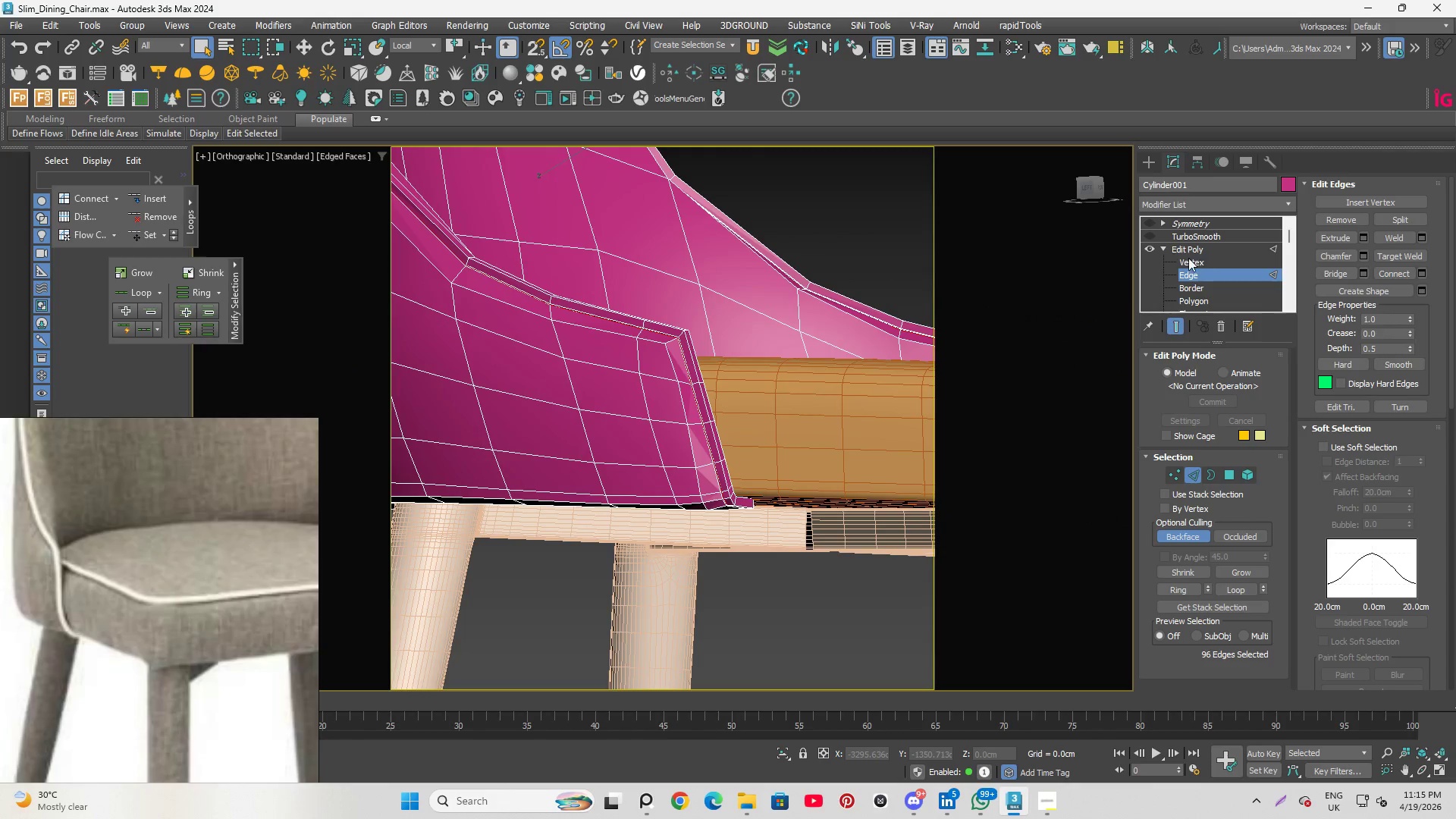 
left_click([1188, 258])
 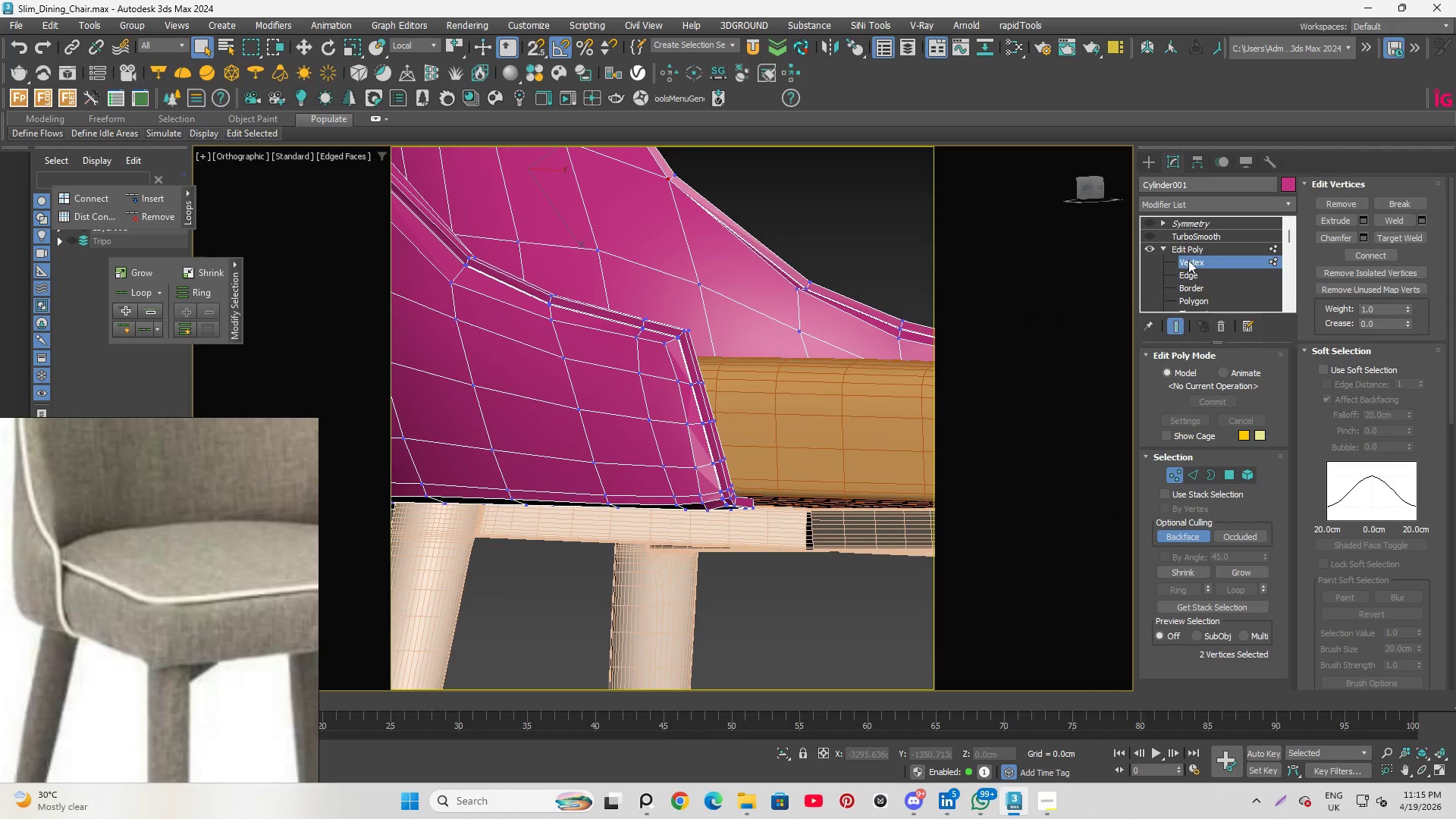 
left_click([1191, 261])
 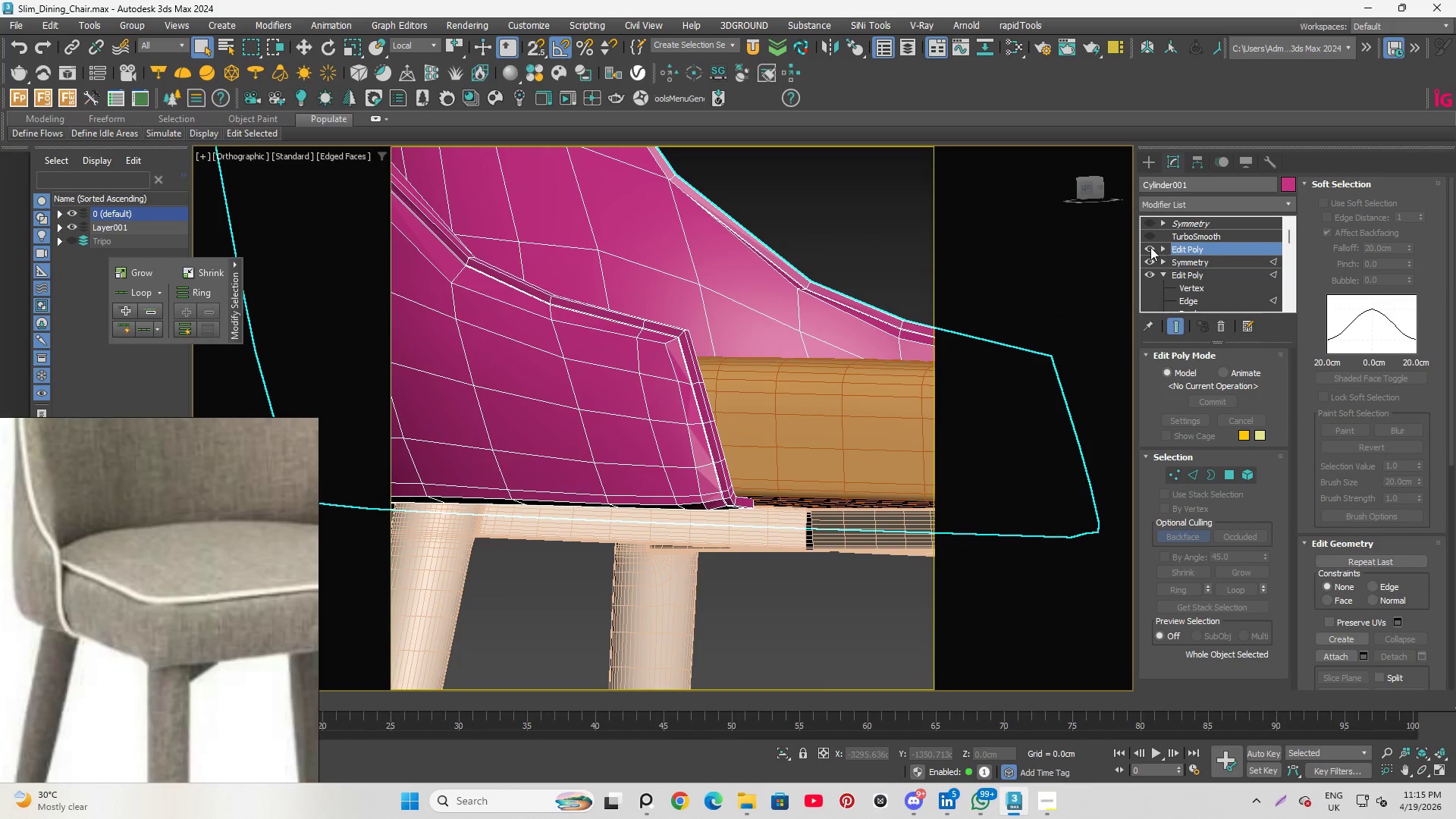 
double_click([1148, 248])
 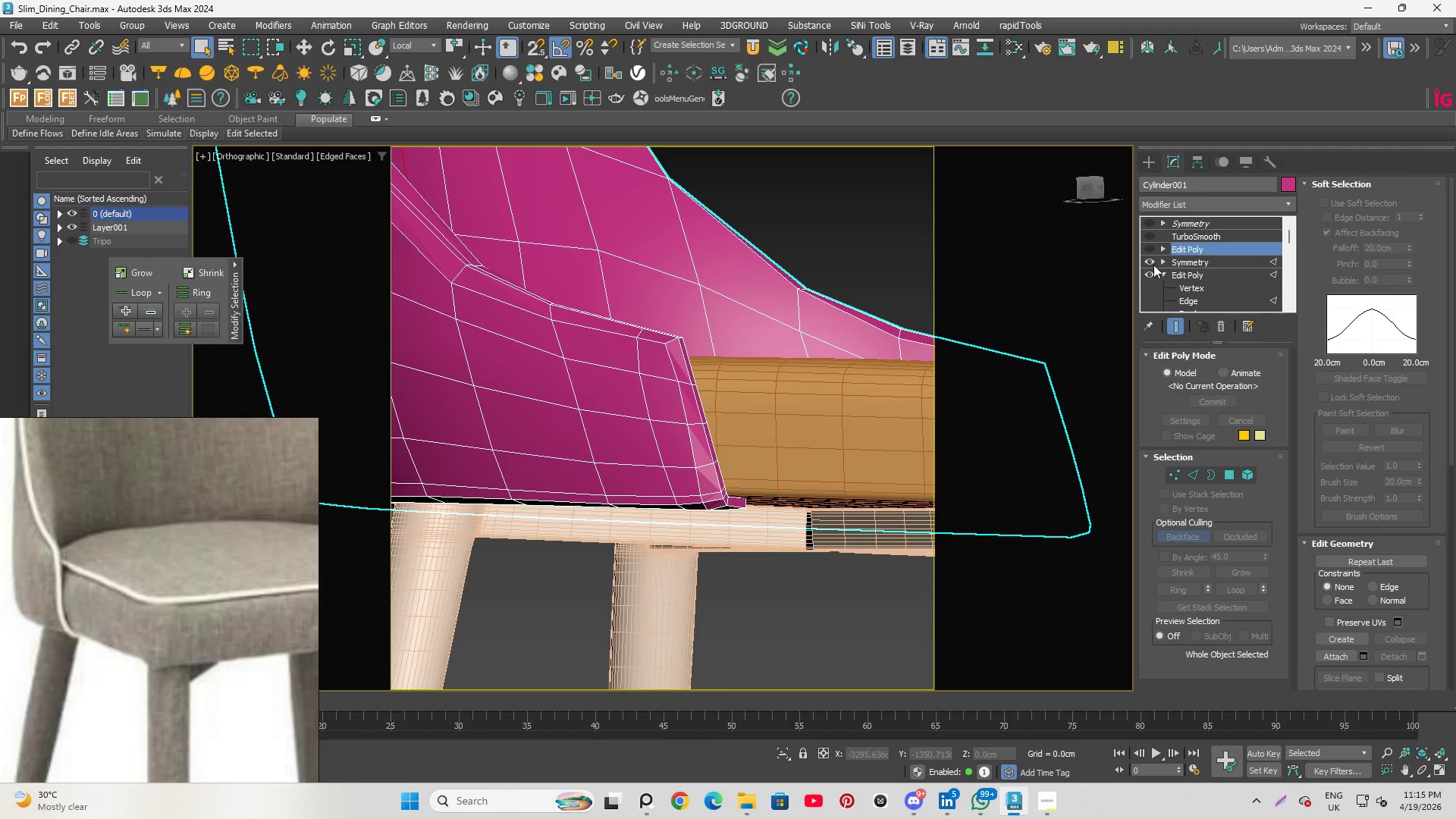 
left_click([1151, 259])
 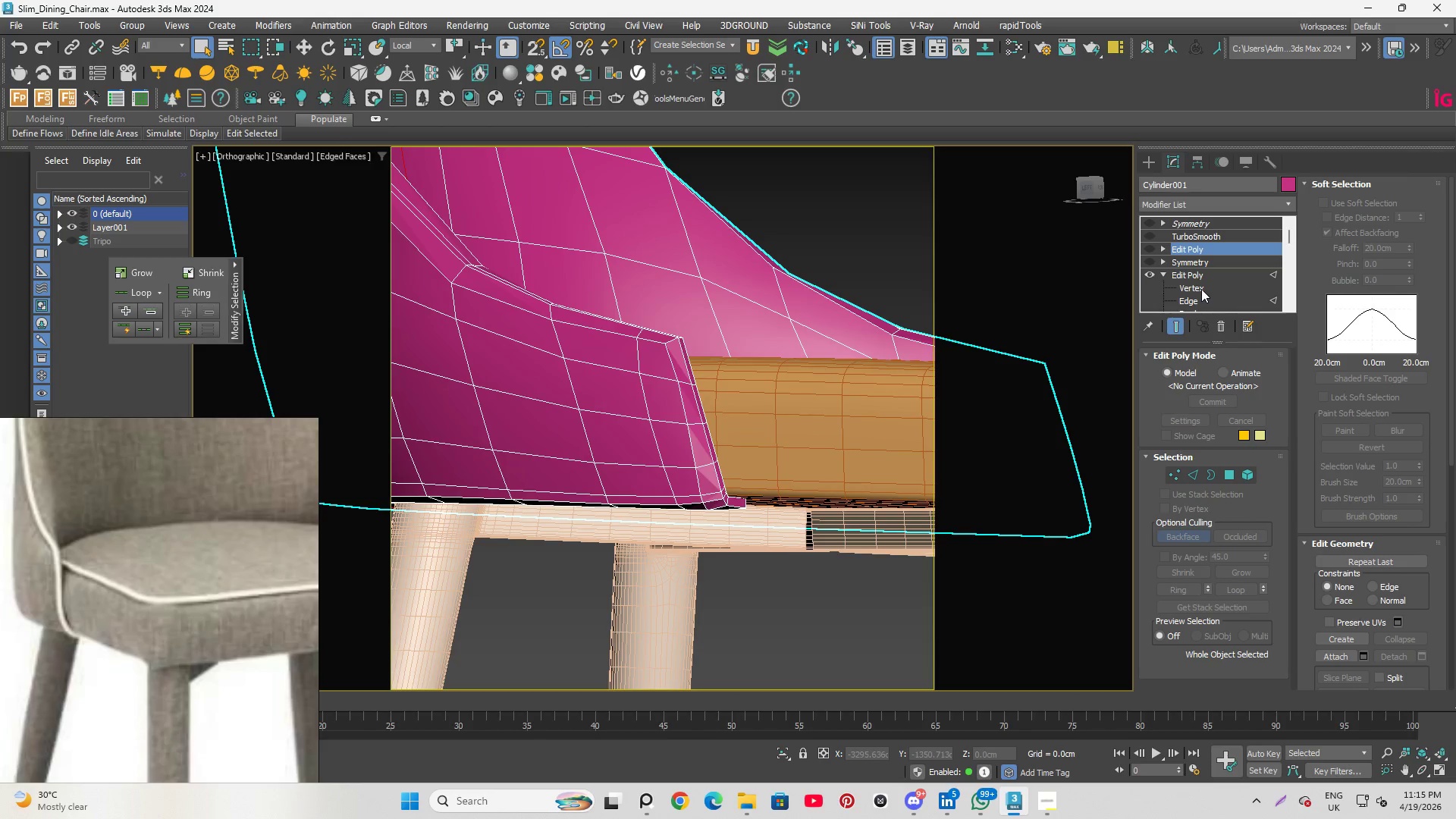 
left_click([1196, 286])
 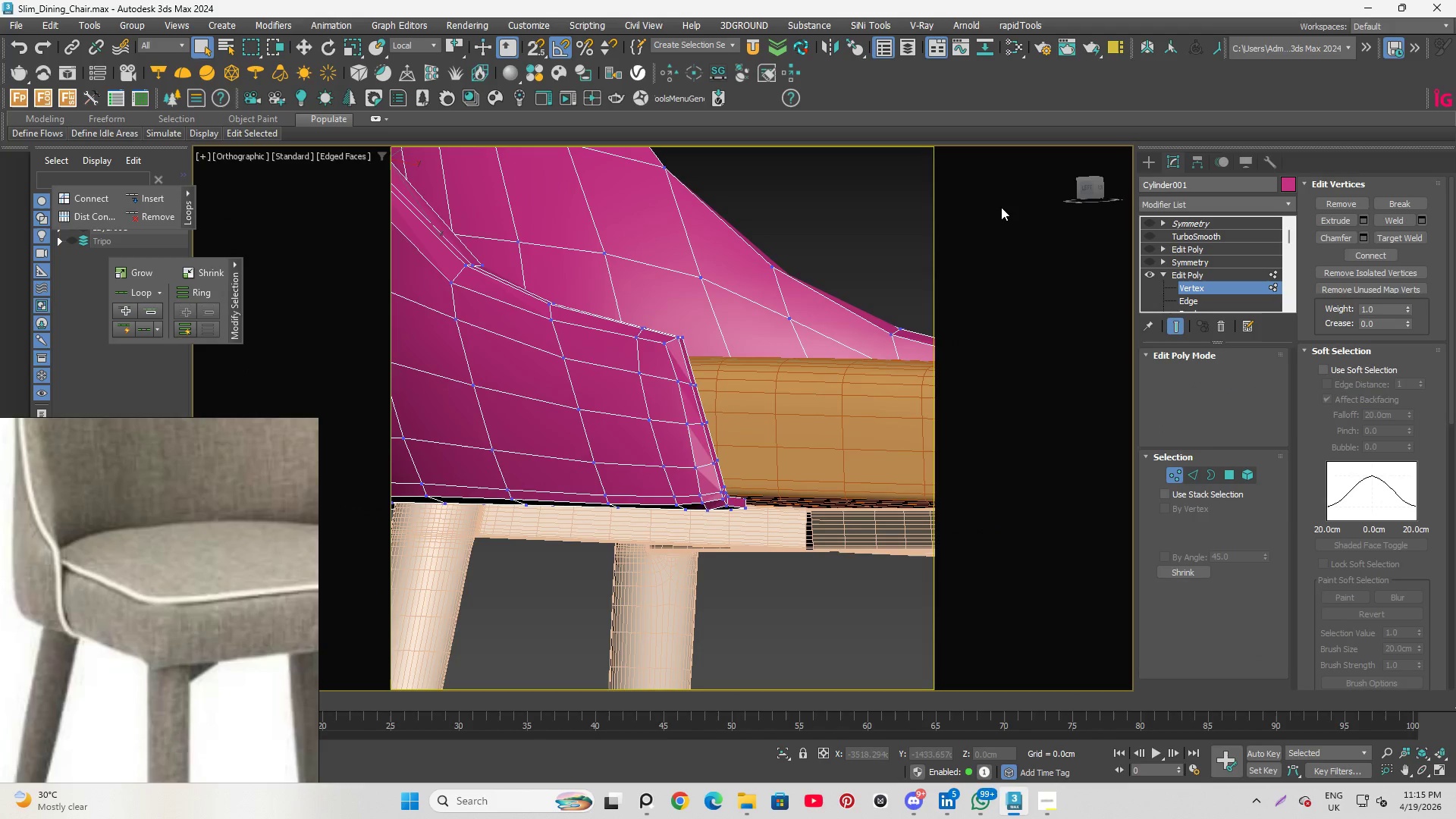 
left_click([1083, 185])
 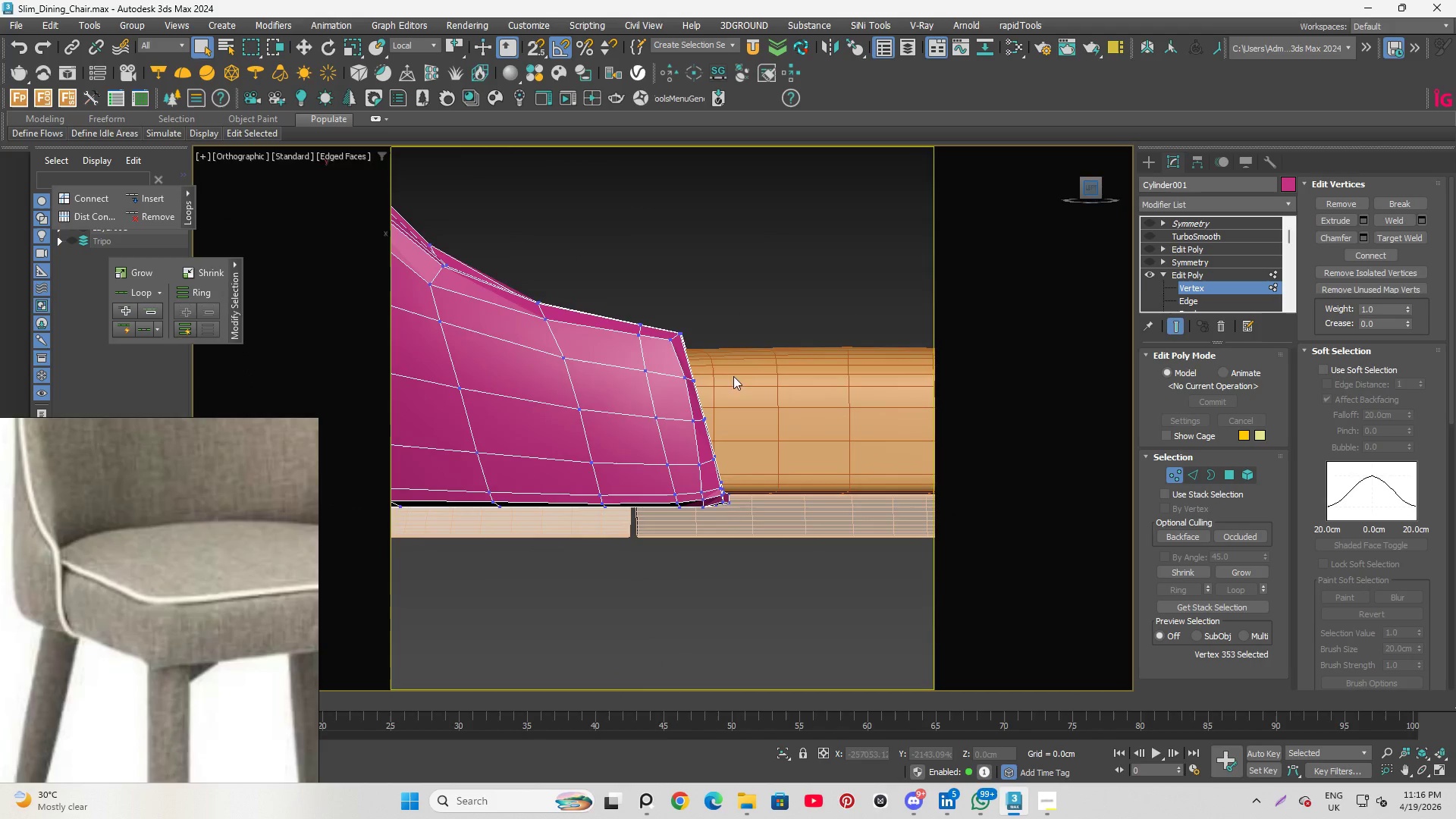 
scroll: coordinate [726, 376], scroll_direction: up, amount: 1.0
 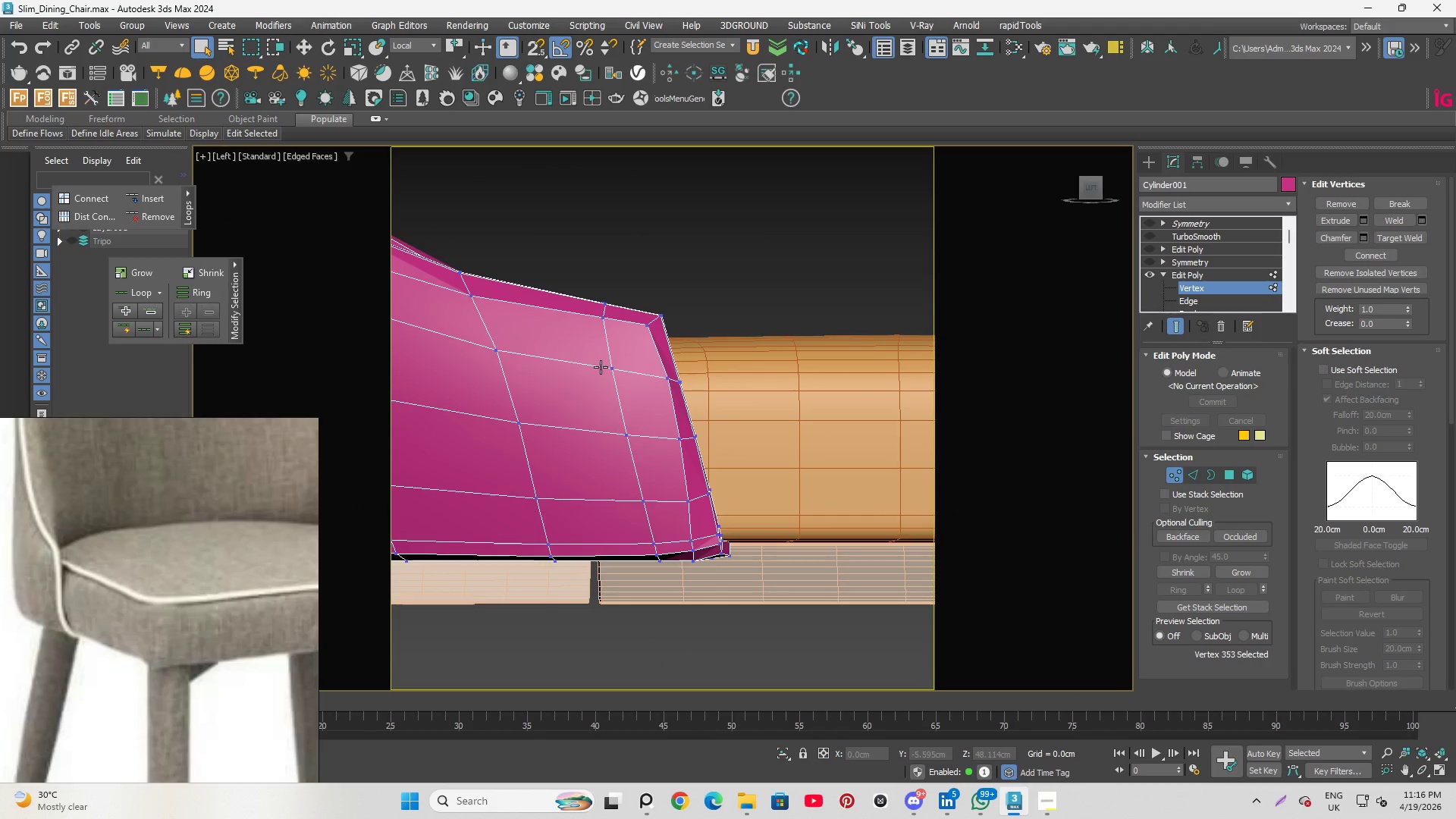 
left_click_drag(start_coordinate=[563, 355], to_coordinate=[714, 421])
 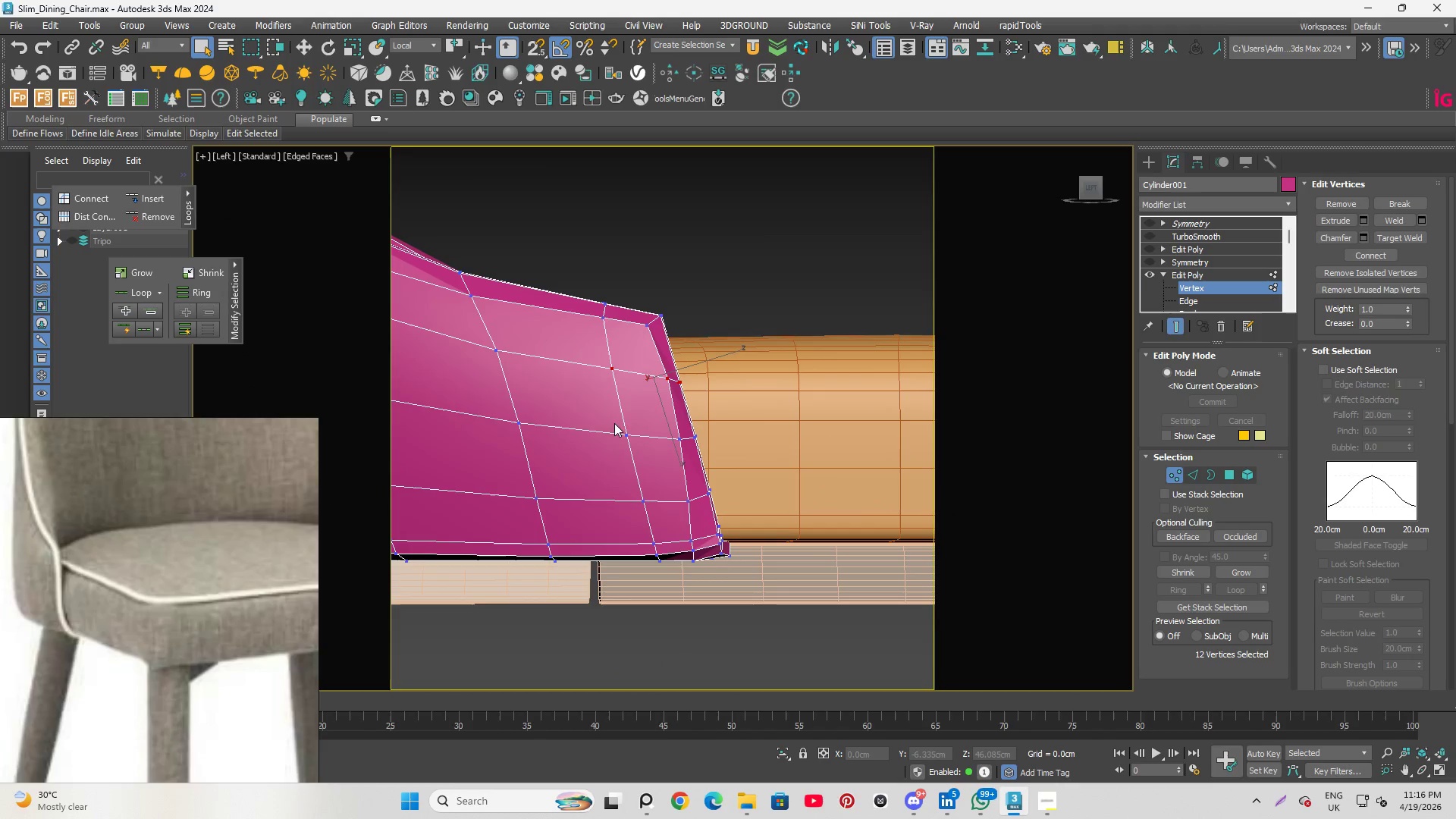 
hold_key(key=ControlLeft, duration=1.74)
left_click_drag(start_coordinate=[577, 409], to_coordinate=[758, 471])
 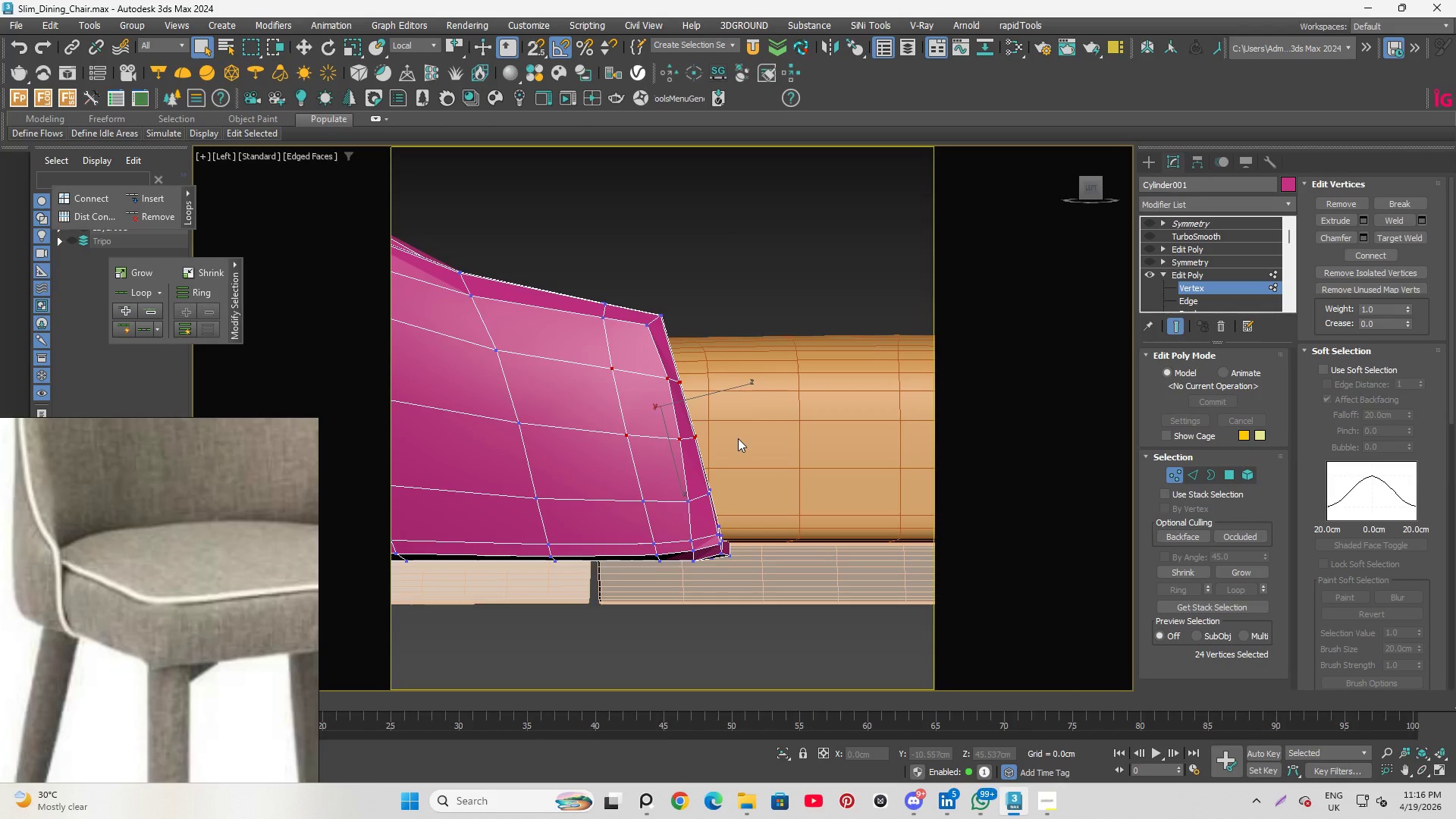 
key(W)
 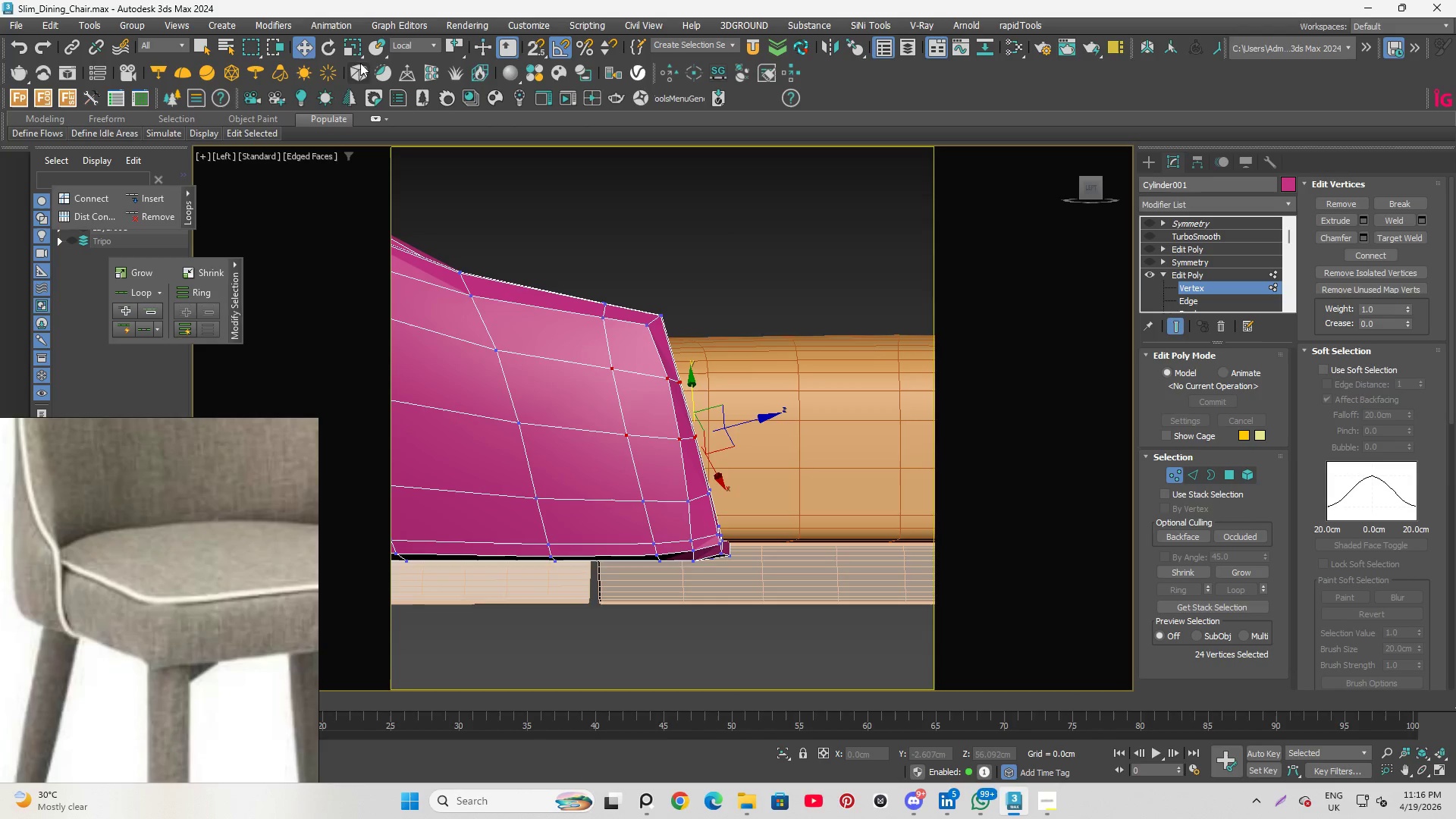 
left_click([412, 42])
 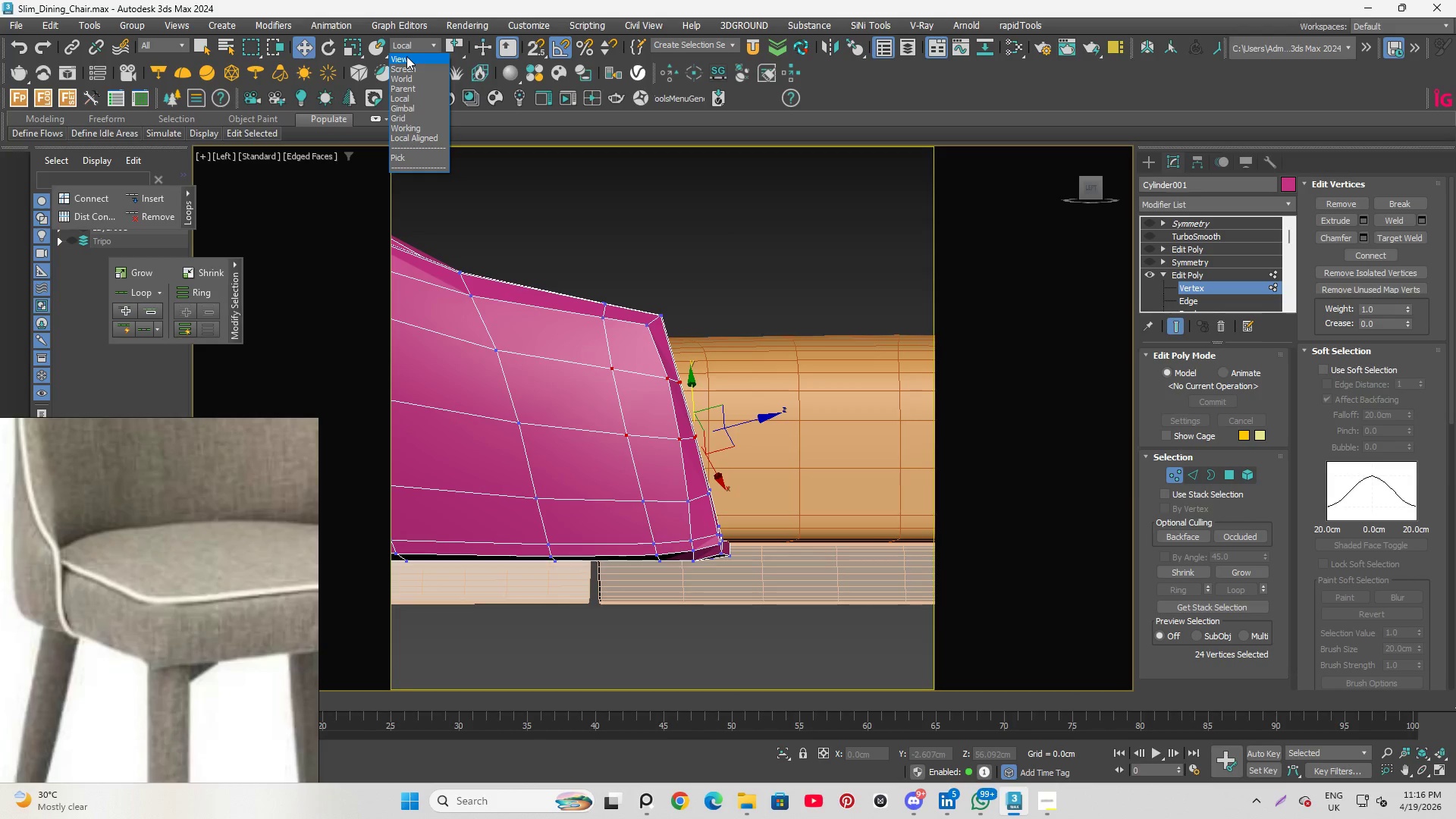 
left_click([406, 56])
 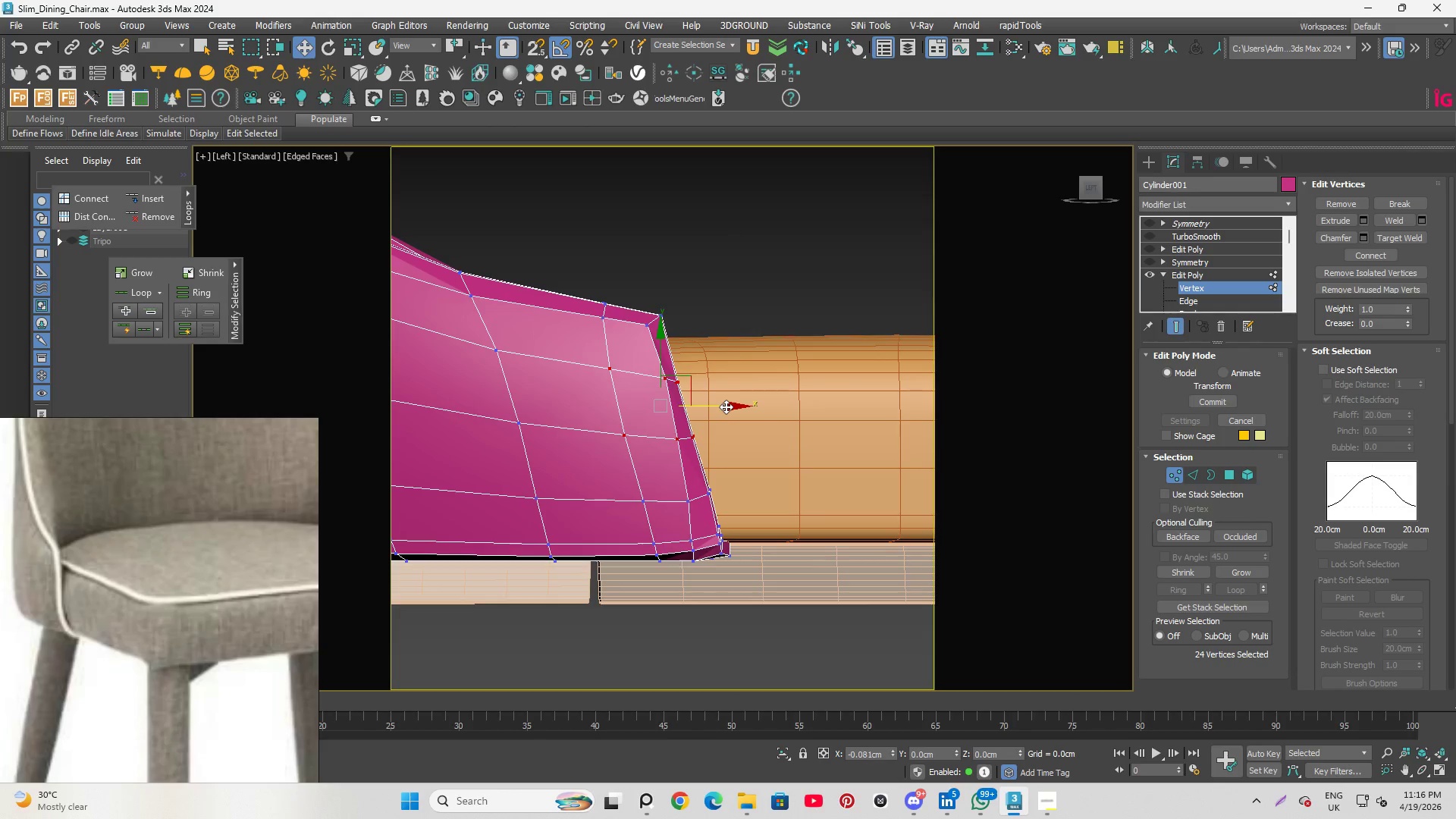 
wait(6.31)
 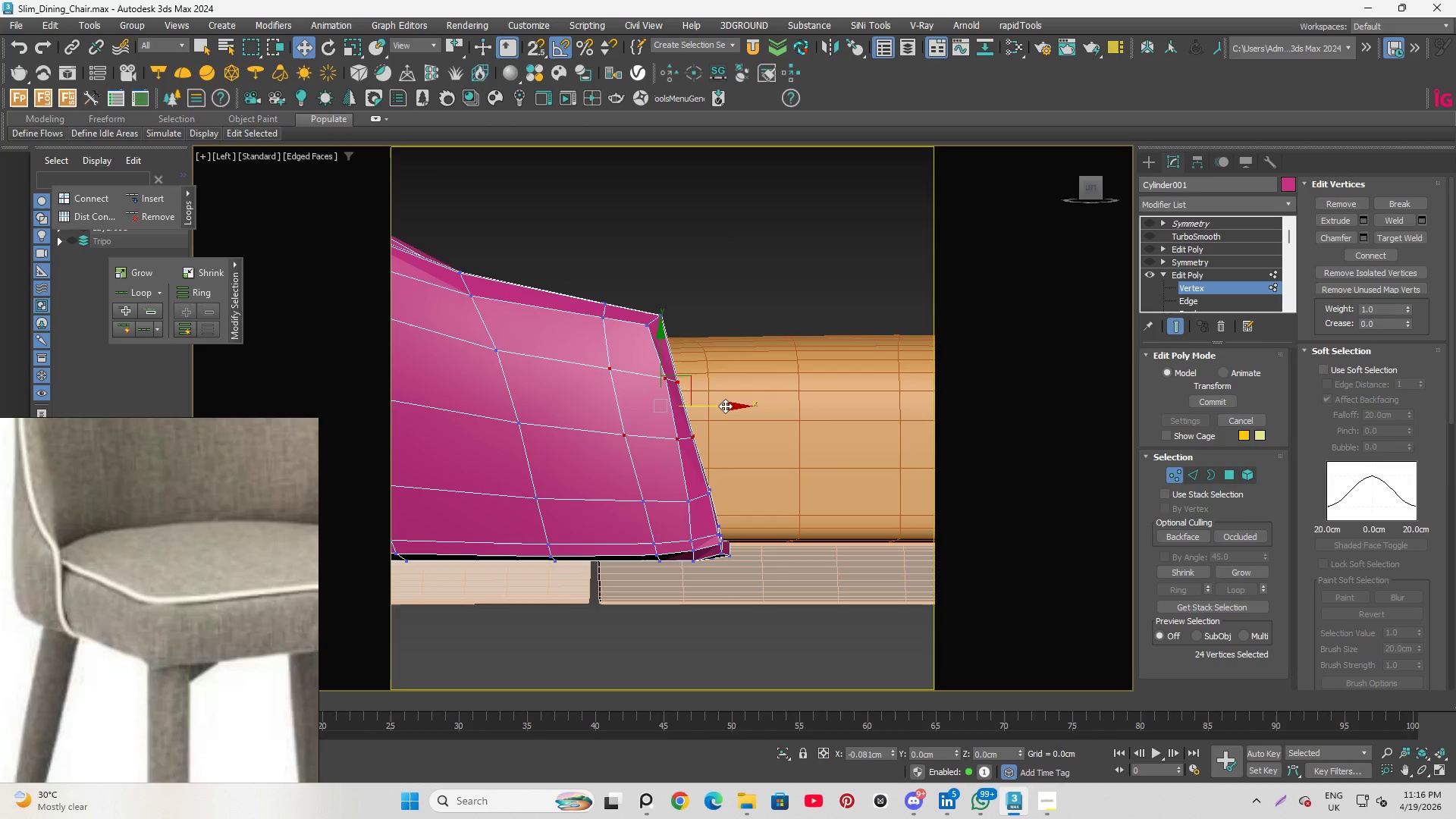 
left_click_drag(start_coordinate=[571, 409], to_coordinate=[740, 460])
 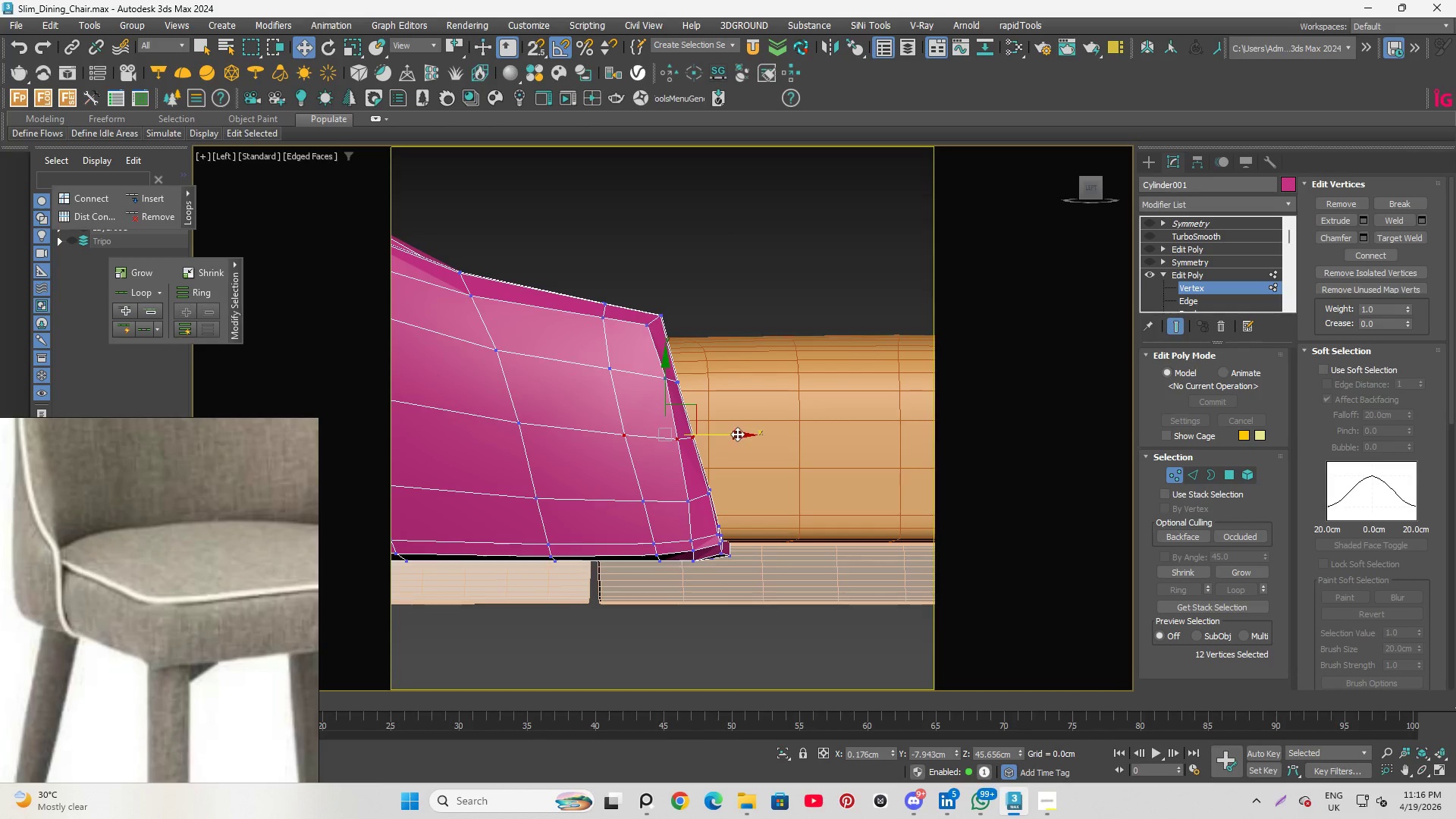 
left_click_drag(start_coordinate=[737, 434], to_coordinate=[733, 433])
 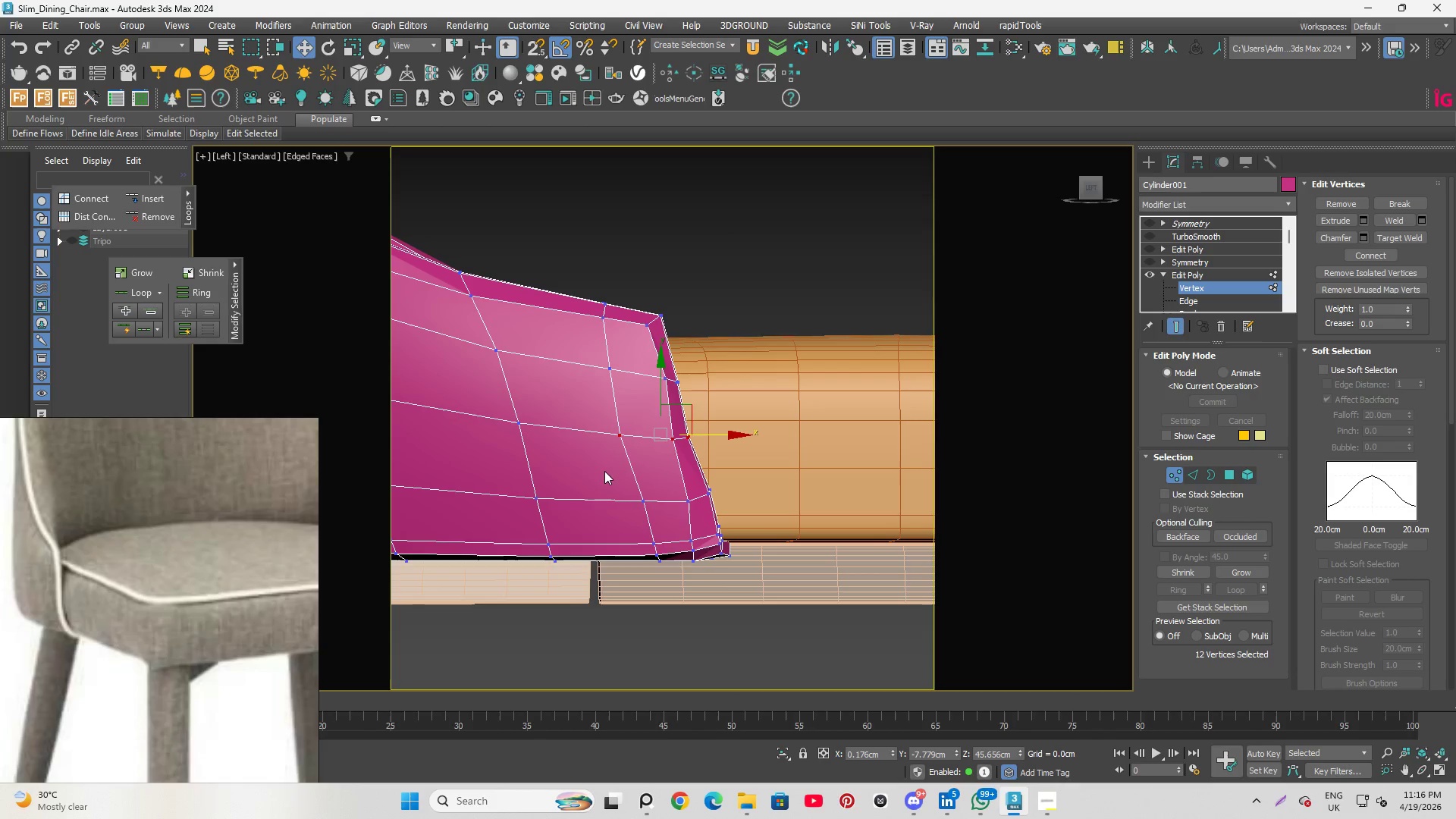 
left_click_drag(start_coordinate=[604, 471], to_coordinate=[717, 511])
 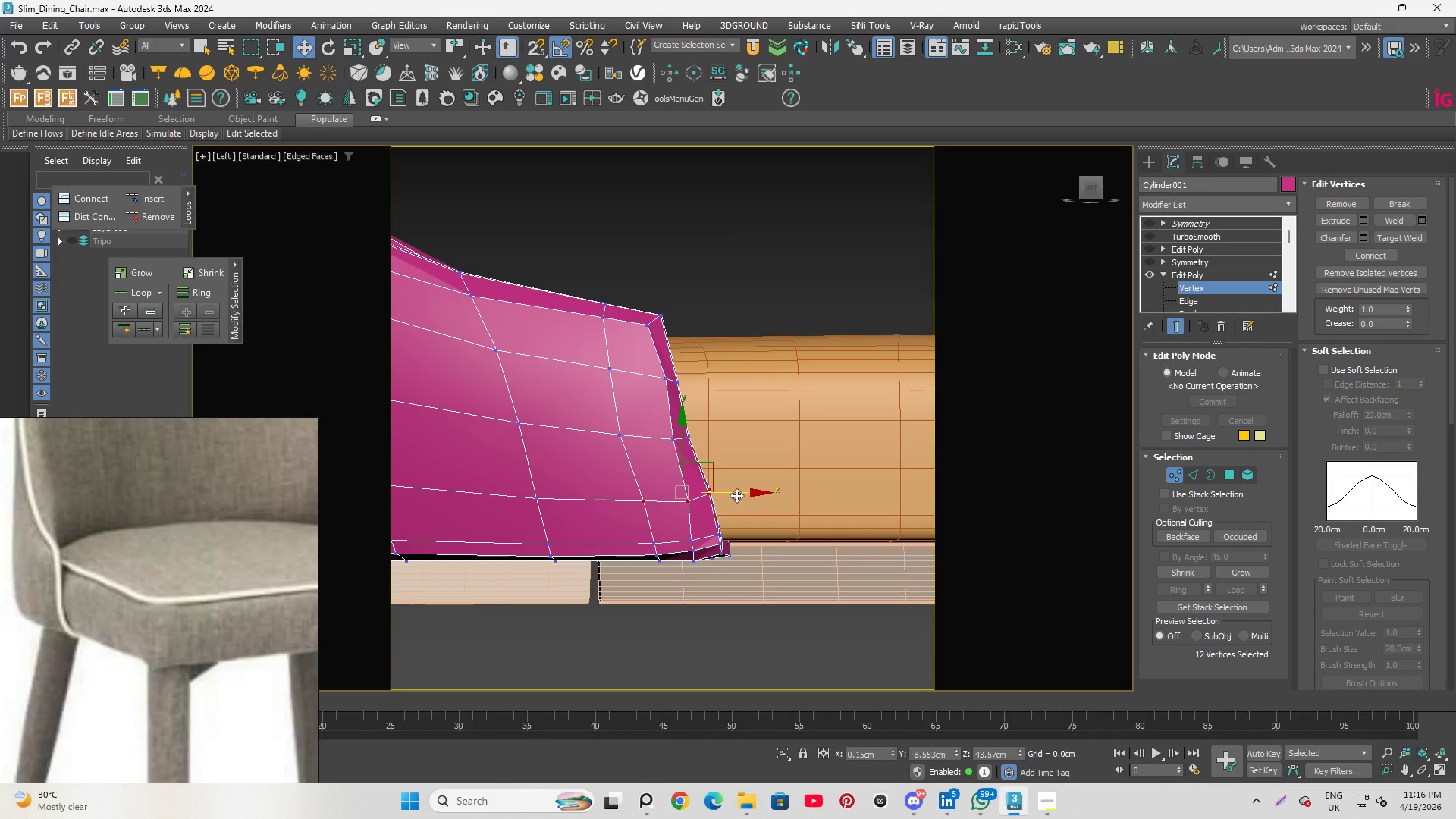 
left_click_drag(start_coordinate=[737, 495], to_coordinate=[726, 494])
 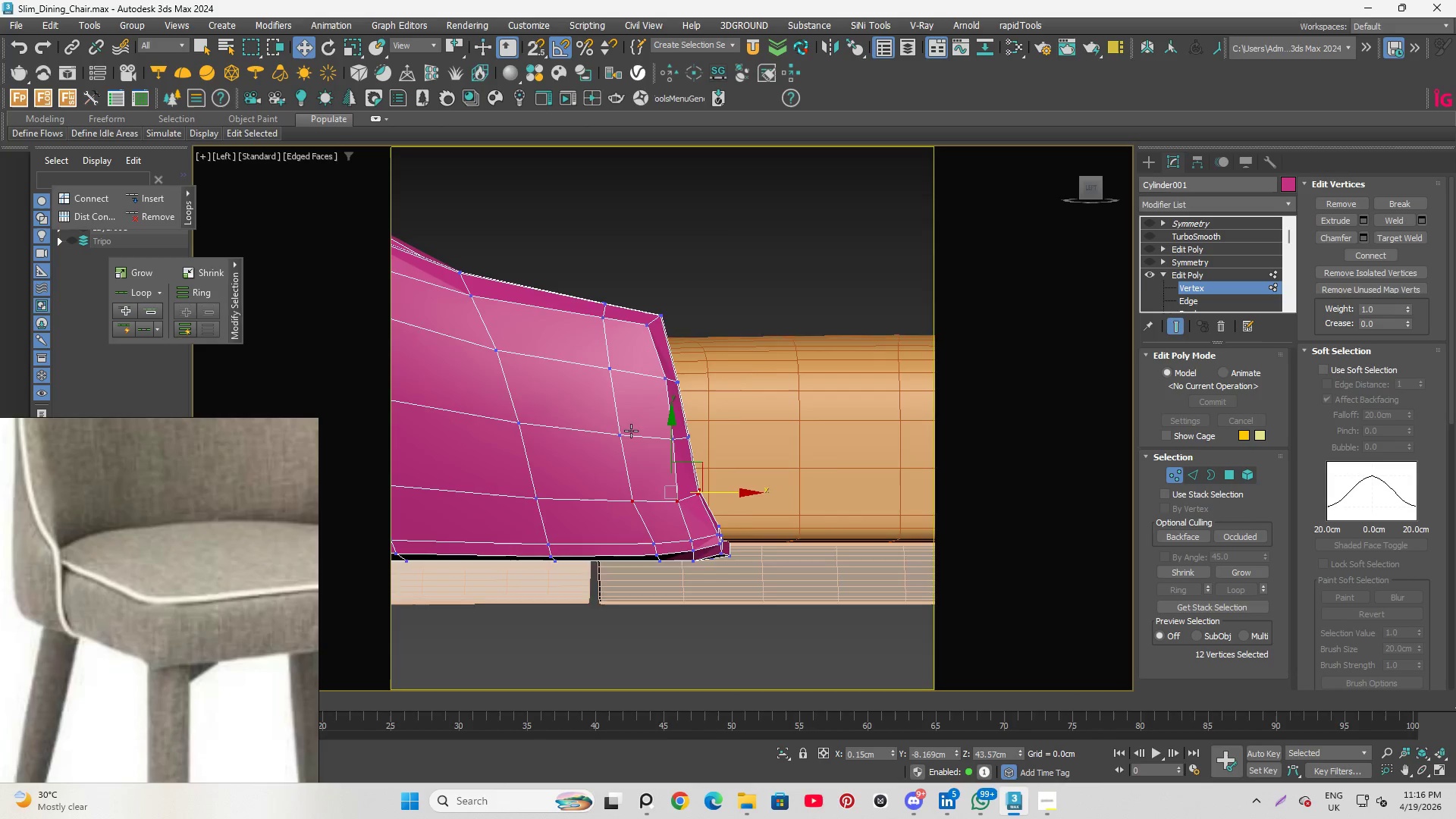 
hold_key(key=AltLeft, duration=2.44)
 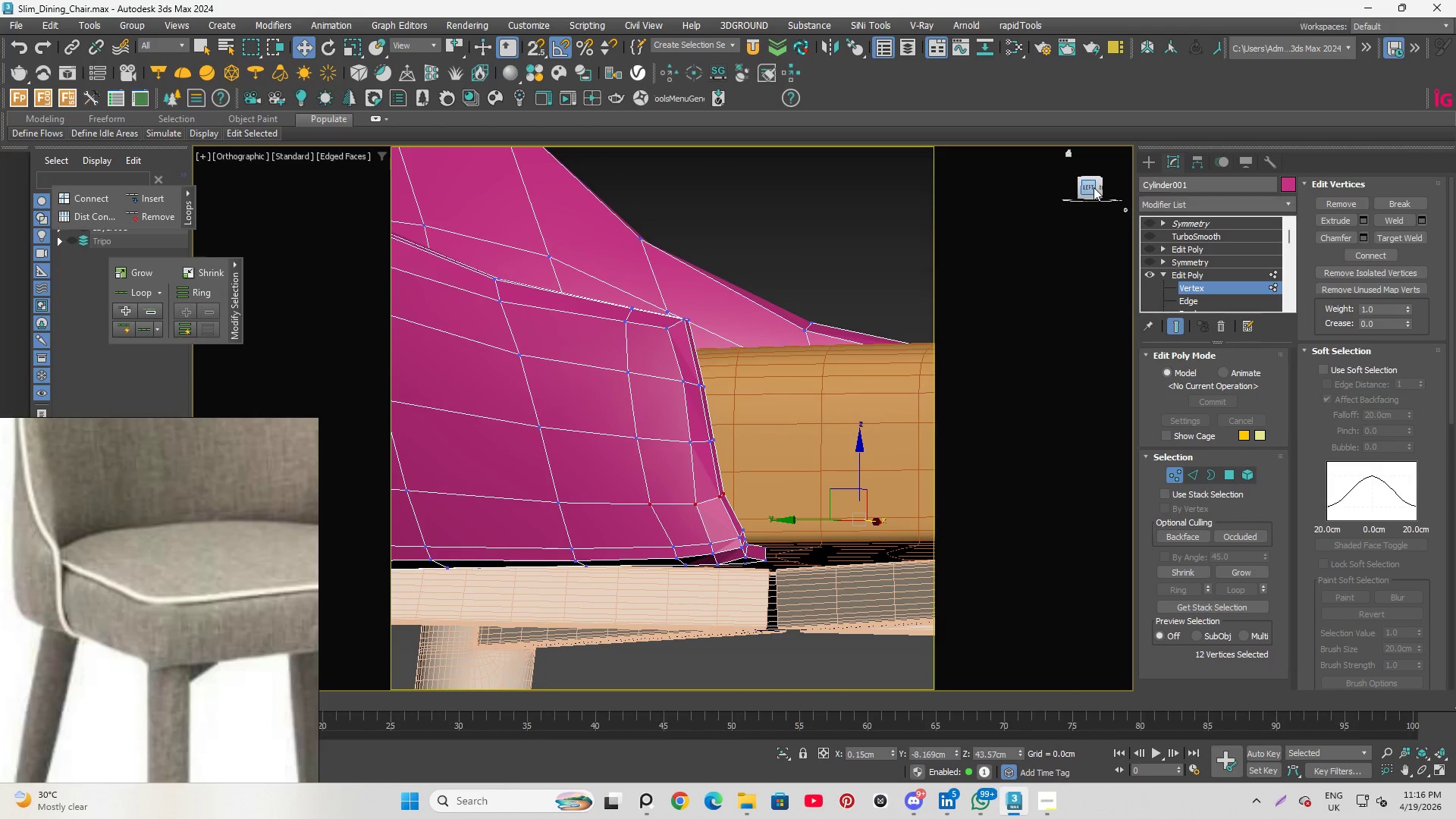 
scroll: coordinate [695, 441], scroll_direction: none, amount: 0.0
 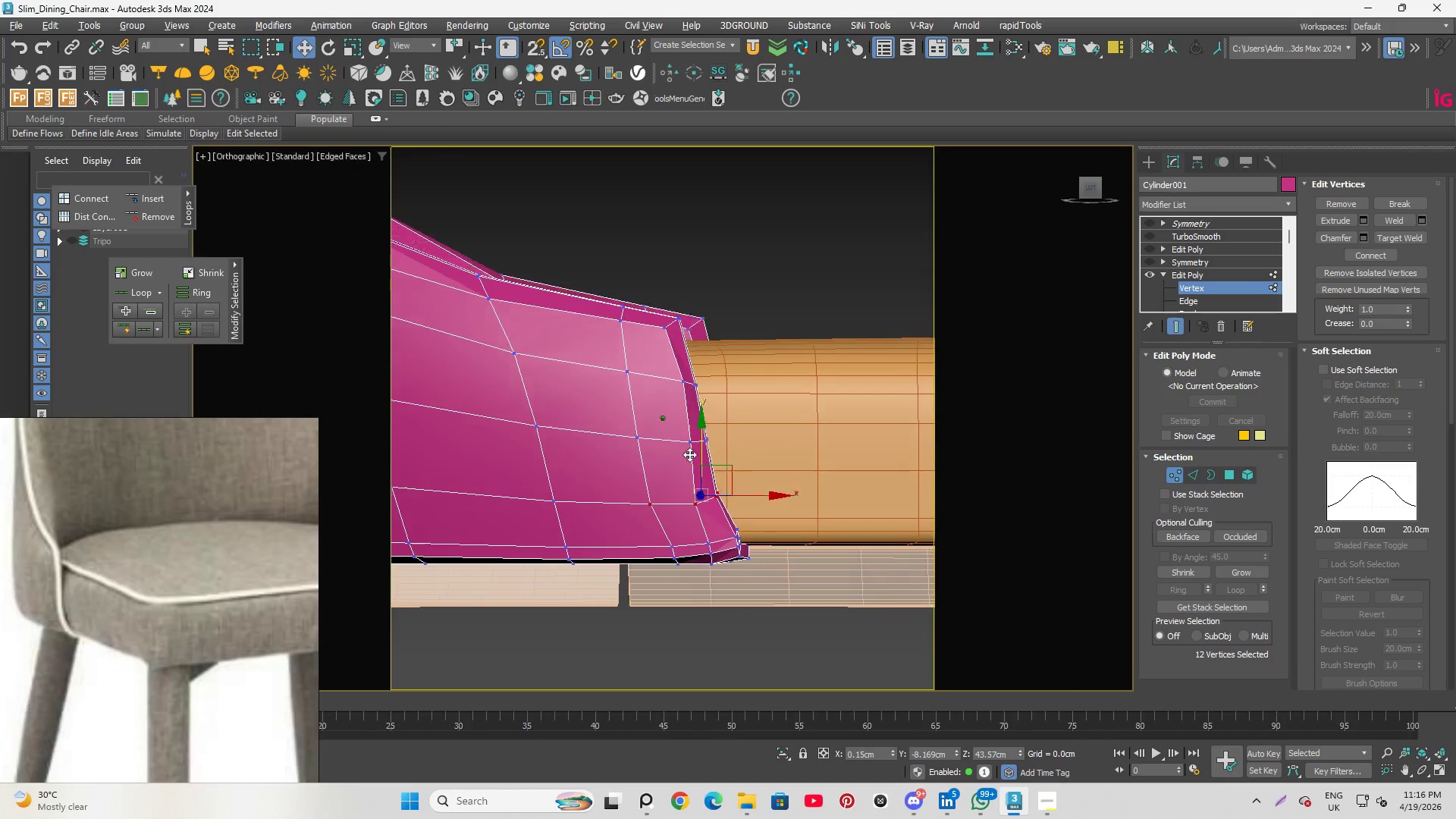 
left_click([1093, 187])
 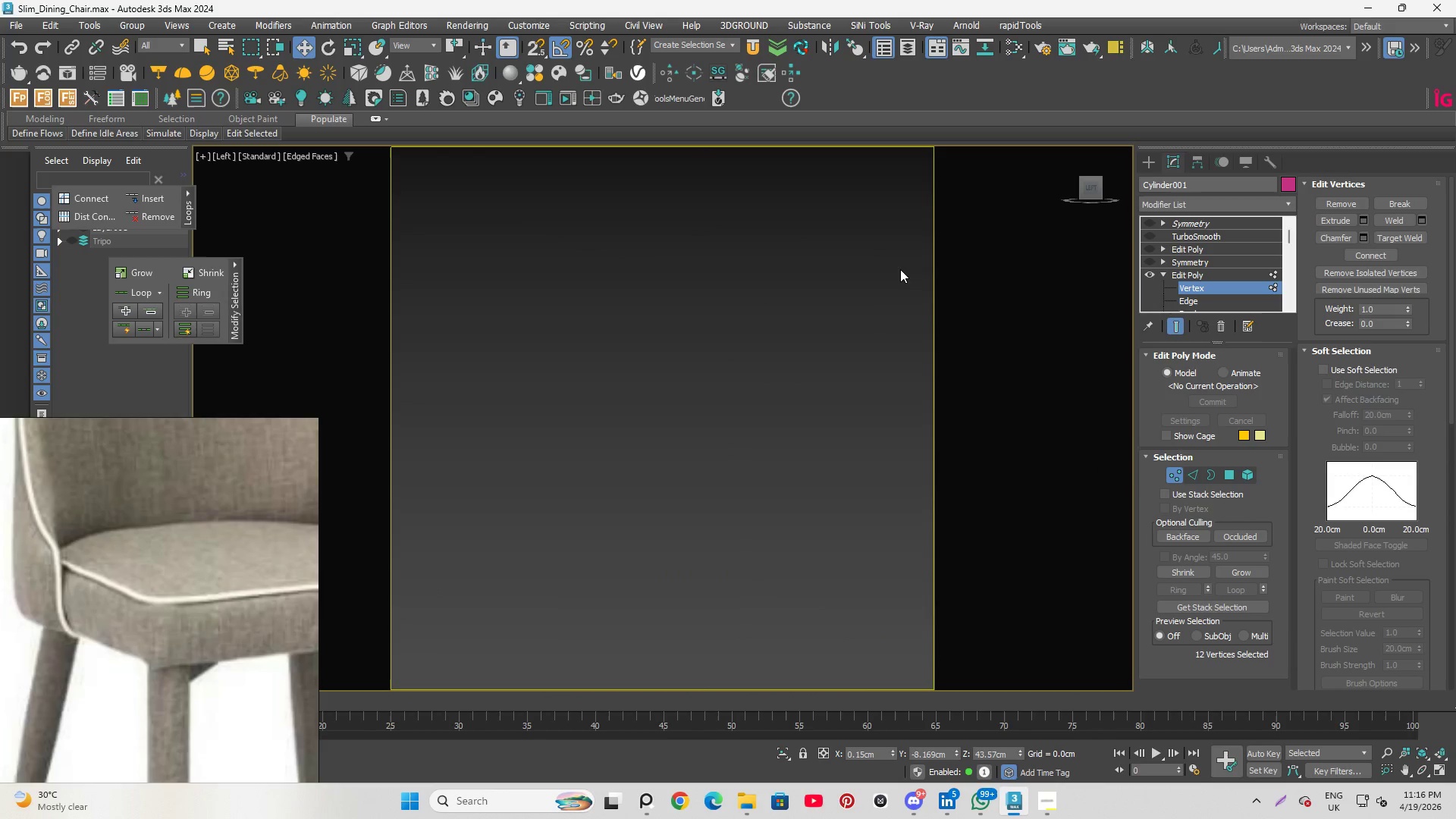 
key(Z)
 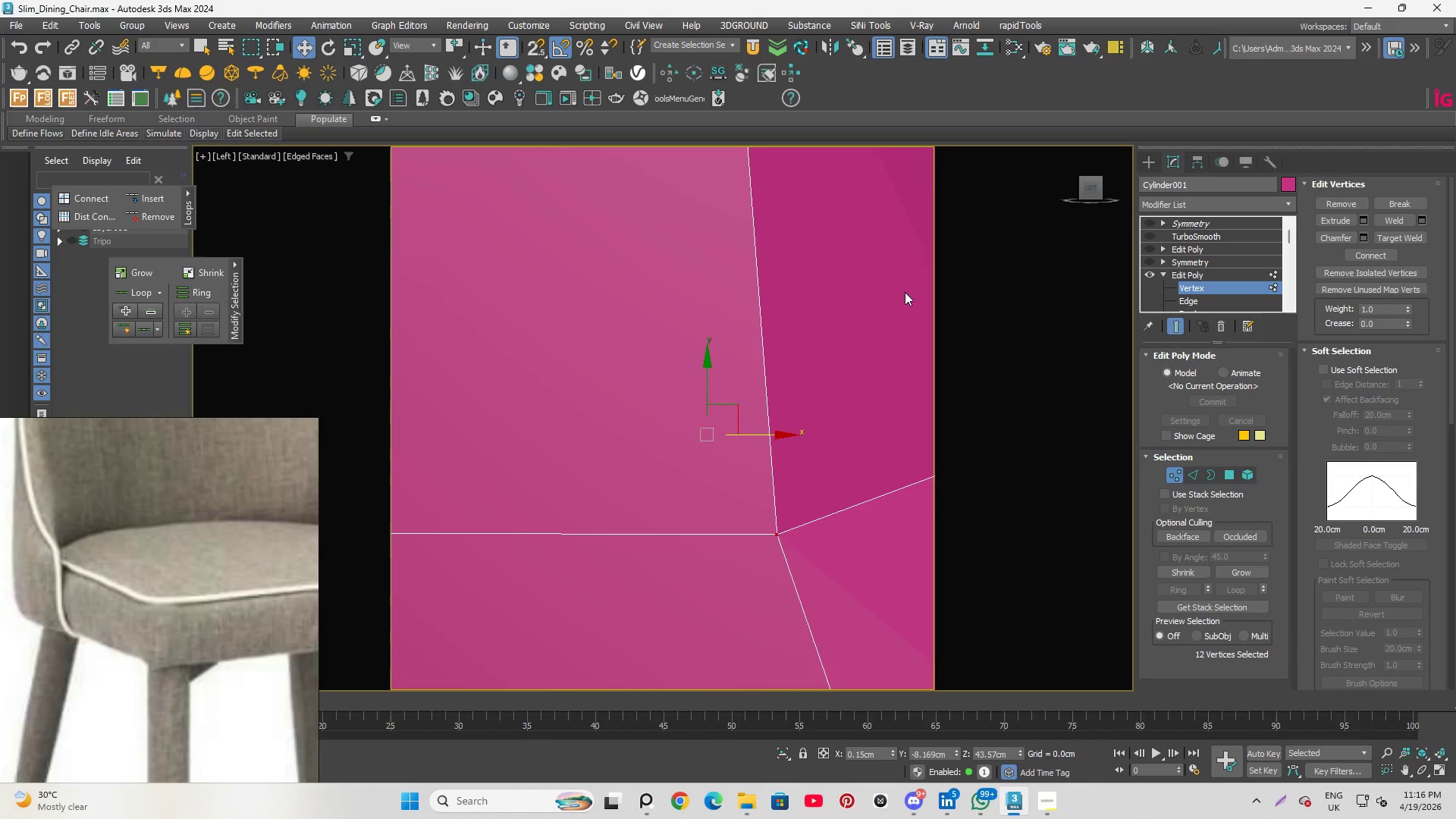 
scroll: coordinate [787, 334], scroll_direction: down, amount: 6.0
 